 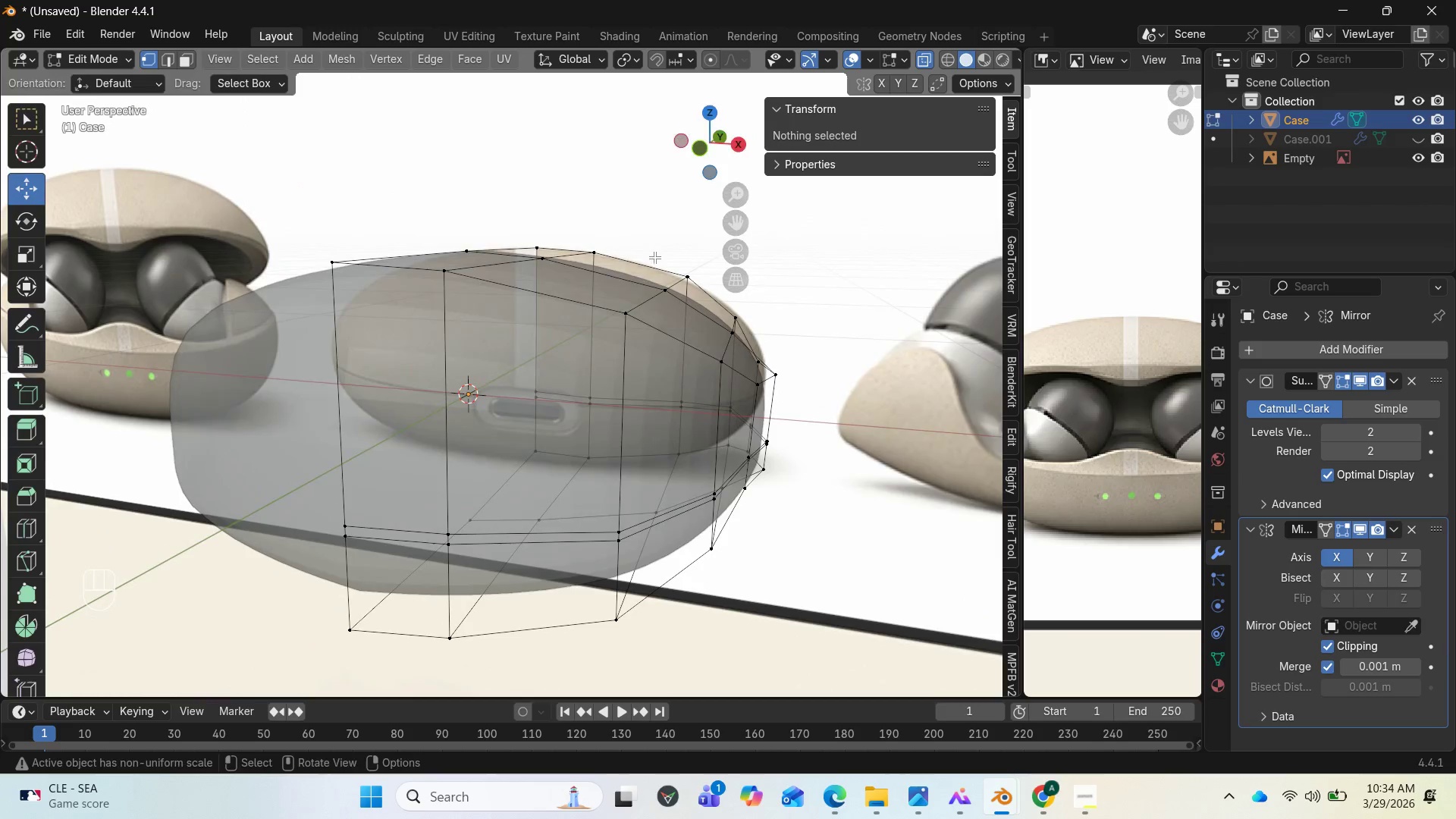 
scroll: coordinate [604, 331], scroll_direction: down, amount: 3.0
 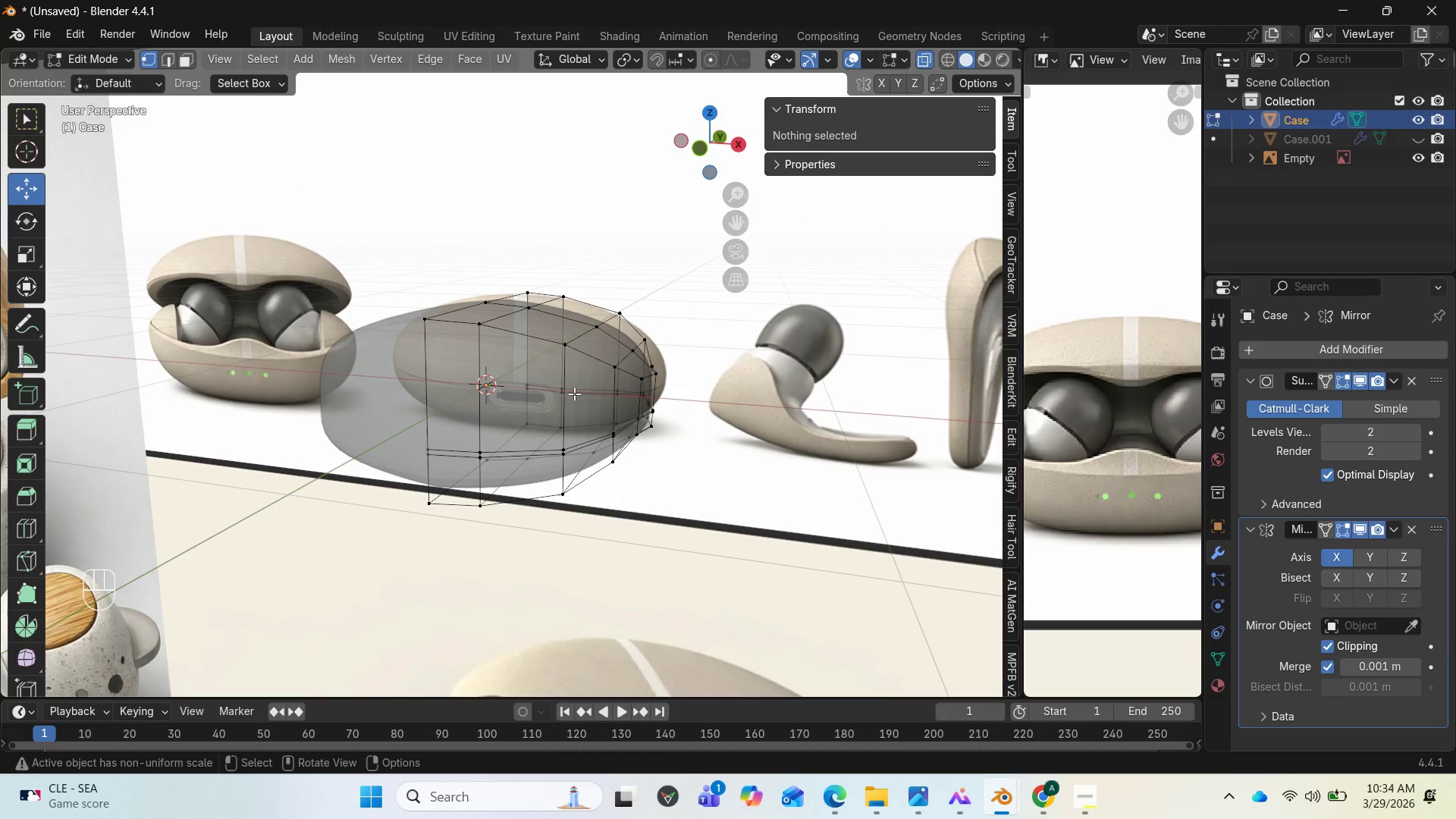 
key(End)
 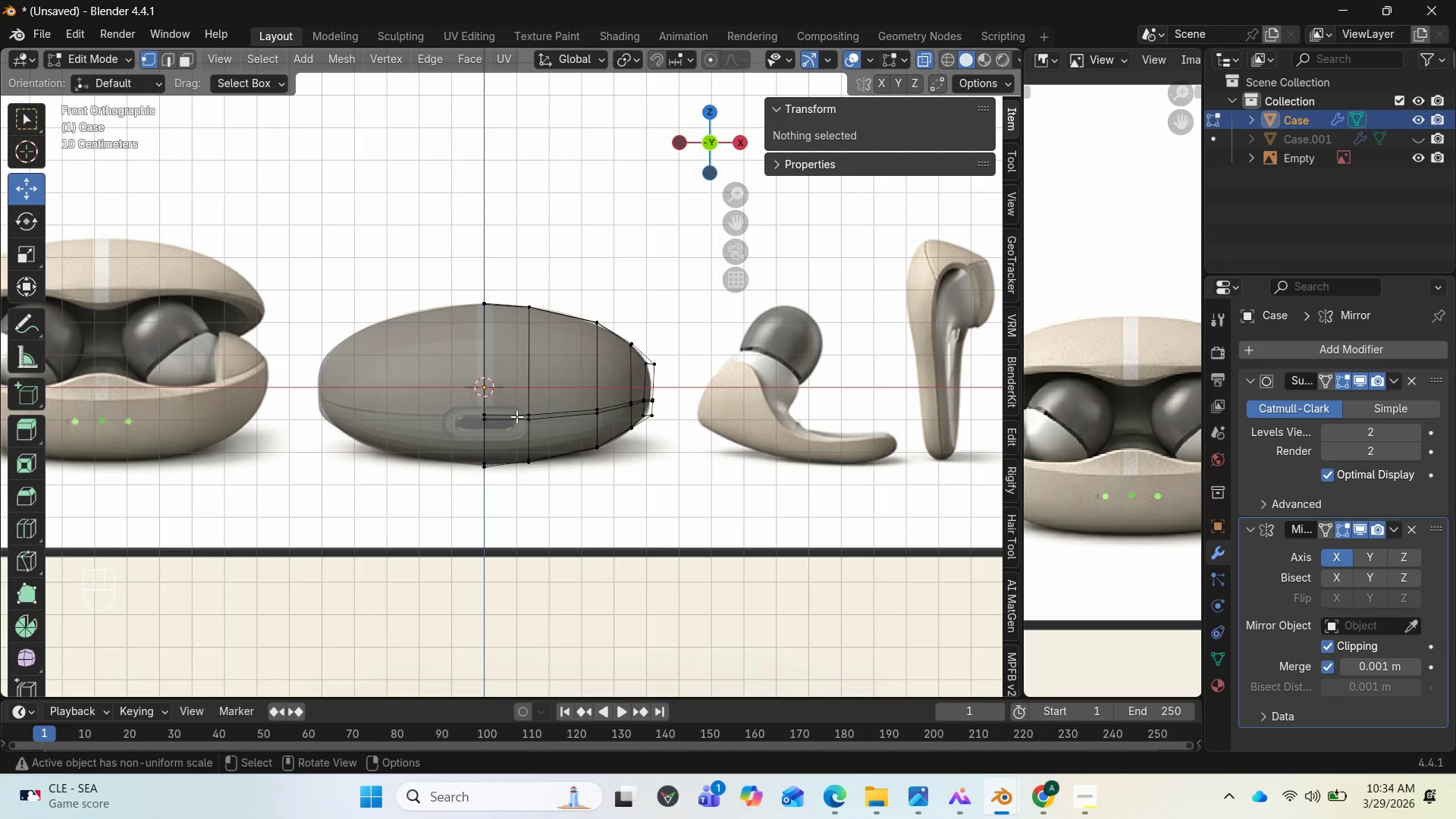 
wait(7.16)
 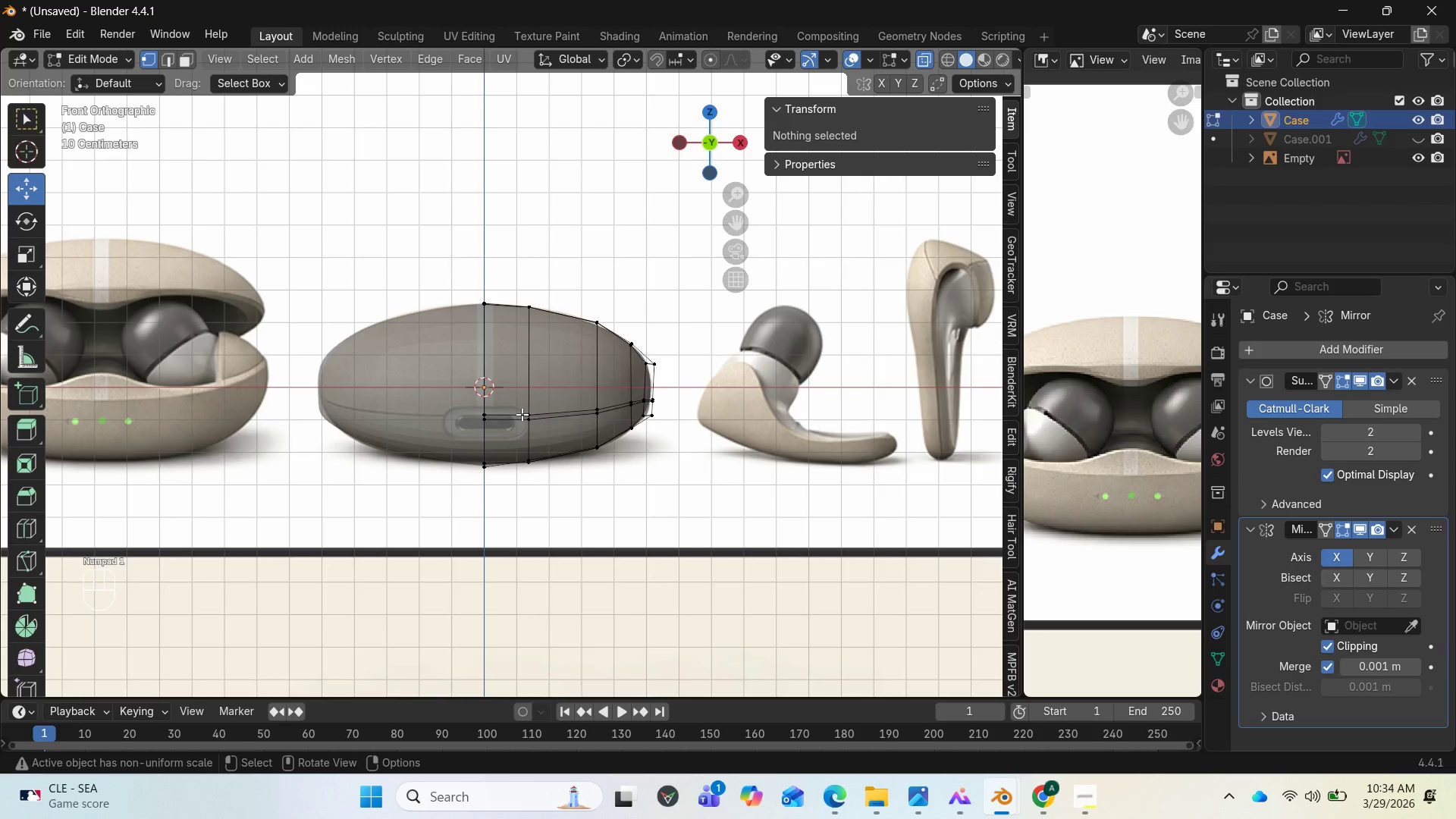 
key(2)
 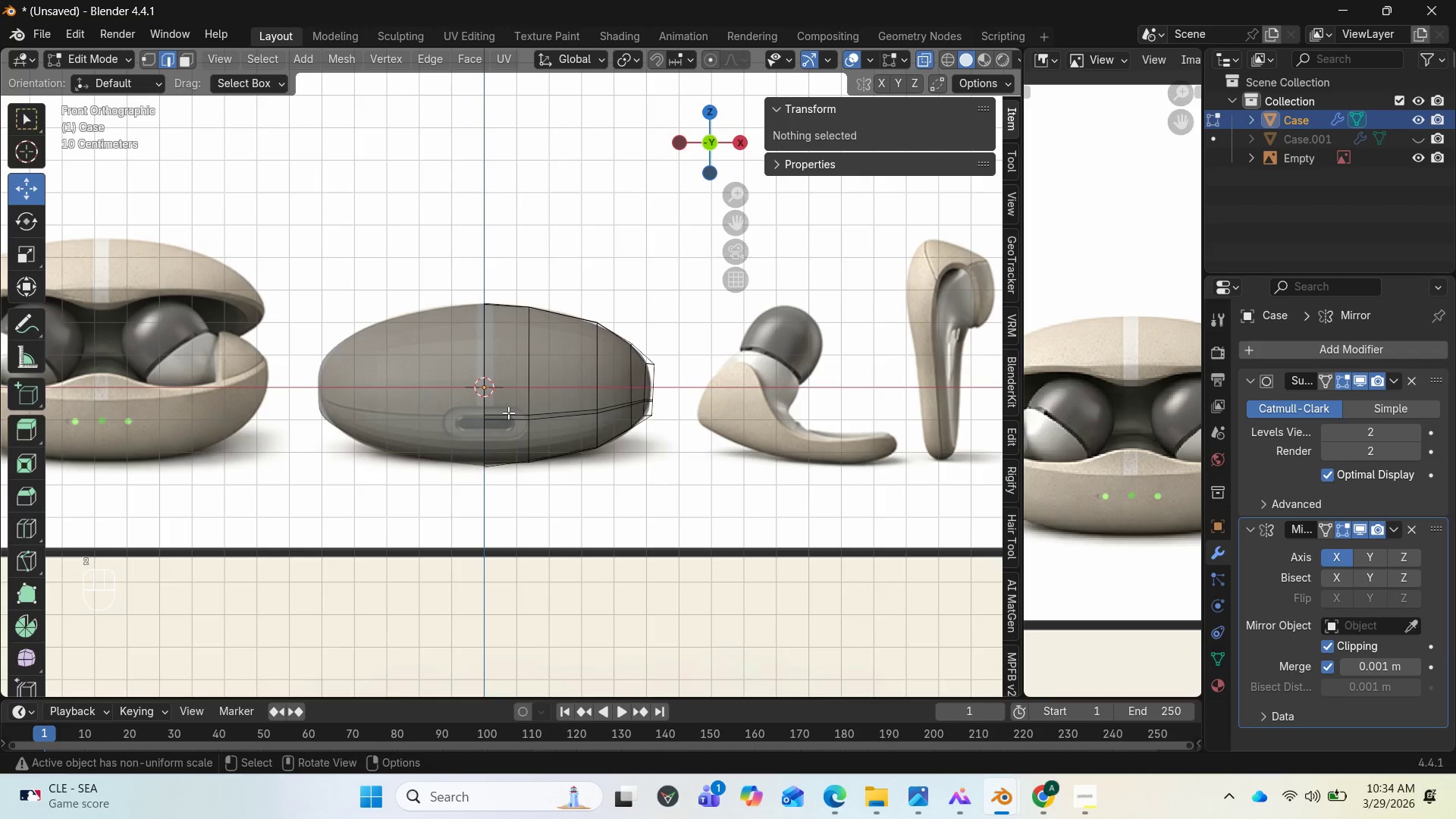 
left_click([508, 413])
 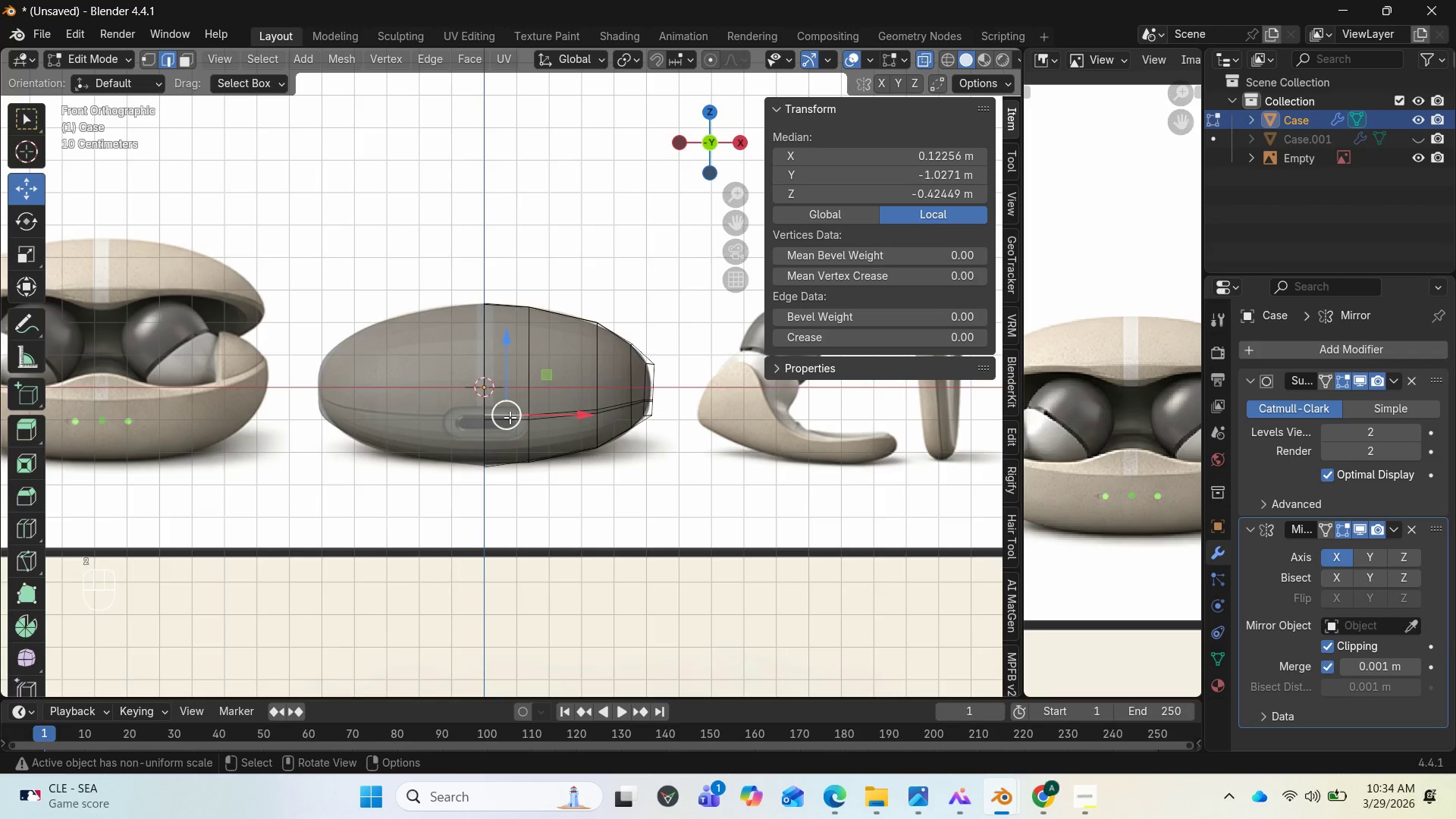 
hold_key(key=ShiftLeft, duration=0.98)
left_click([510, 417])
 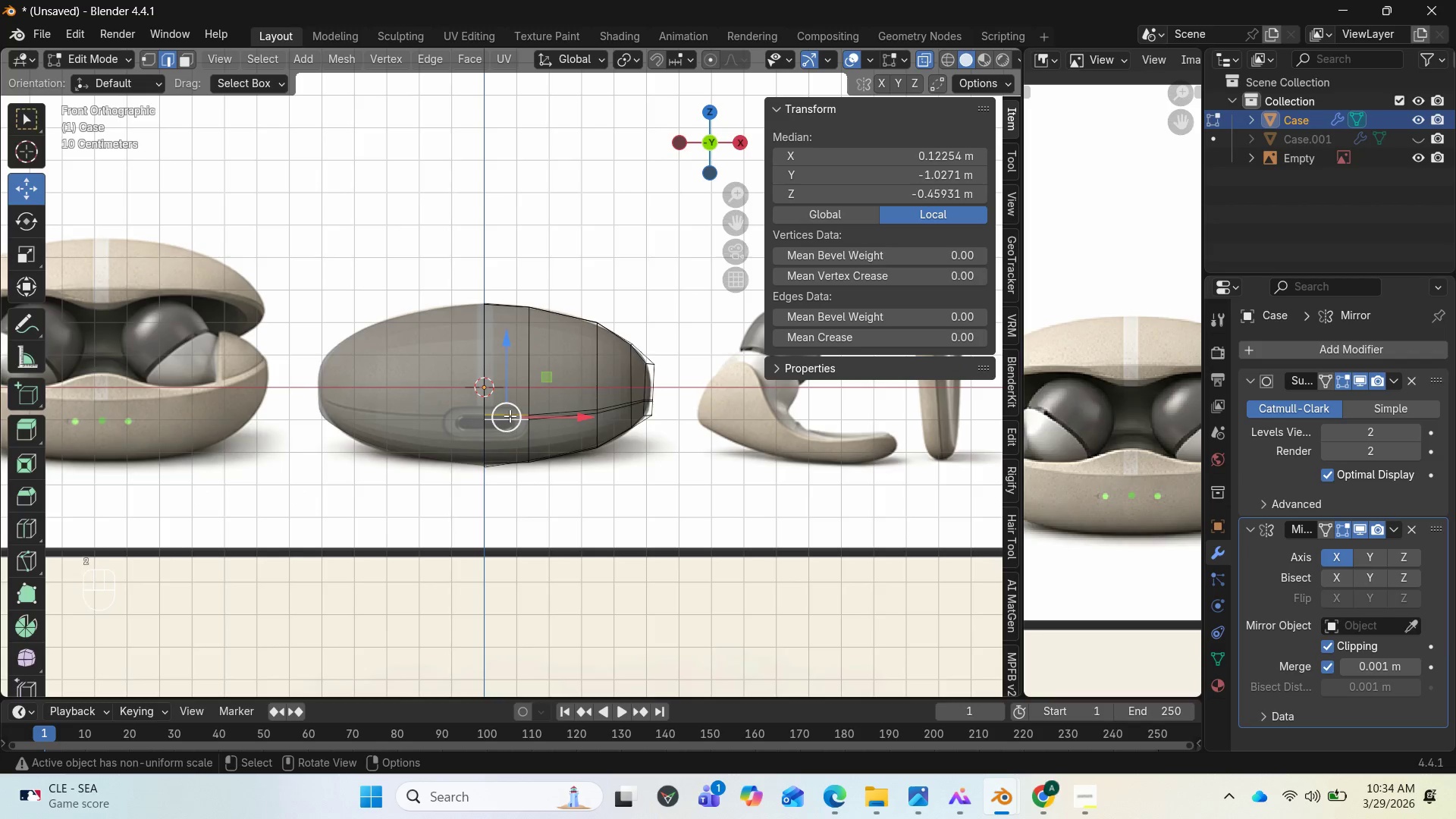 
right_click([510, 416])
 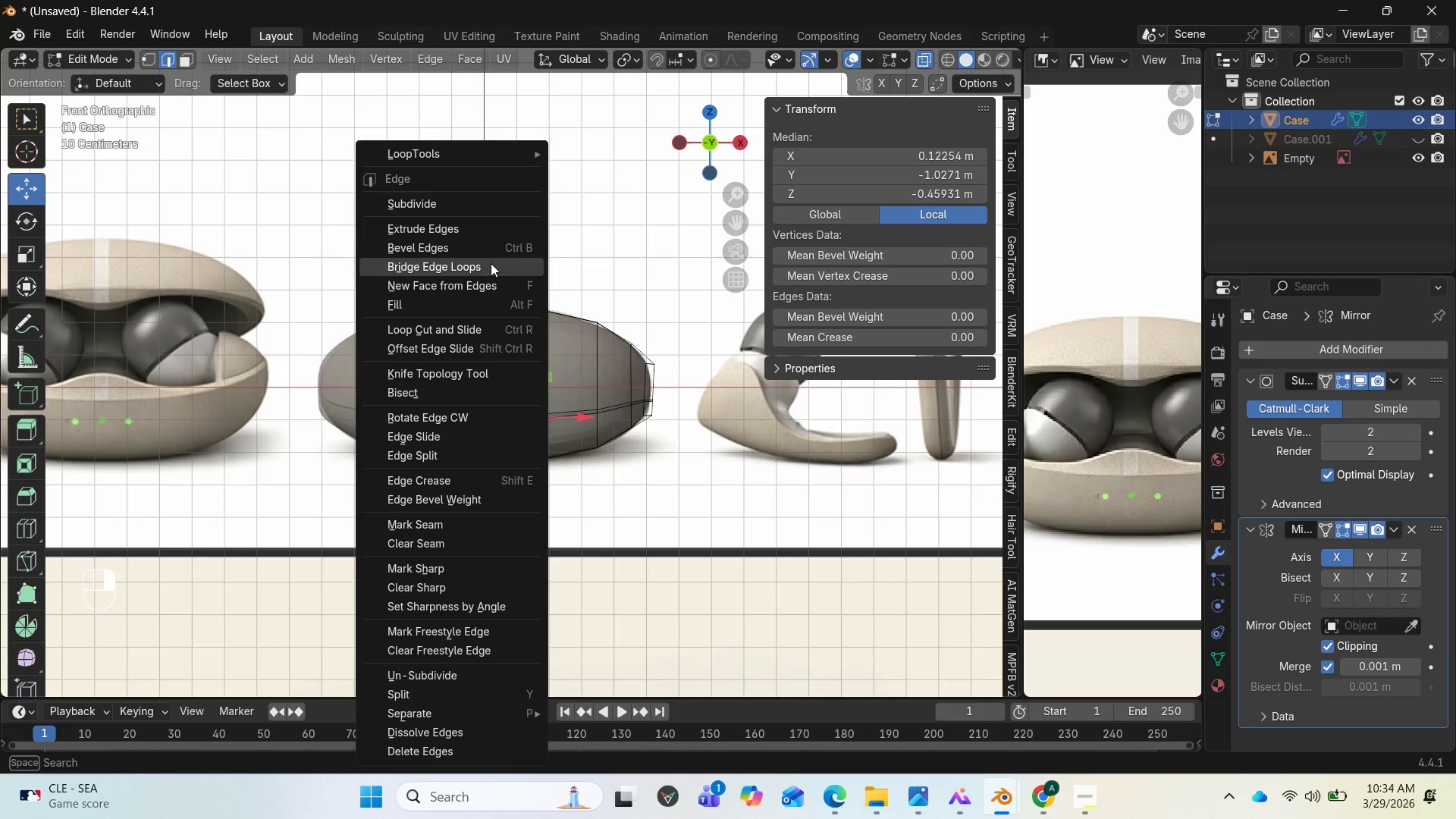 
mouse_move([457, 220])
 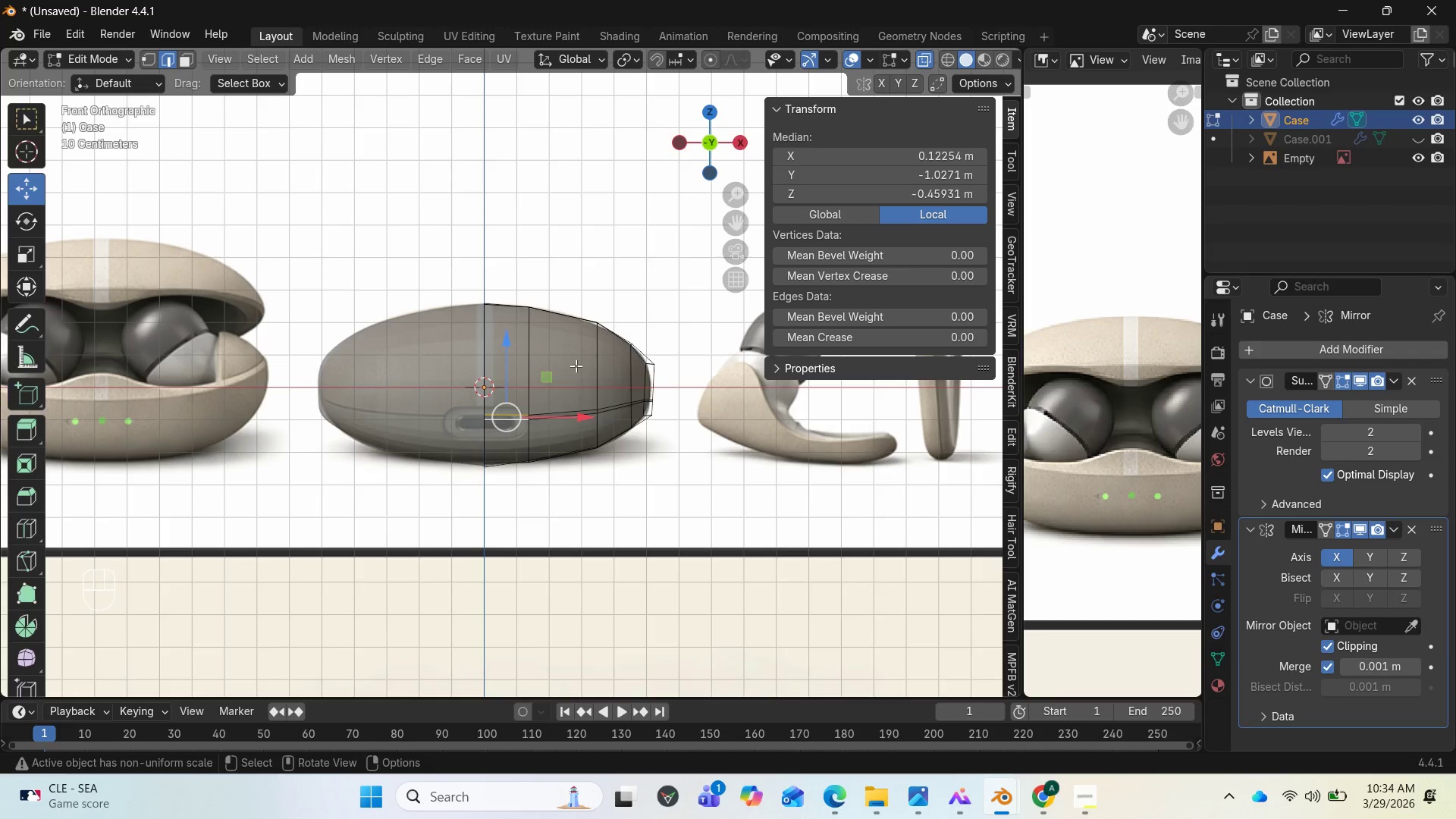 
key(X)
 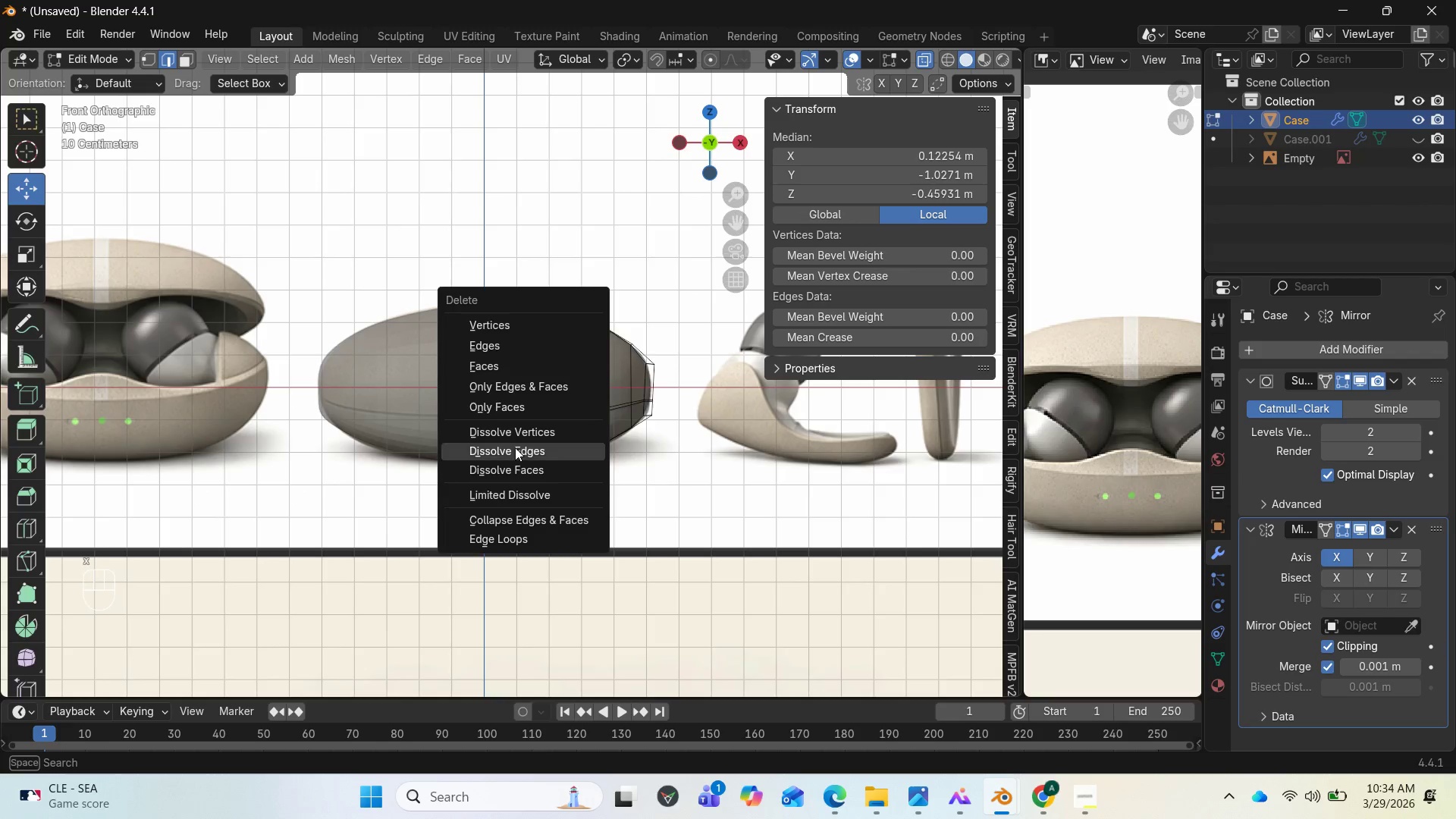 
left_click([515, 449])
 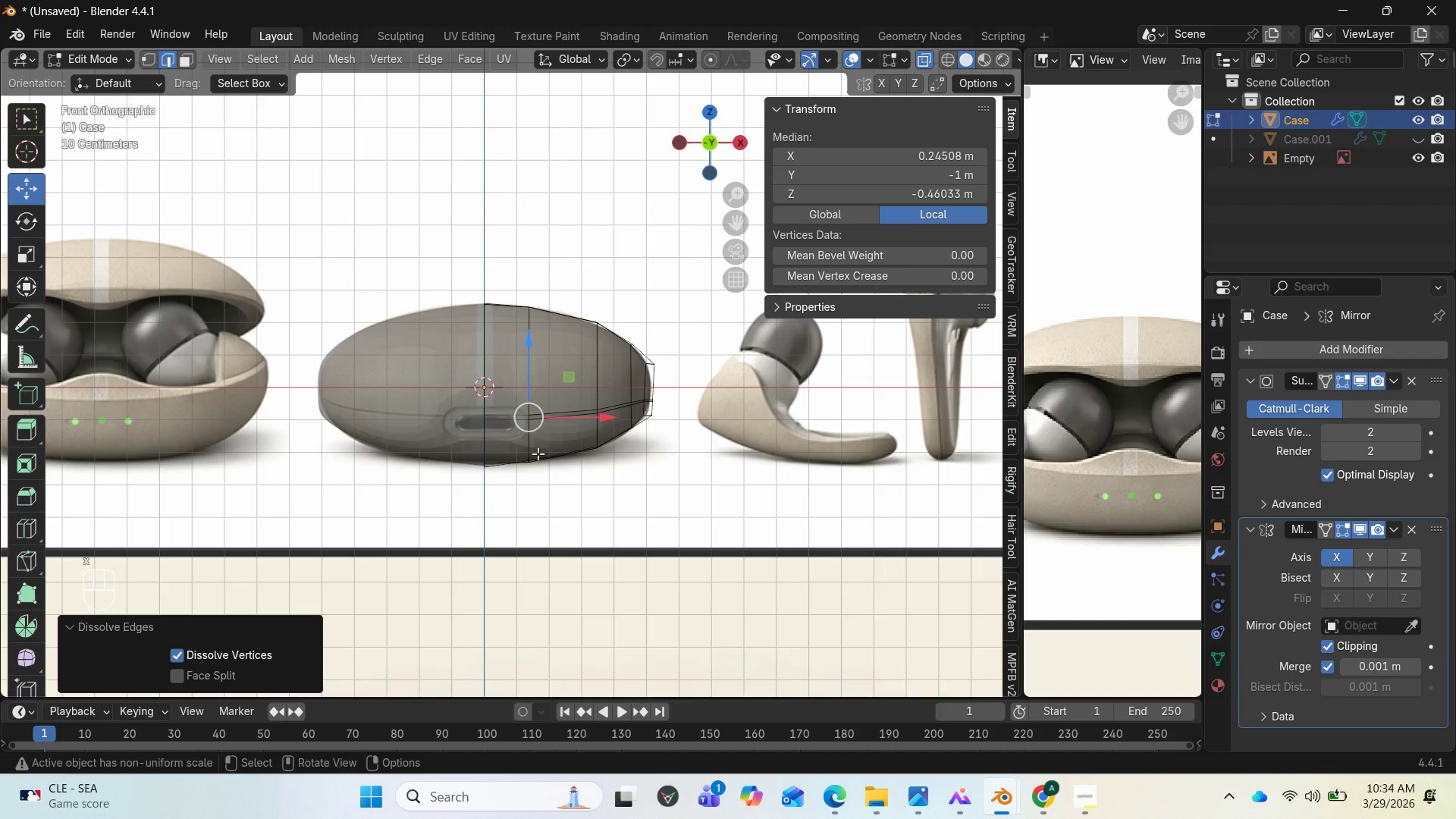 
scroll: coordinate [539, 455], scroll_direction: up, amount: 5.0
 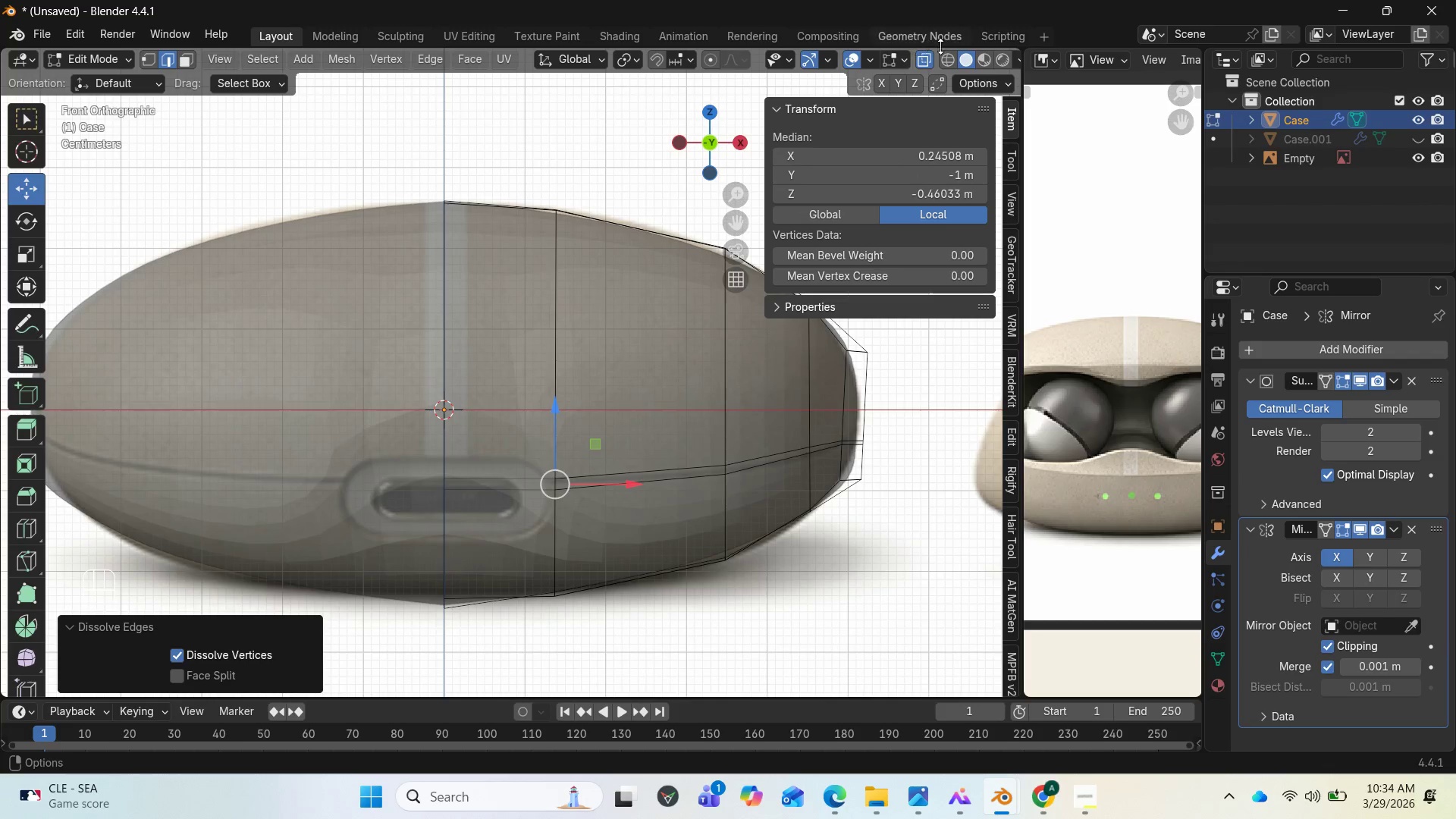 
left_click([985, 56])
 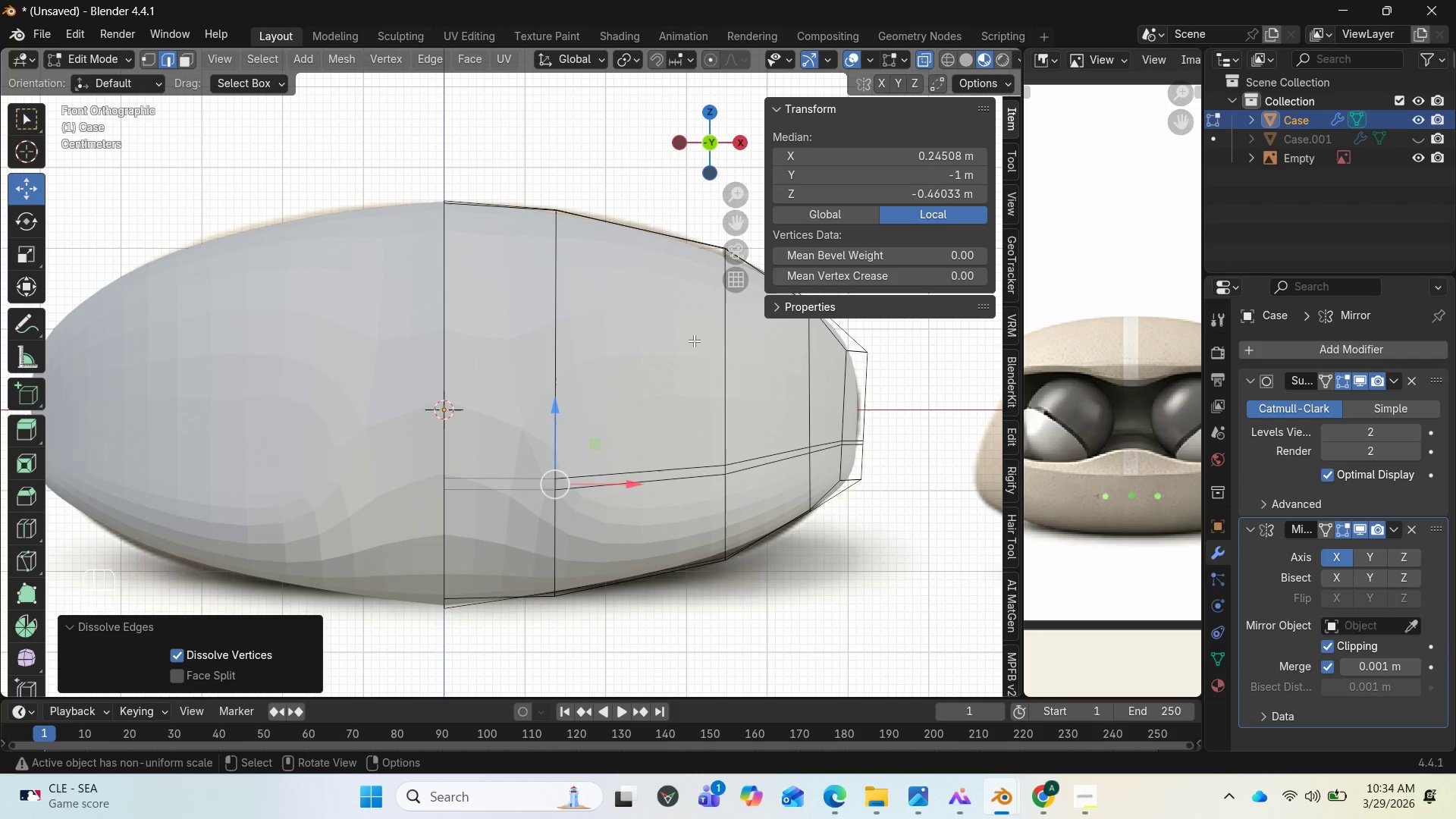 
left_click_drag(start_coordinate=[719, 143], to_coordinate=[764, 135])
 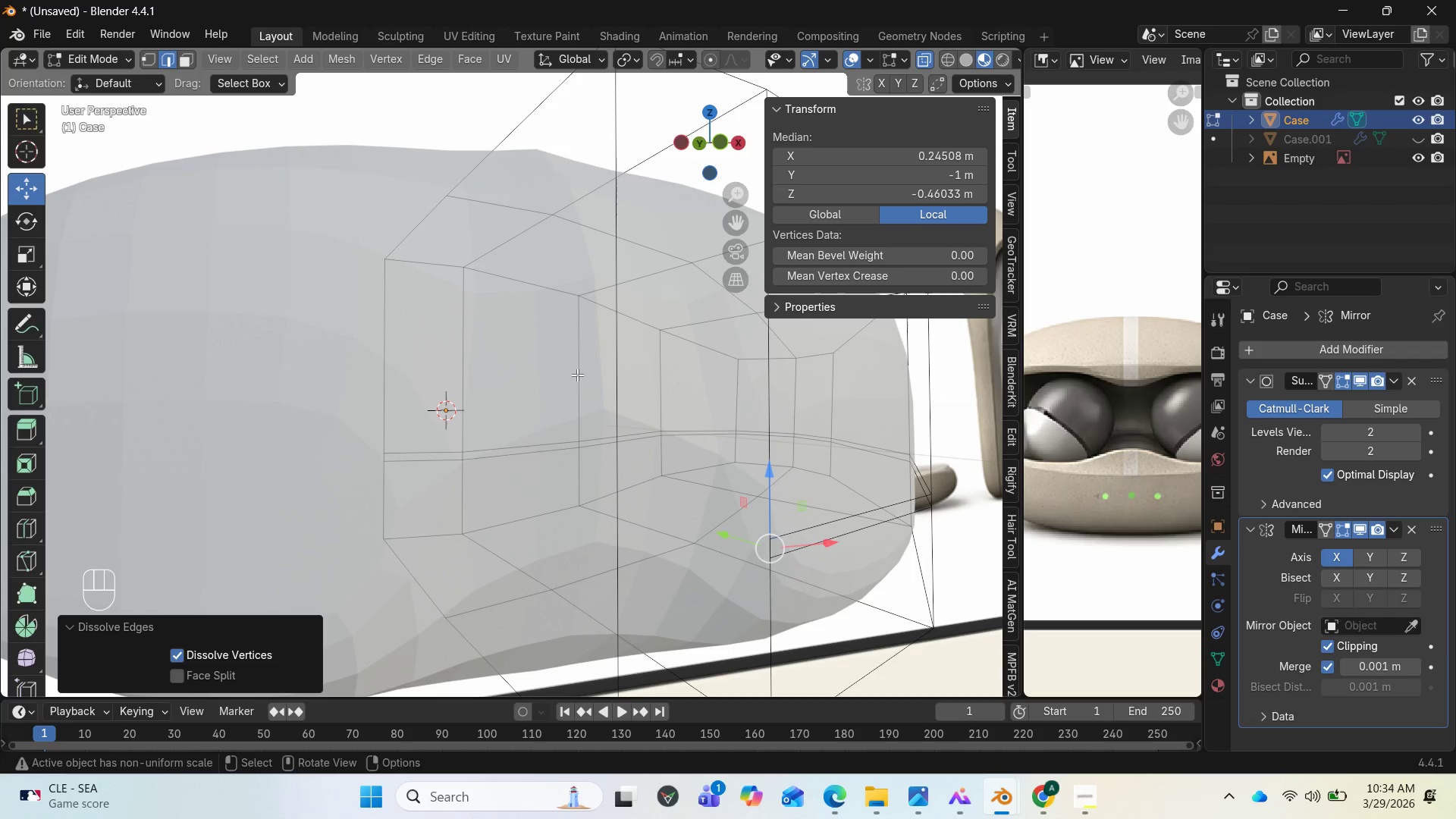 
key(Control+Z)
 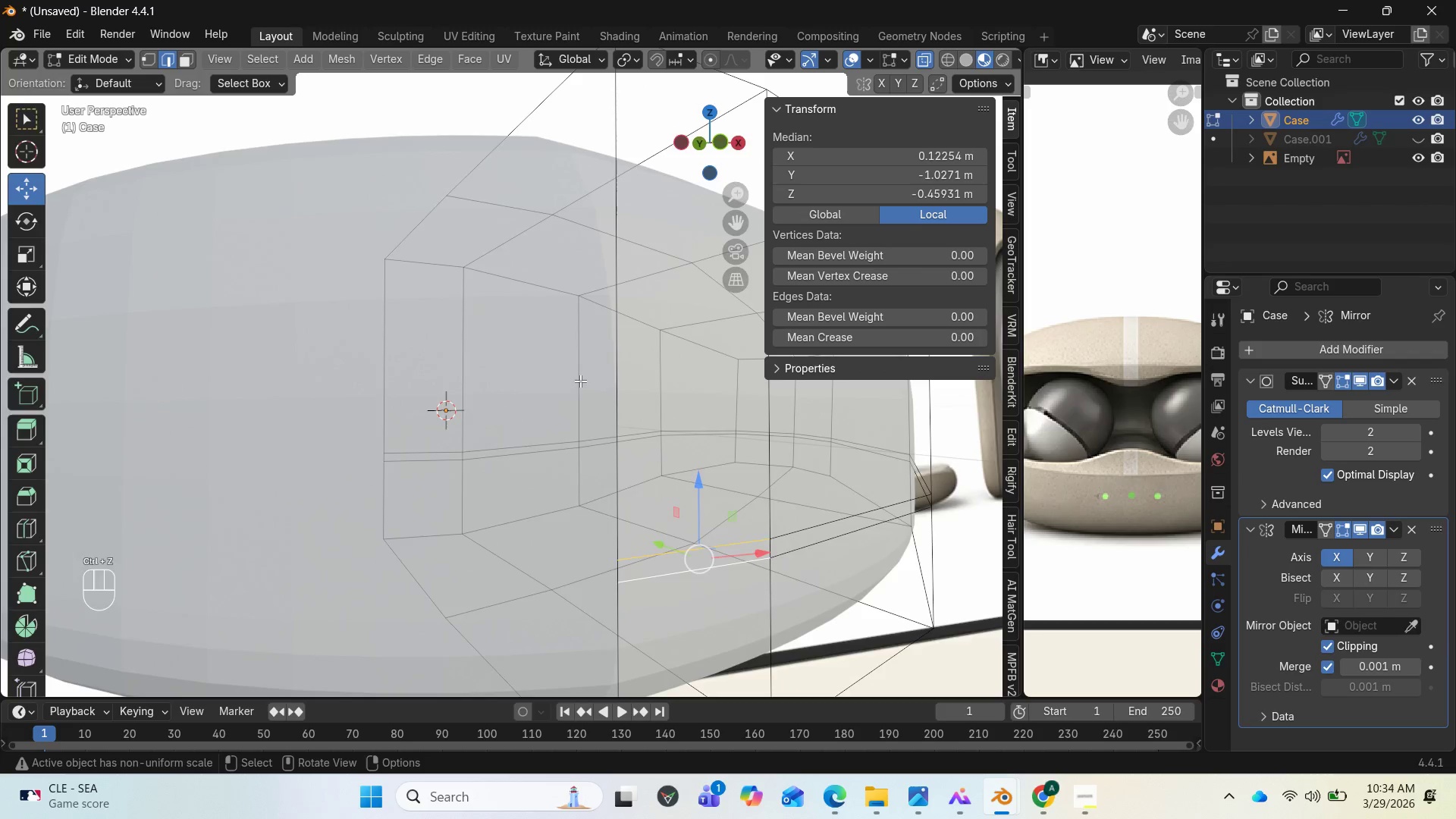 
scroll: coordinate [595, 409], scroll_direction: down, amount: 3.0
 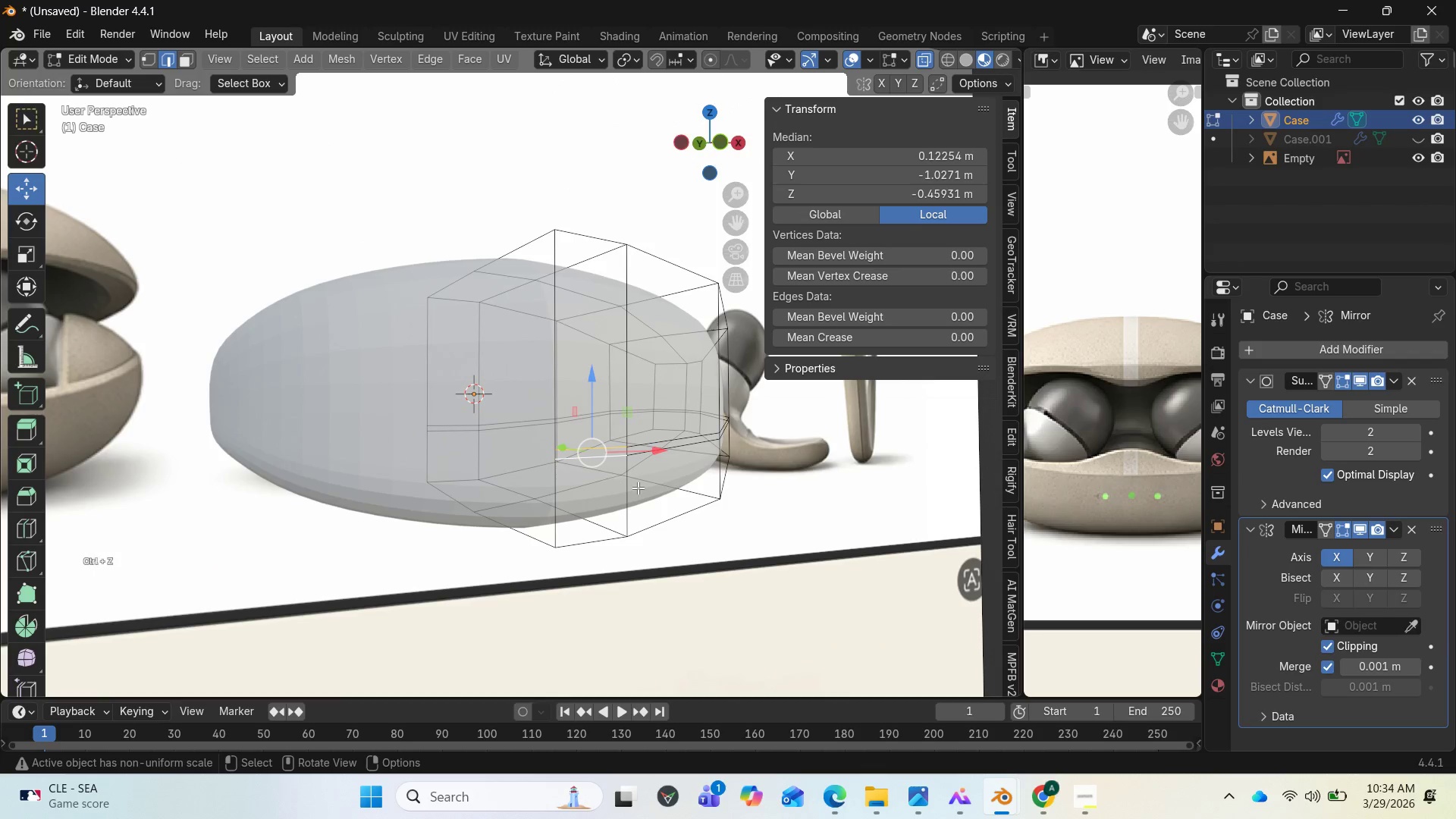 
key(Tab)
 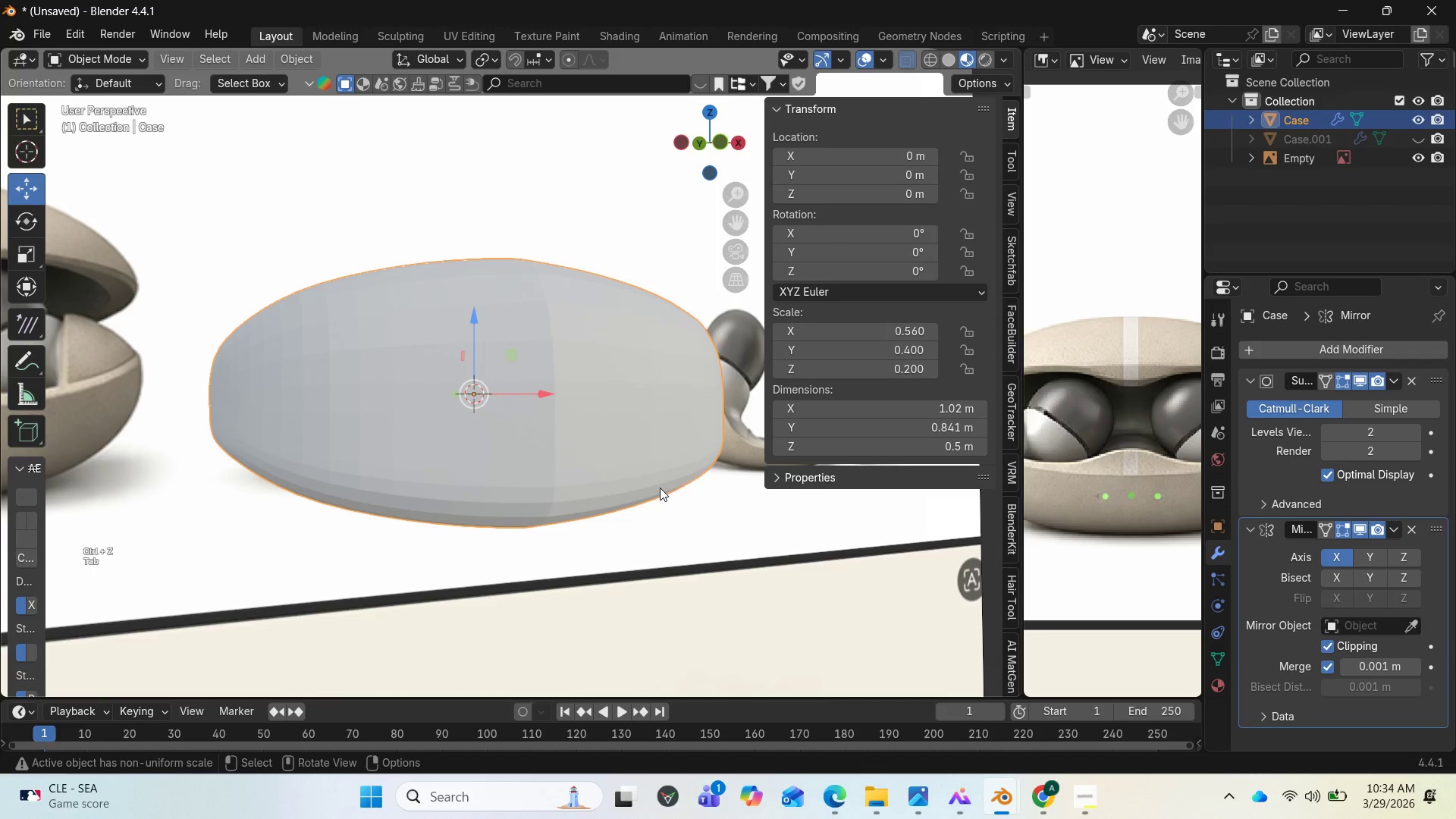 
scroll: coordinate [660, 488], scroll_direction: down, amount: 2.0
 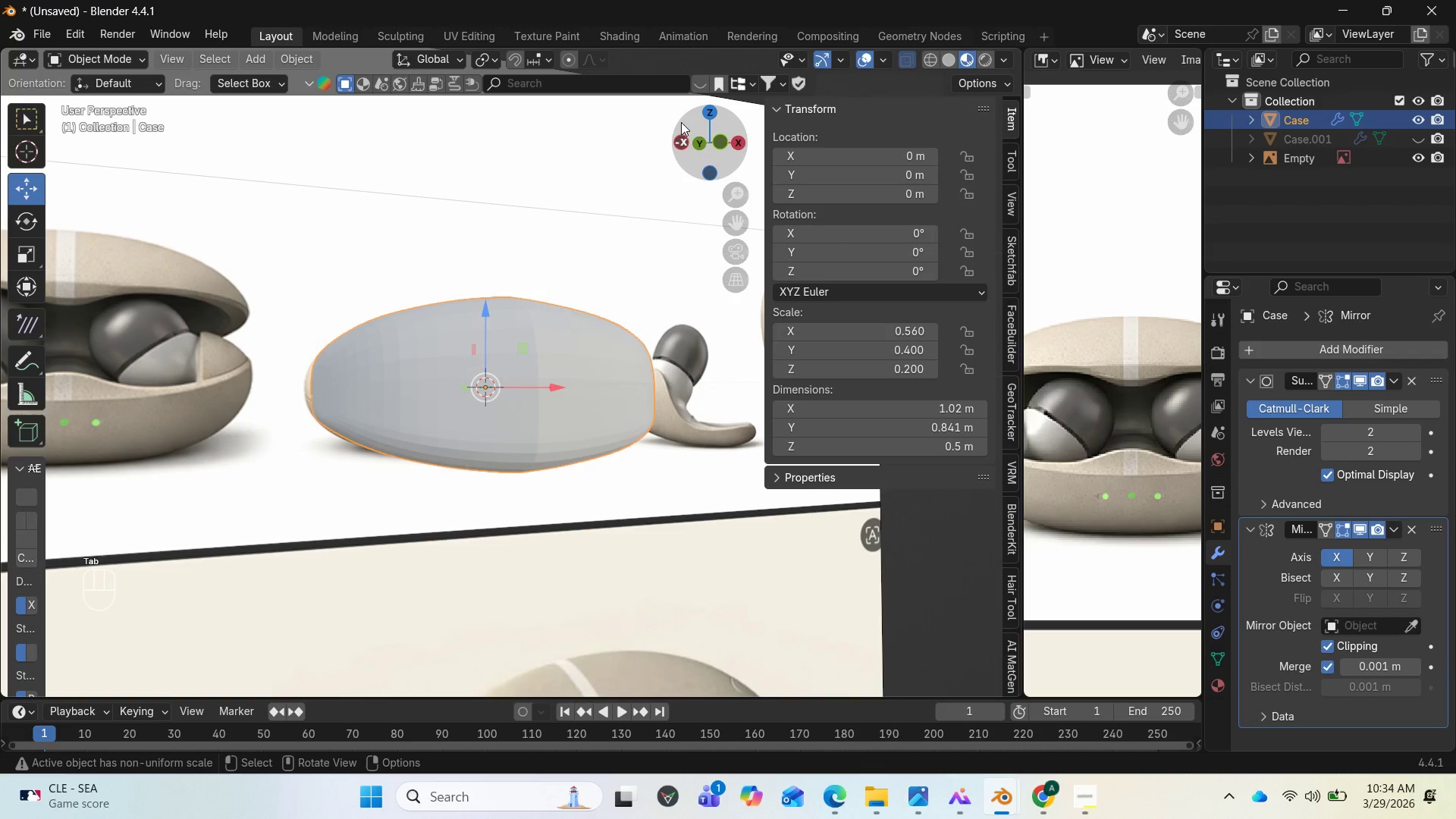 
left_click_drag(start_coordinate=[686, 120], to_coordinate=[588, 133])
 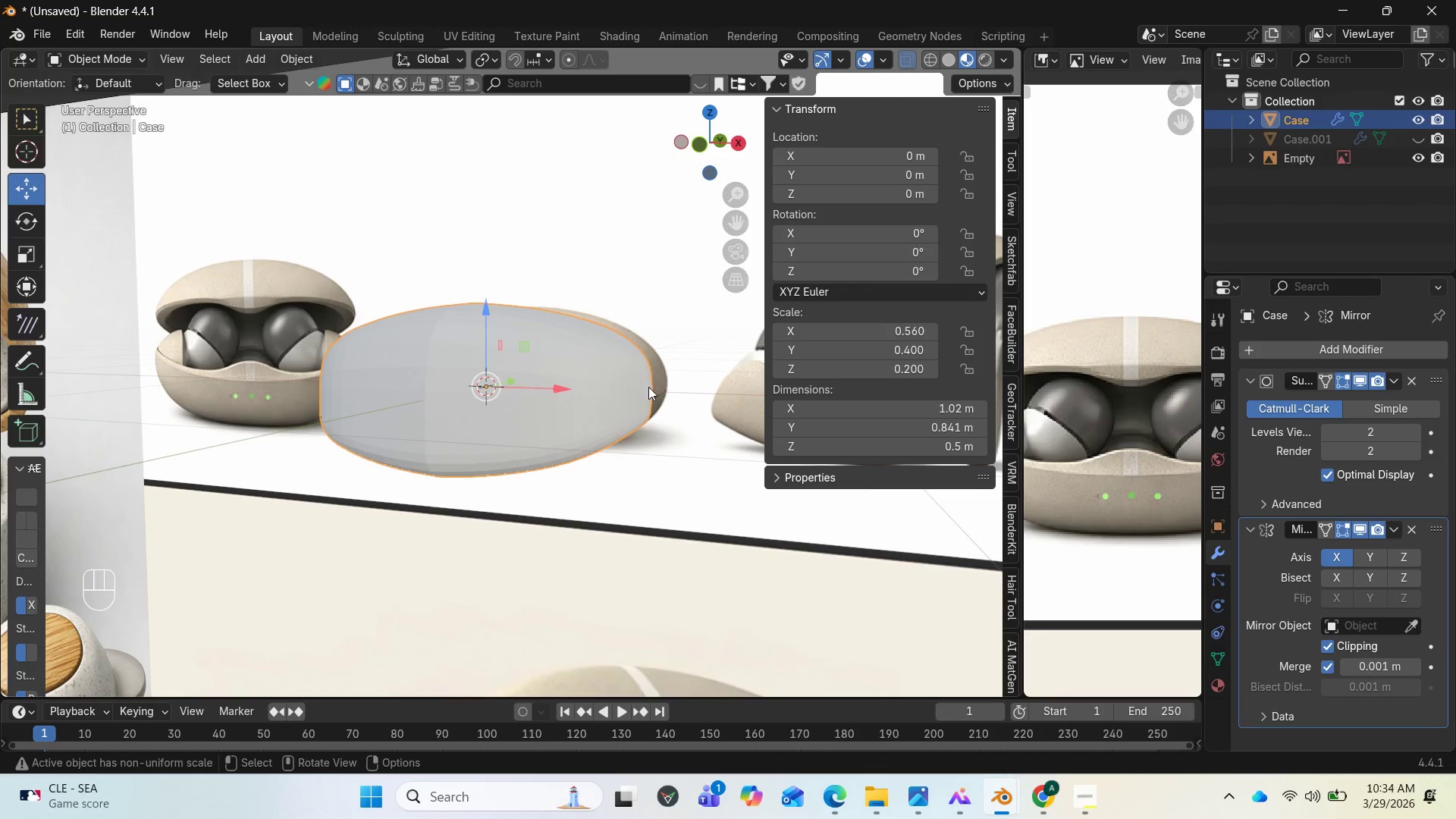 
key(Control+Z)
 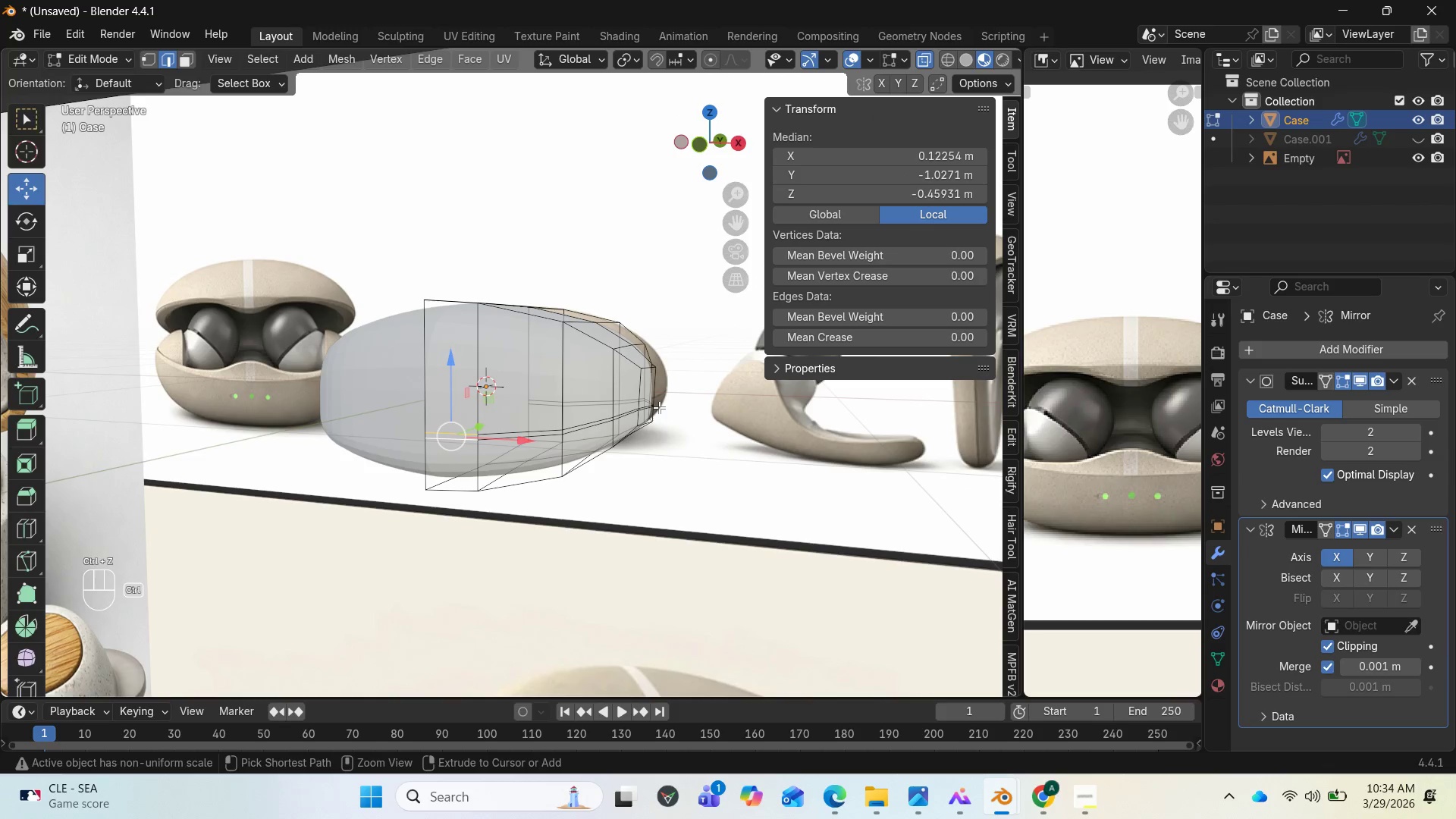 
key(Control+Z)
 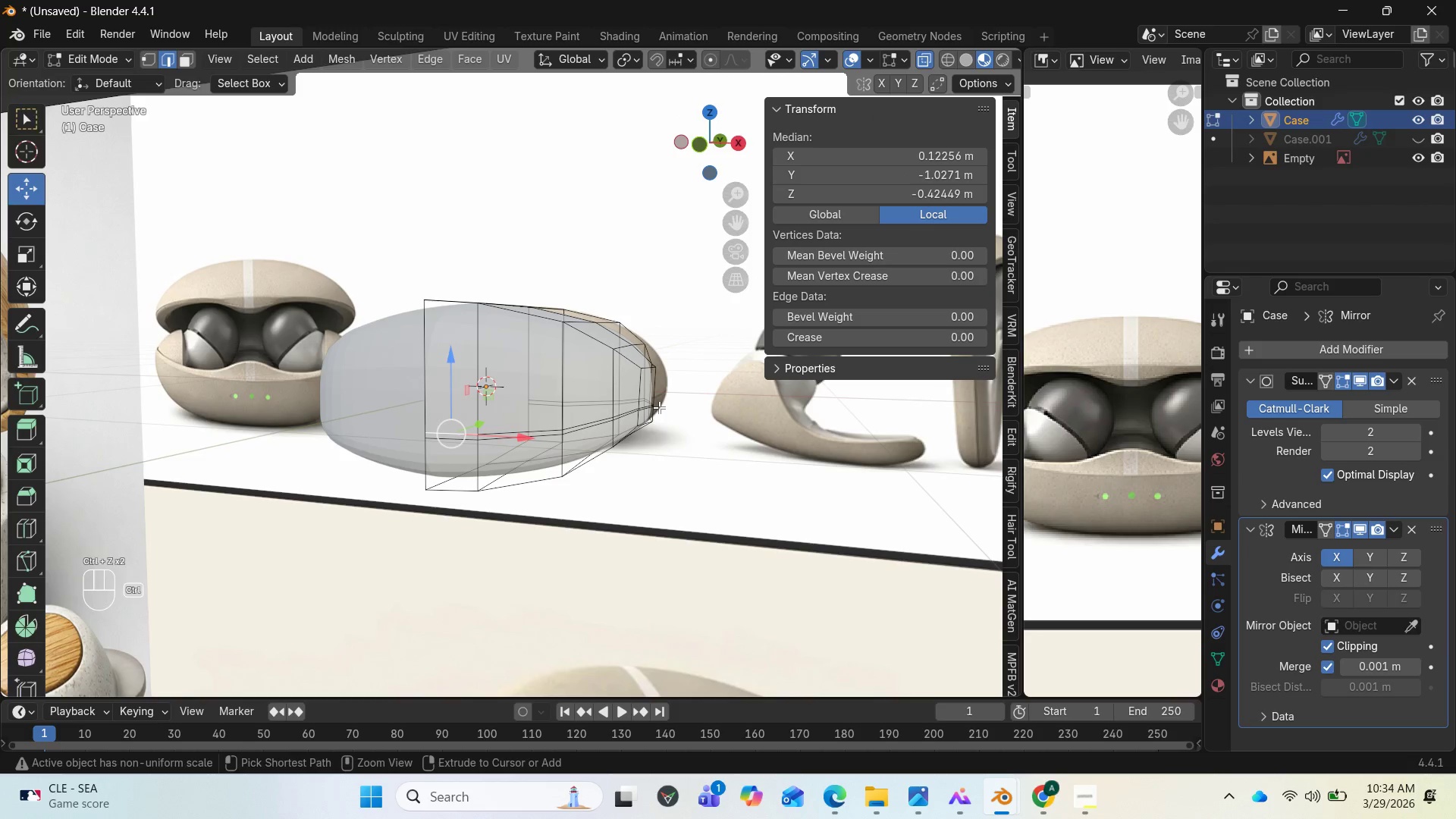 
key(Control+Z)
 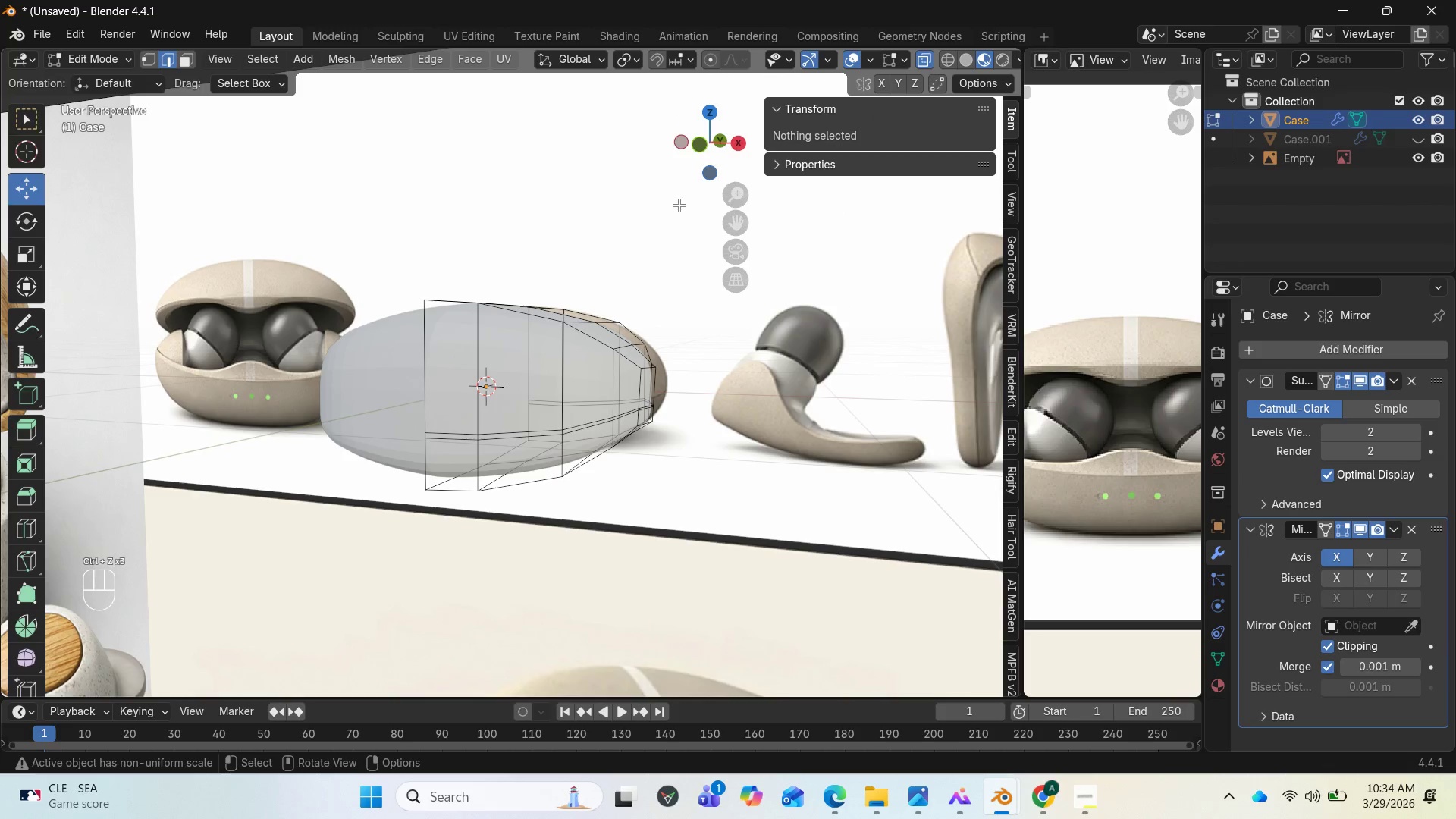 
left_click_drag(start_coordinate=[714, 129], to_coordinate=[733, 183])
 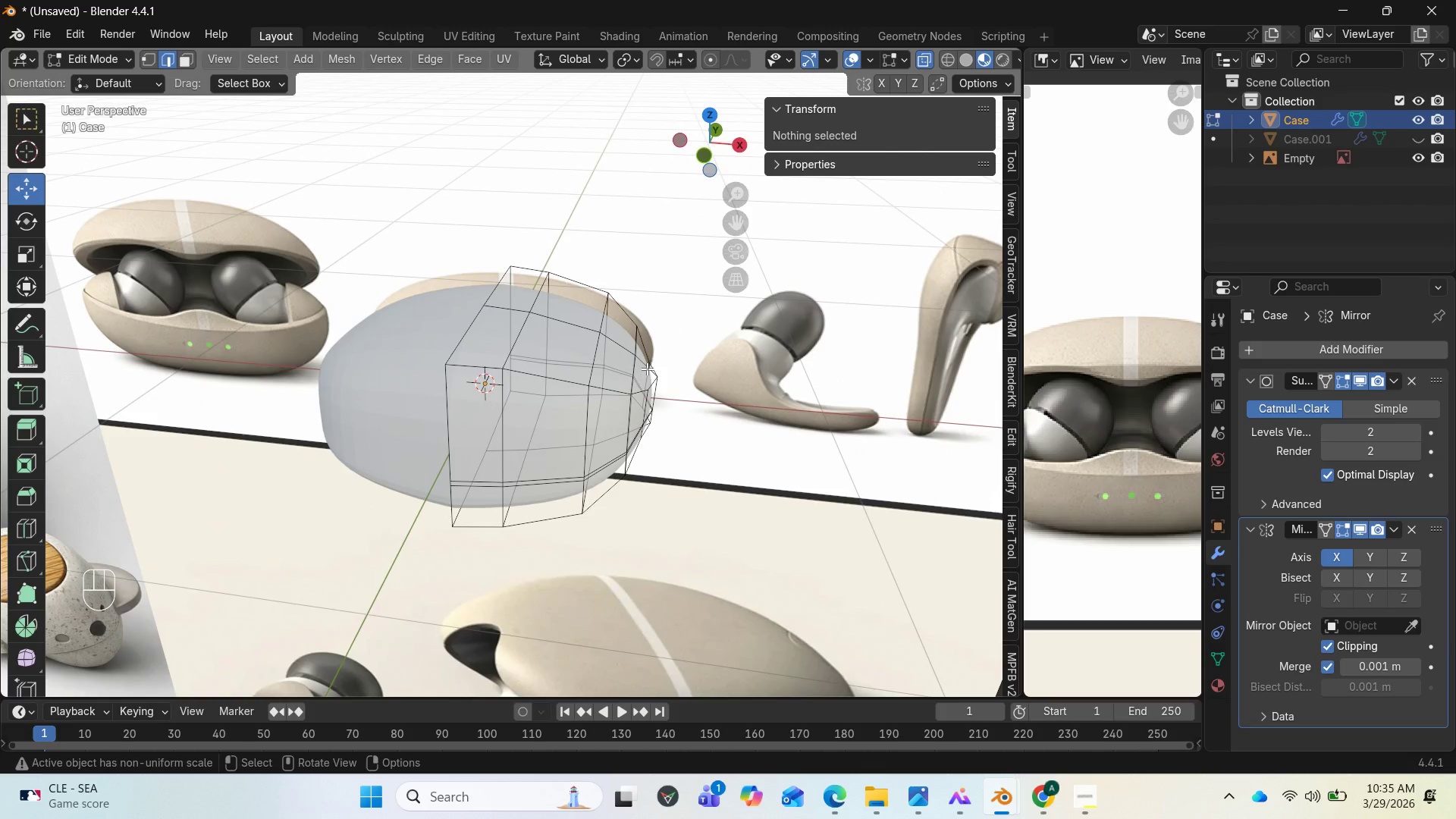 
scroll: coordinate [651, 364], scroll_direction: down, amount: 2.0
 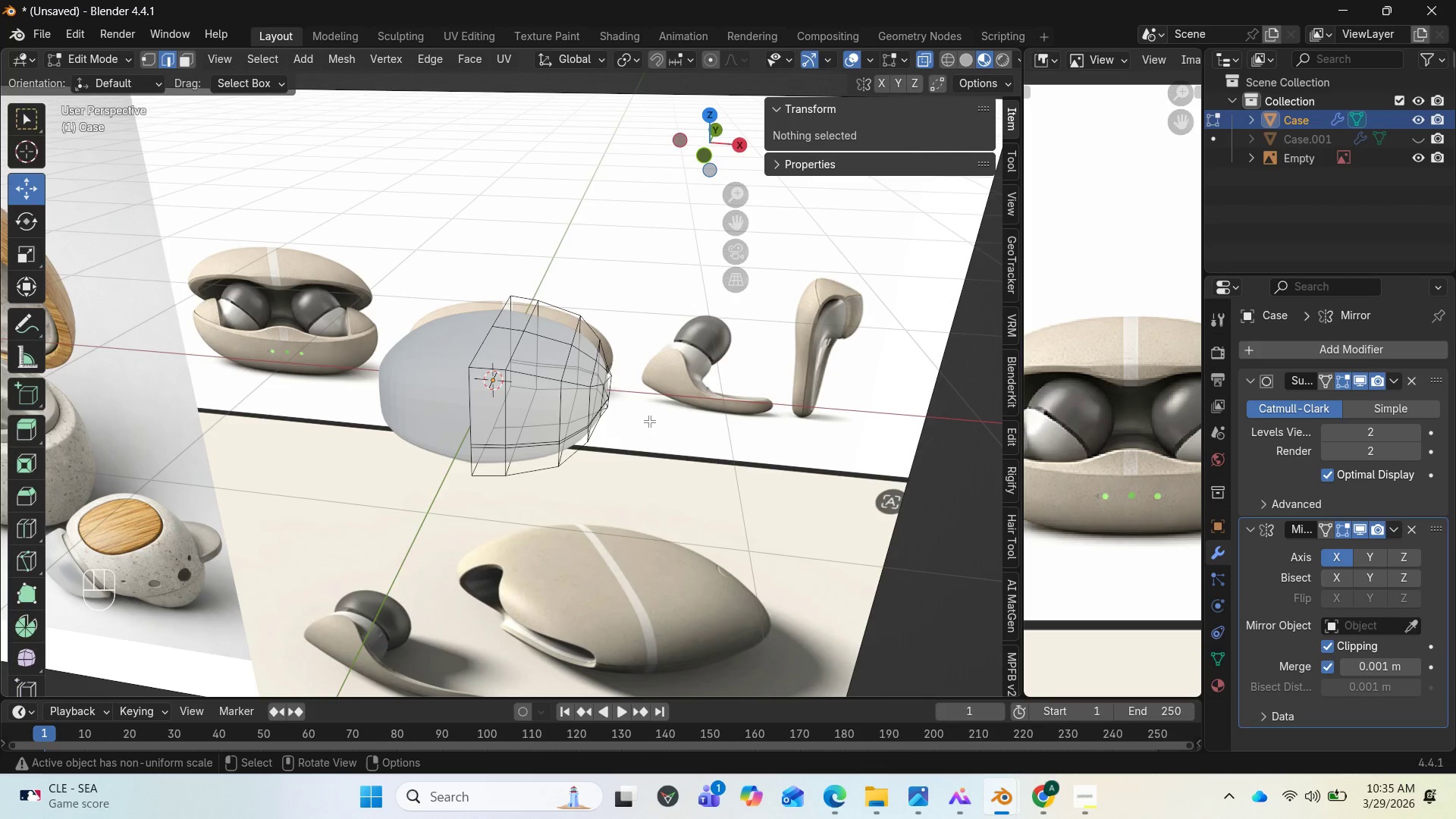 
key(Tab)
 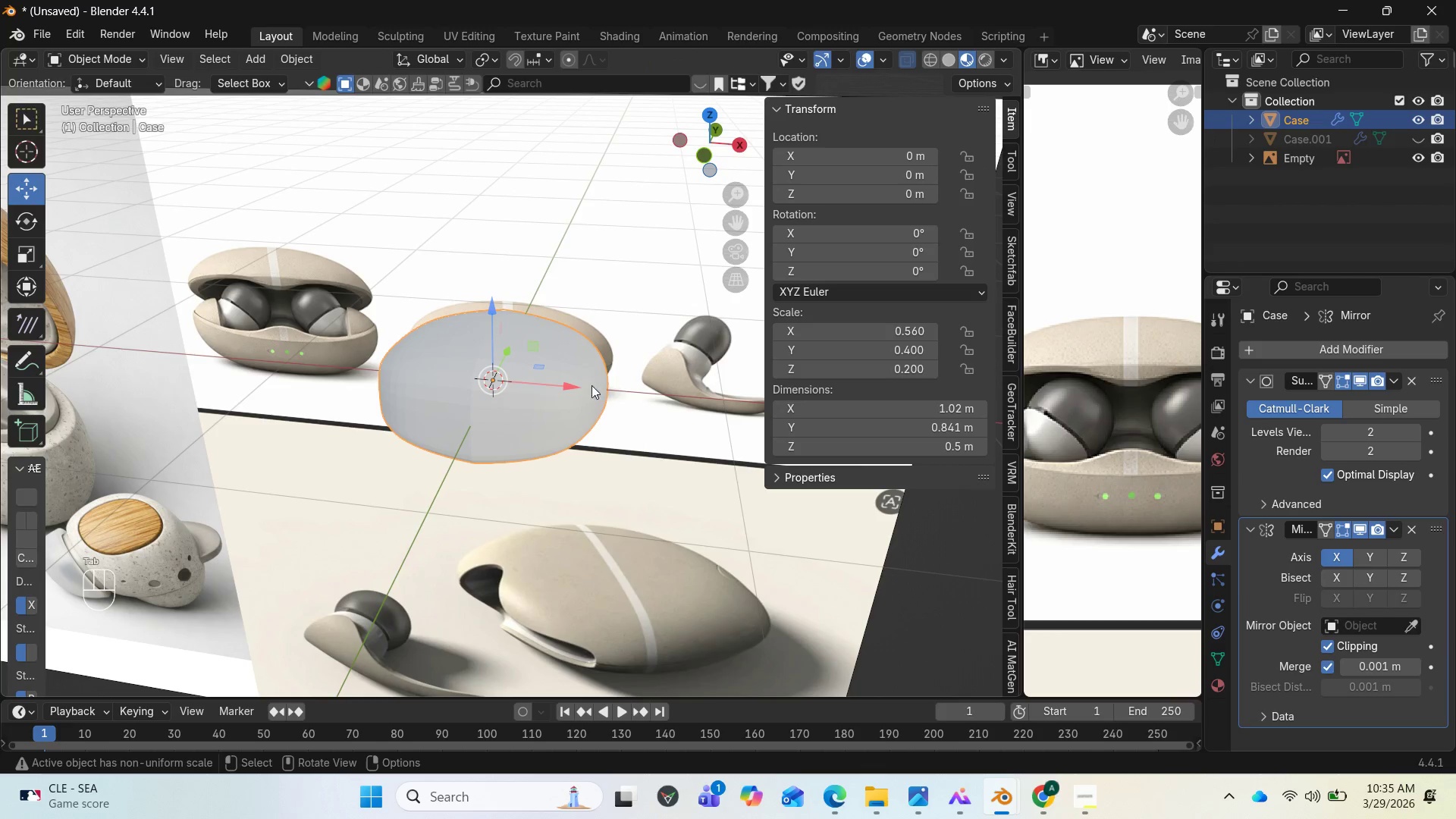 
left_click([574, 400])
 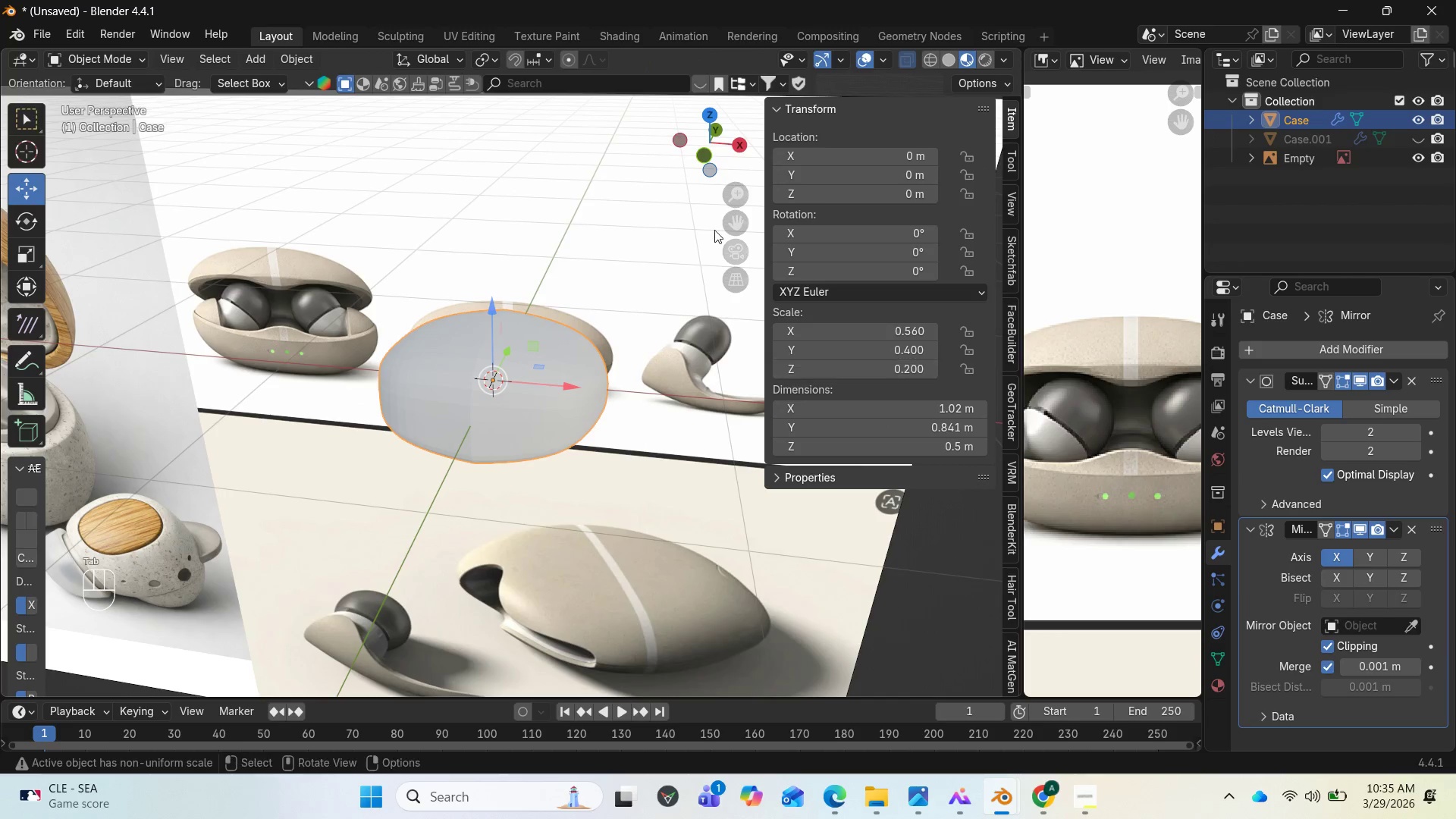 
left_click_drag(start_coordinate=[694, 133], to_coordinate=[805, 140])
 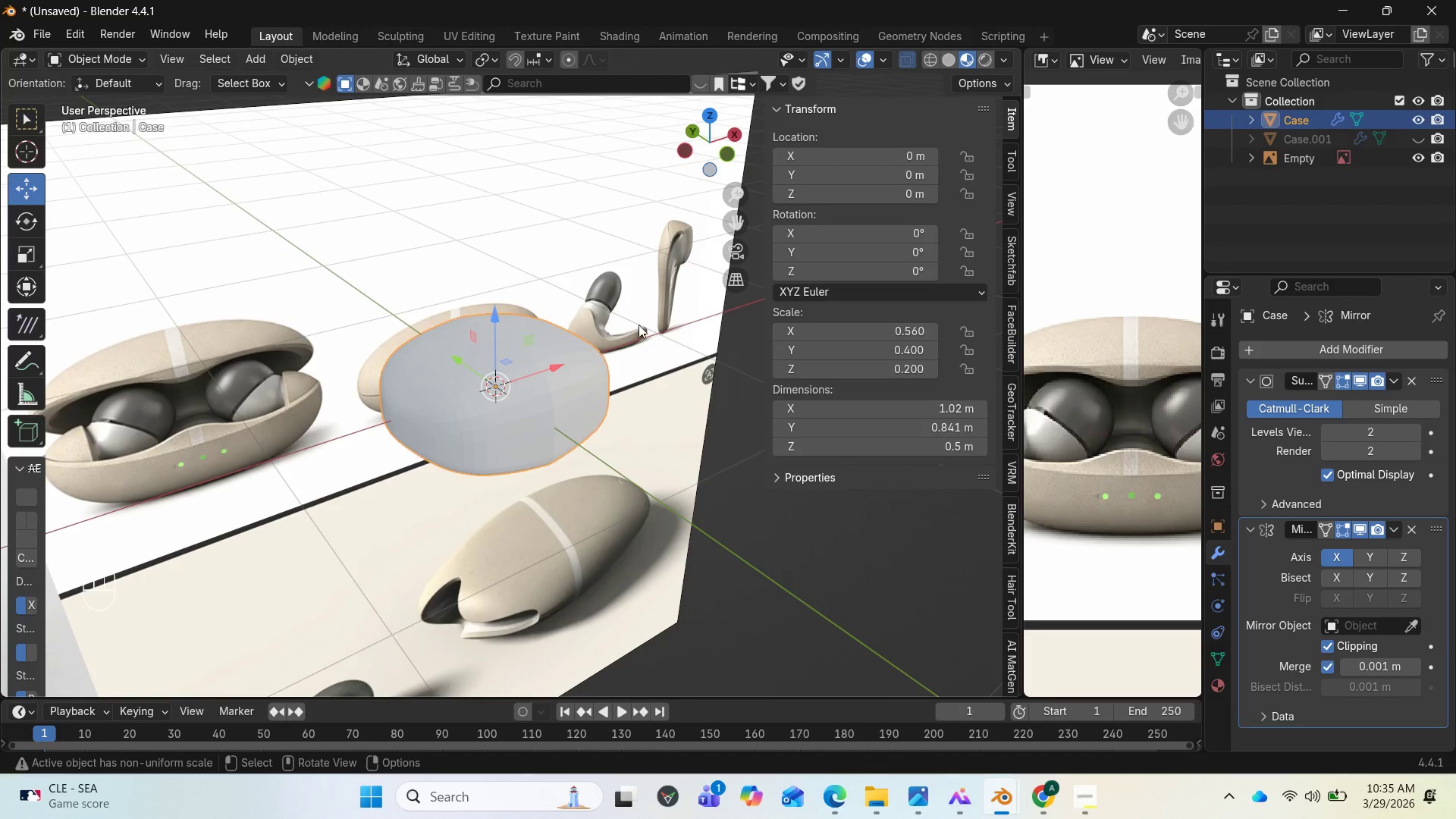 
key(Tab)
 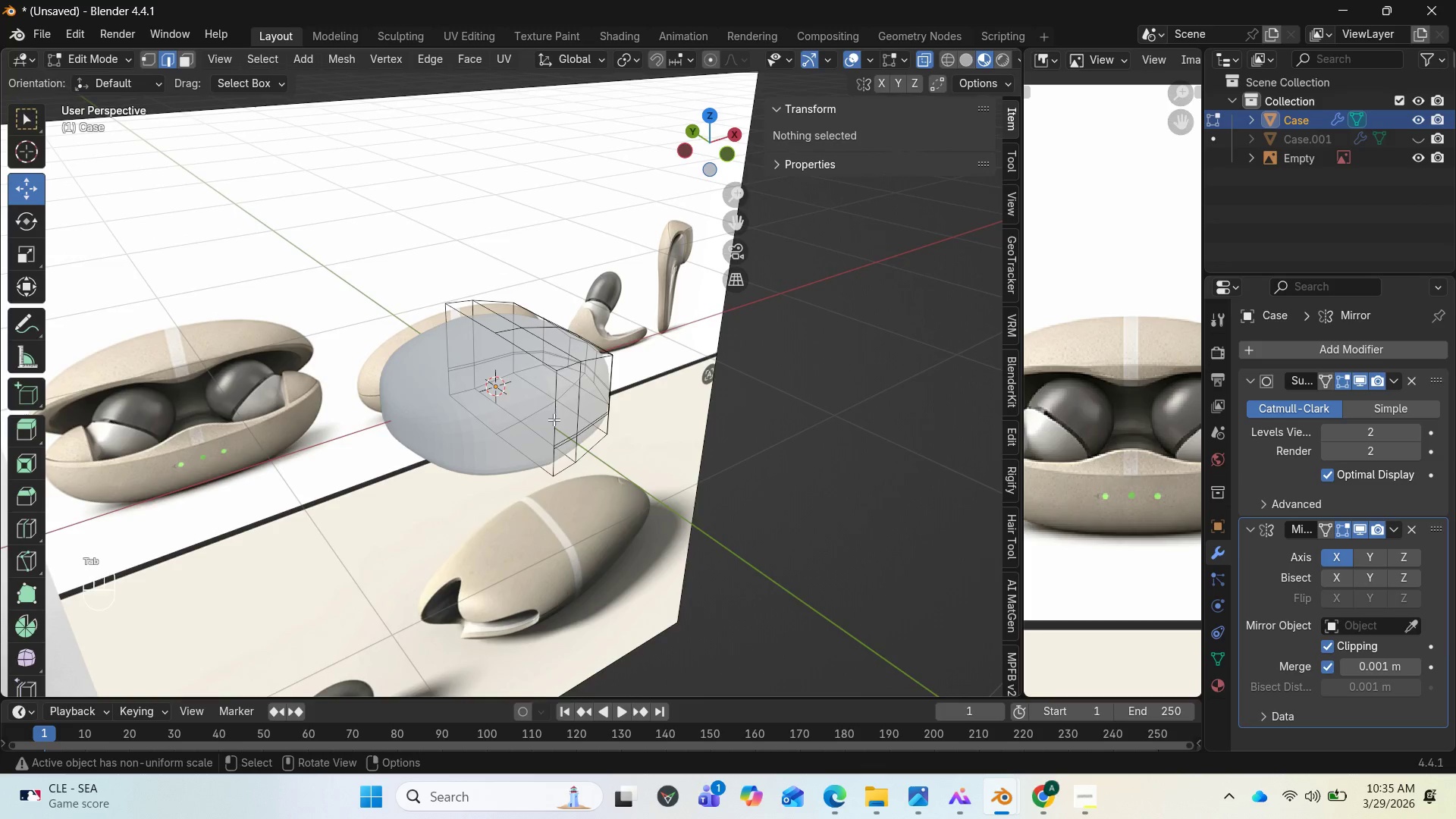 
scroll: coordinate [596, 435], scroll_direction: up, amount: 4.0
 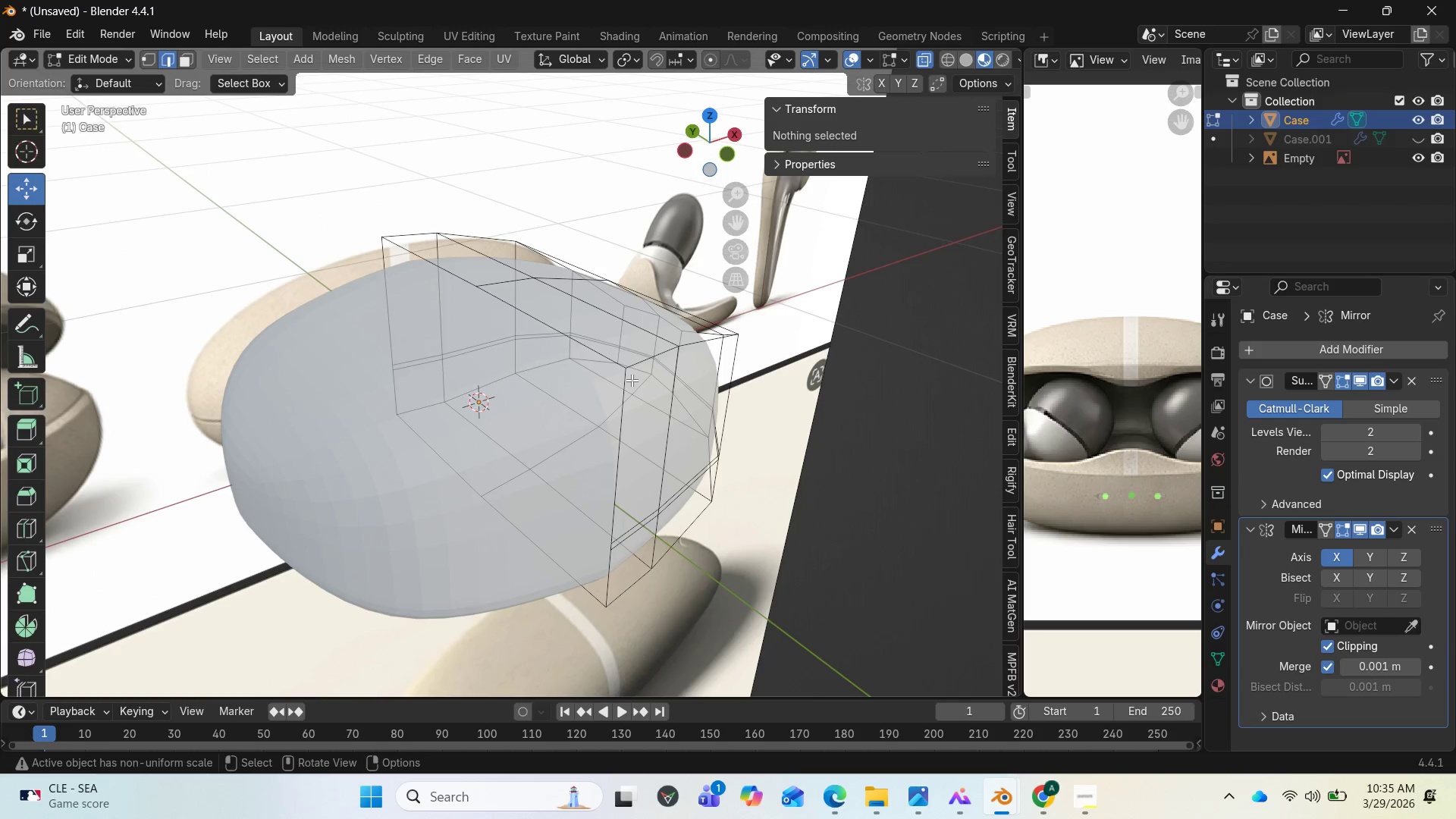 
key(End)
 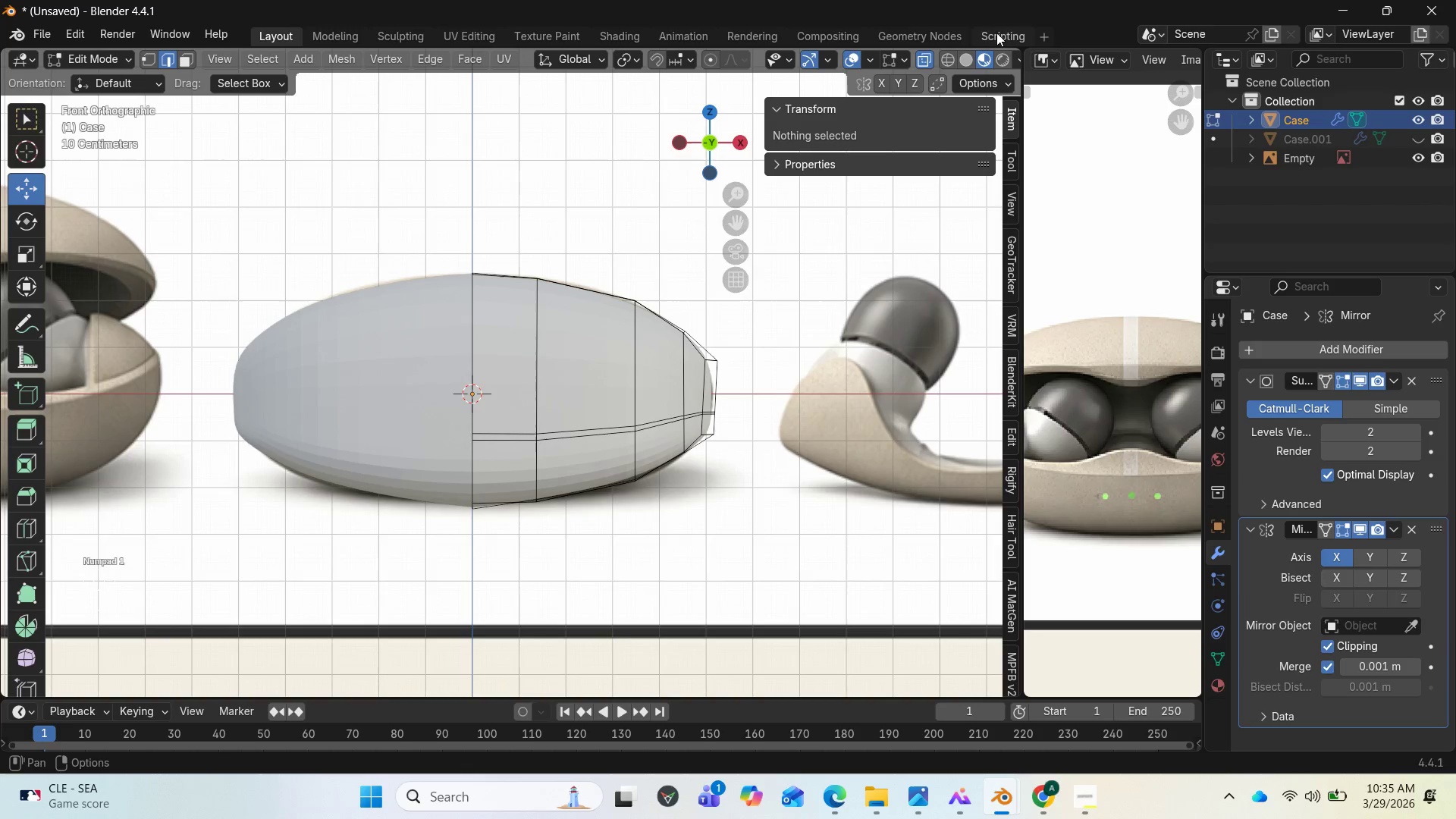 
left_click([969, 63])
 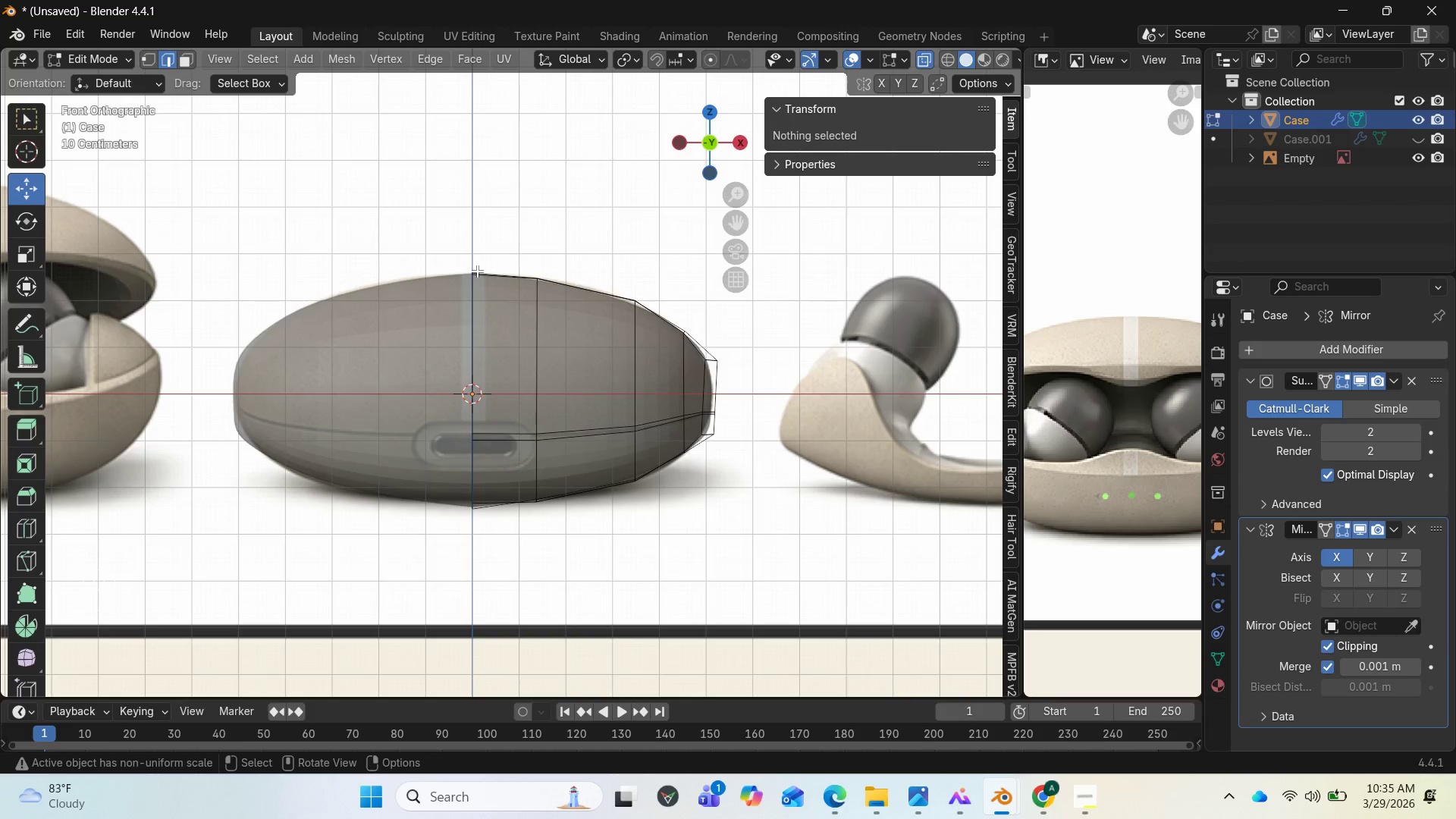 
key(Tab)
 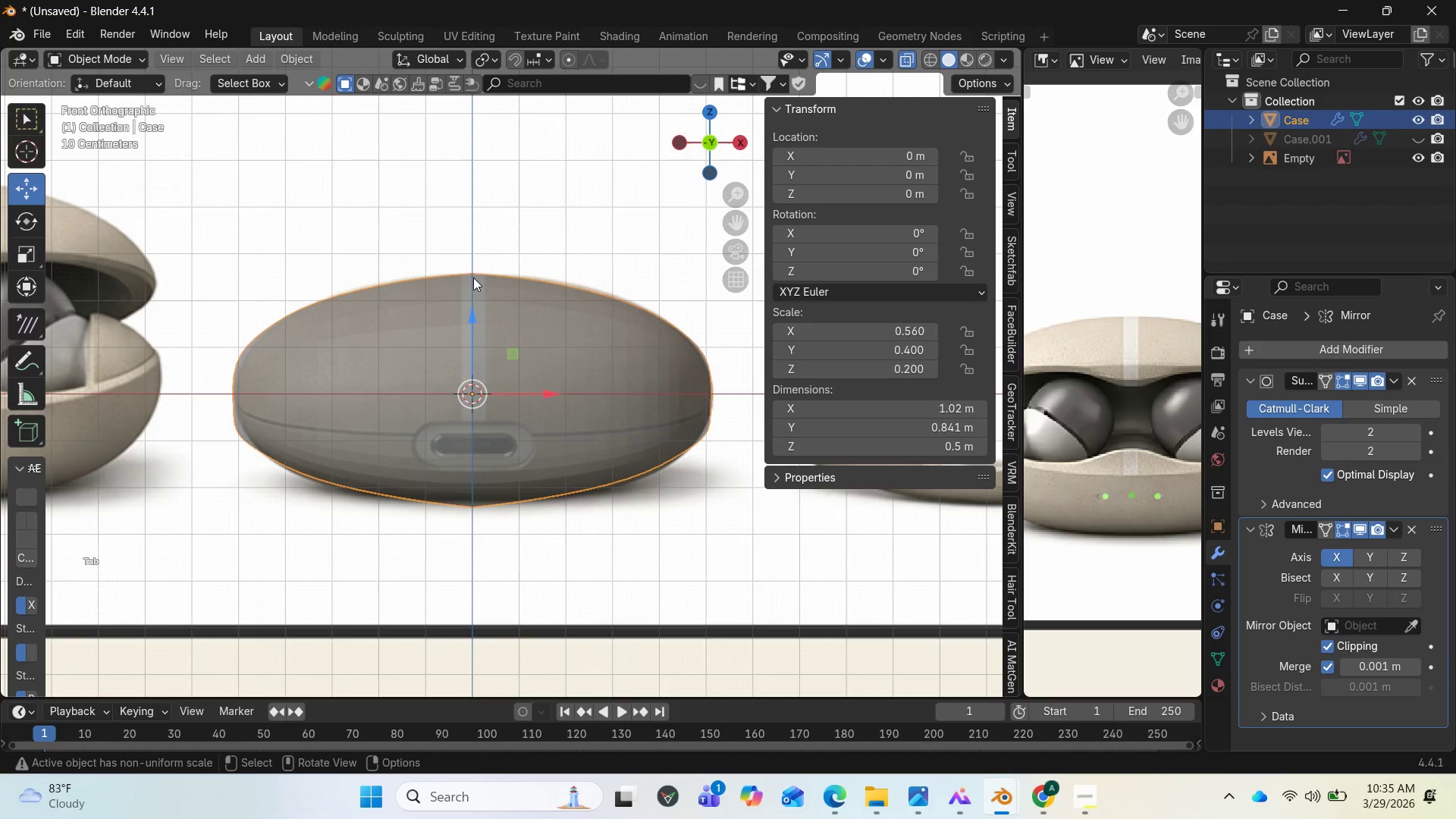 
key(Tab)
 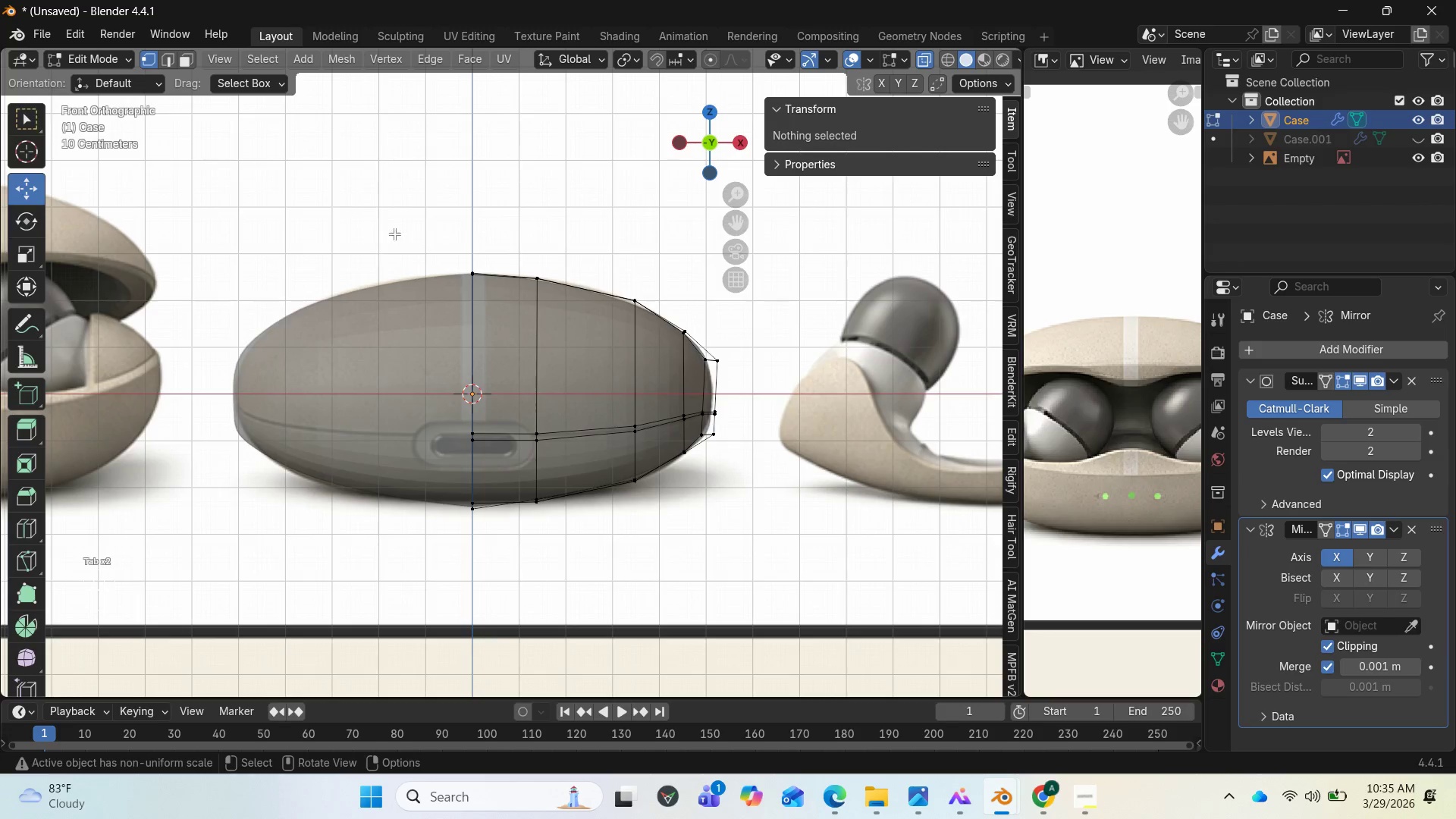 
left_click([470, 269])
 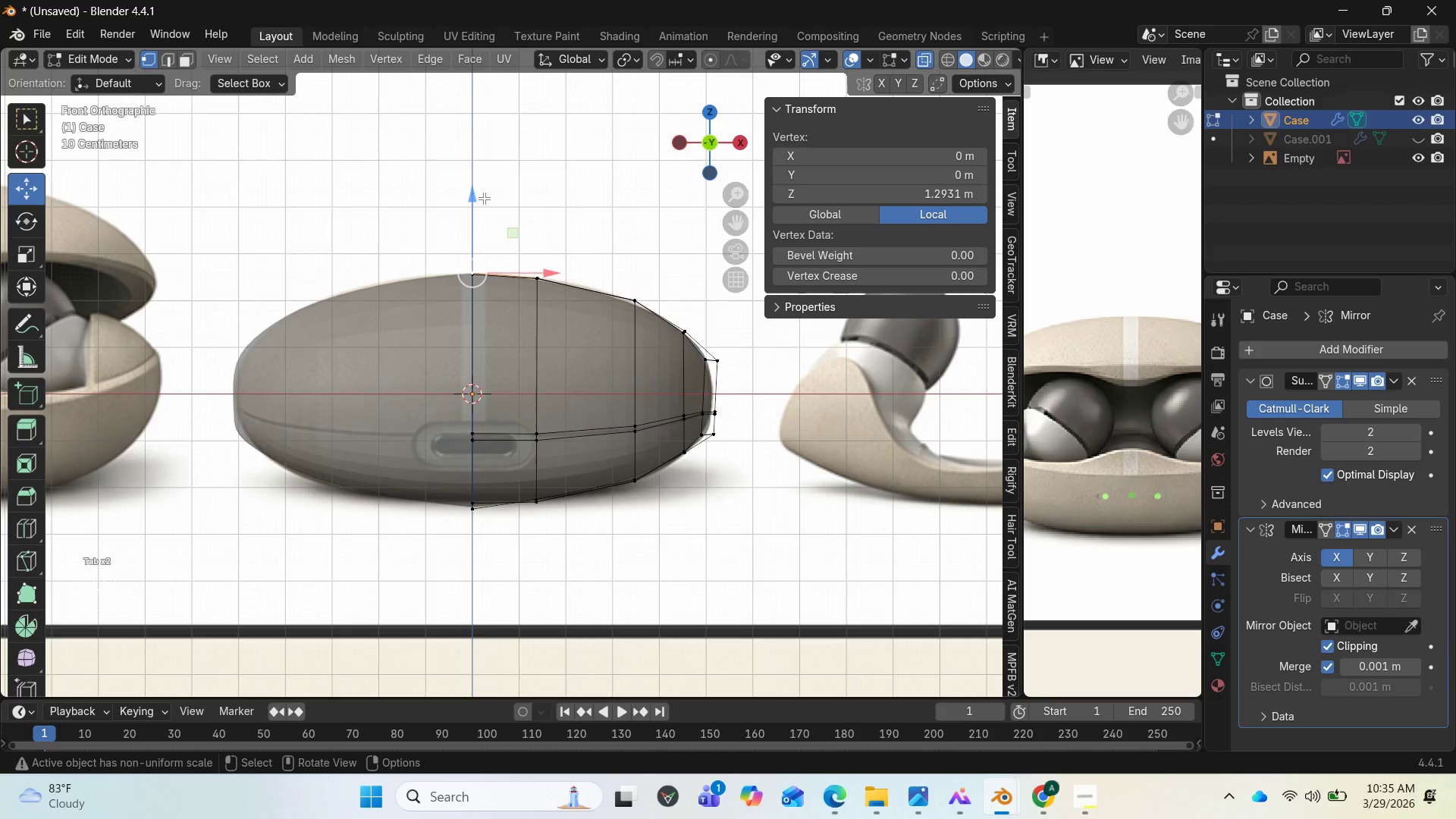 
left_click_drag(start_coordinate=[482, 196], to_coordinate=[479, 203])
 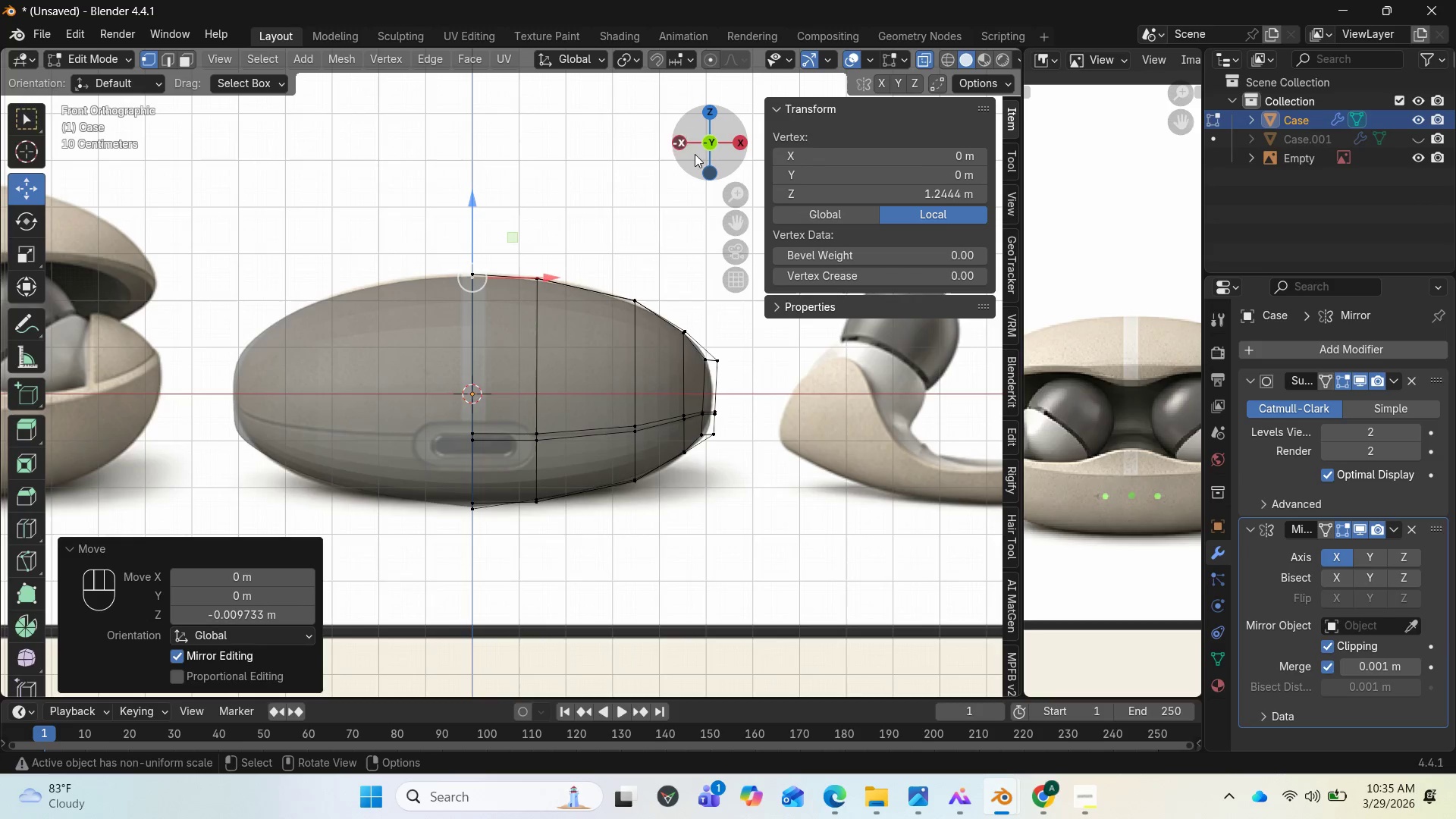 
left_click_drag(start_coordinate=[709, 142], to_coordinate=[593, 201])
 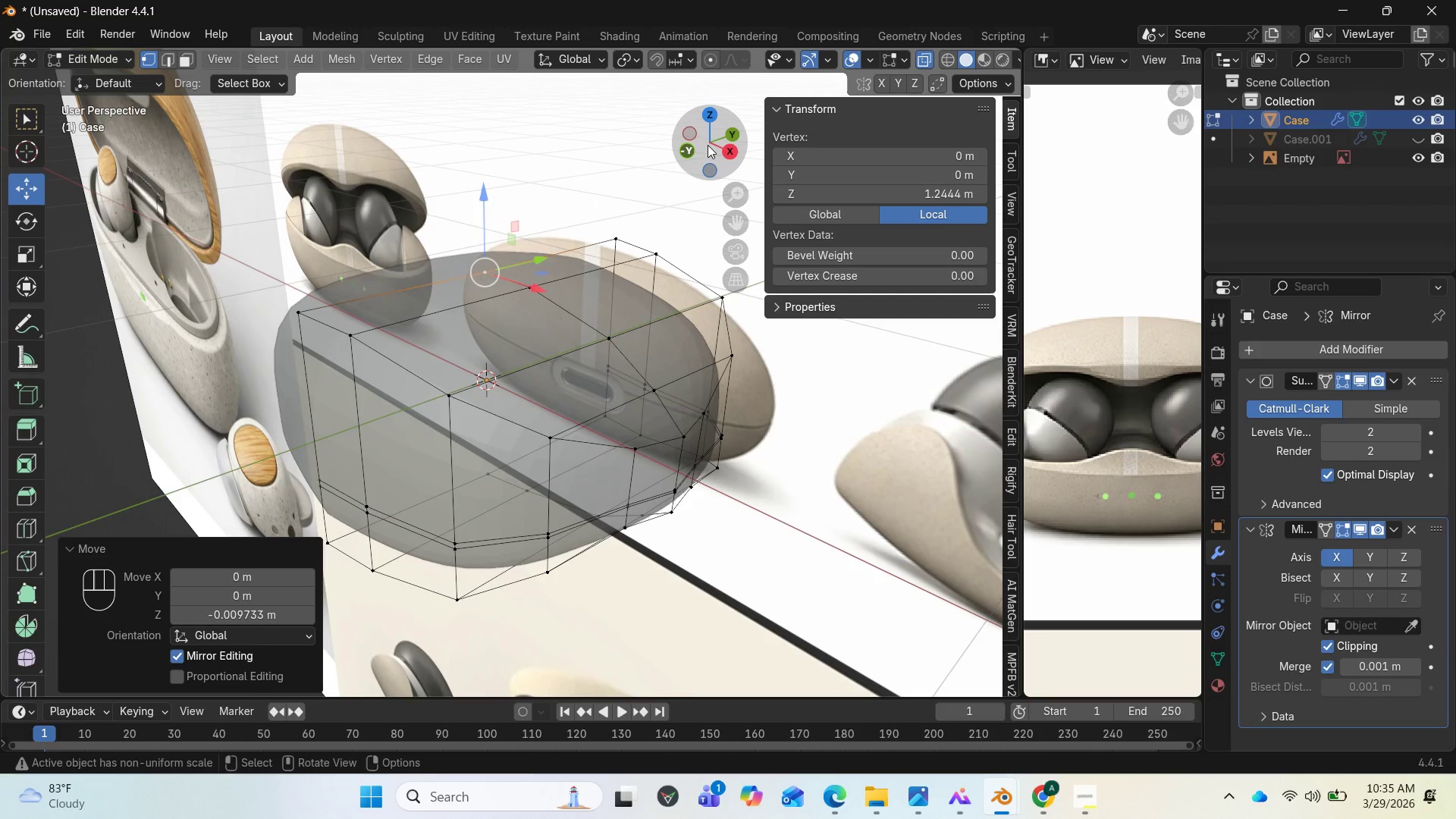 
key(Control+Z)
 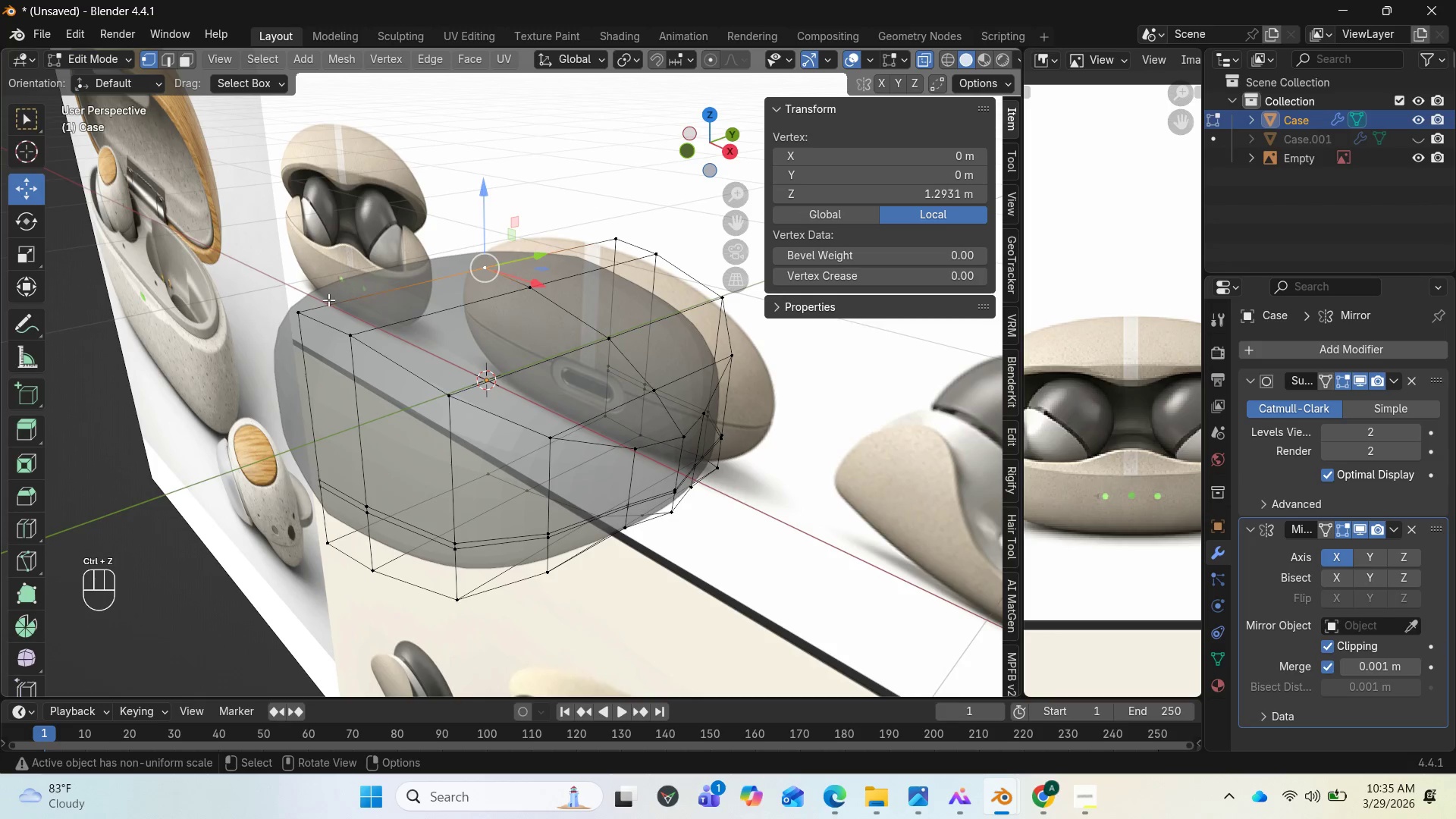 
left_click([301, 307])
 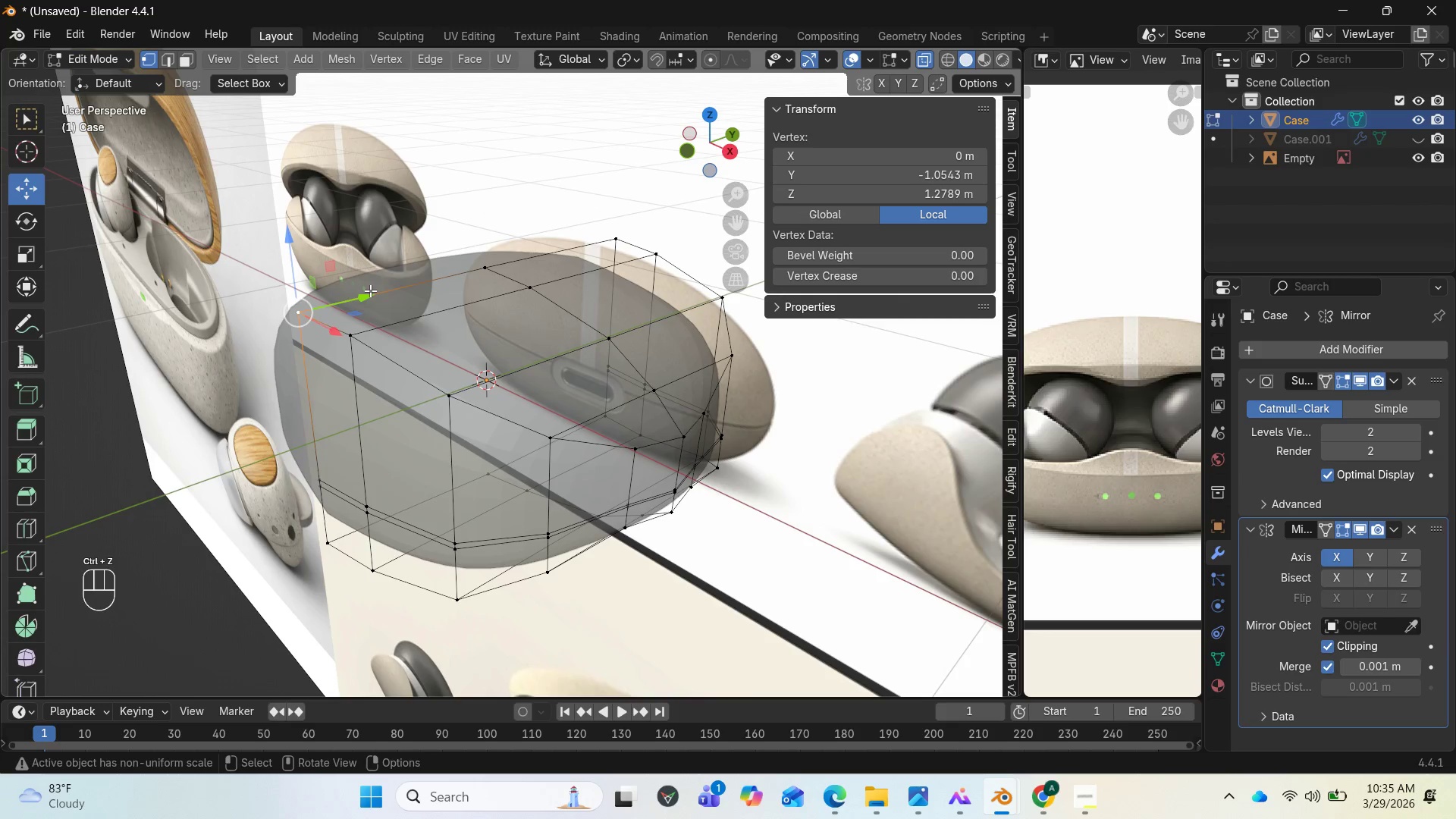 
left_click_drag(start_coordinate=[370, 290], to_coordinate=[378, 290])
 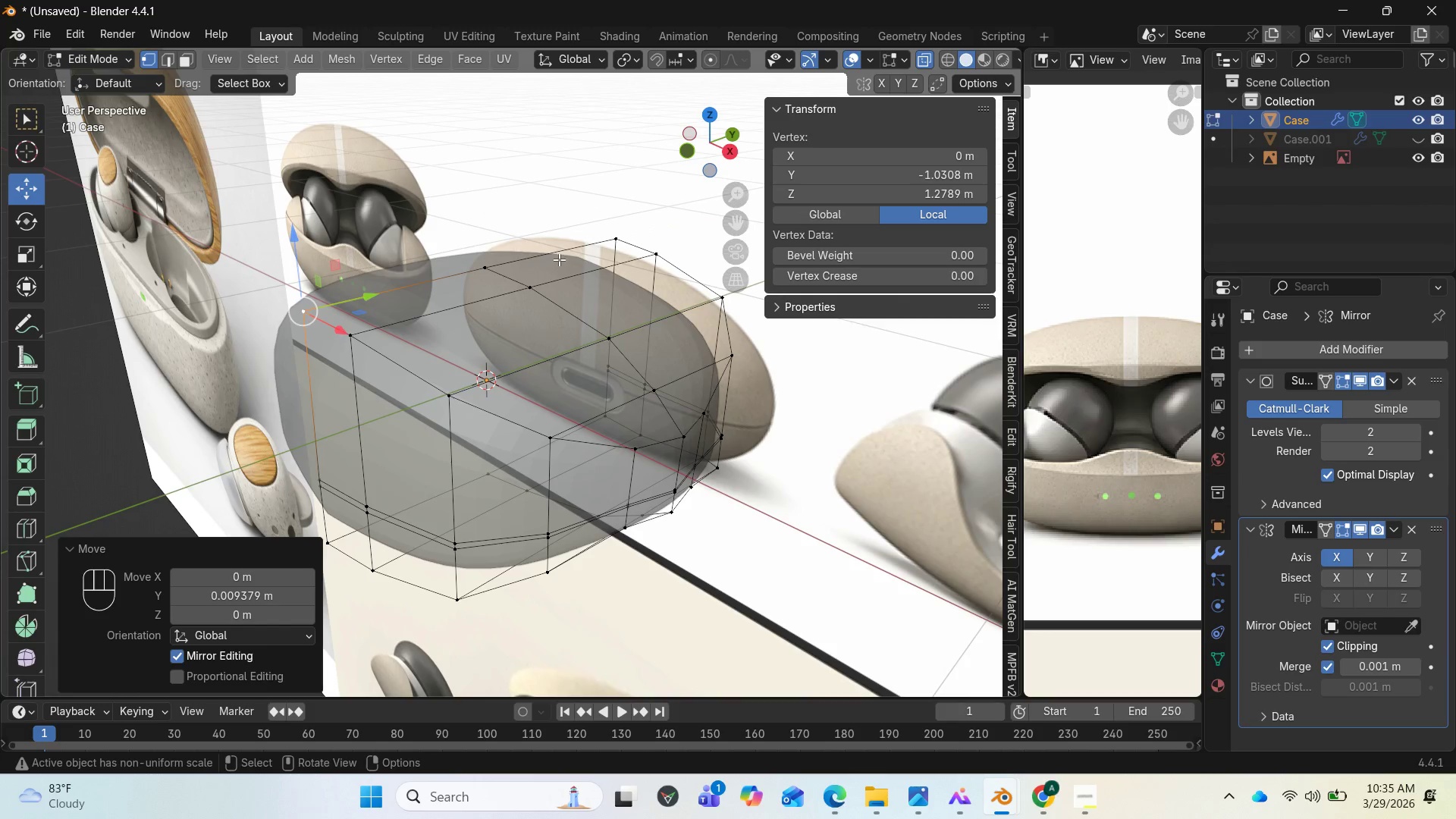 
key(Control+Z)
 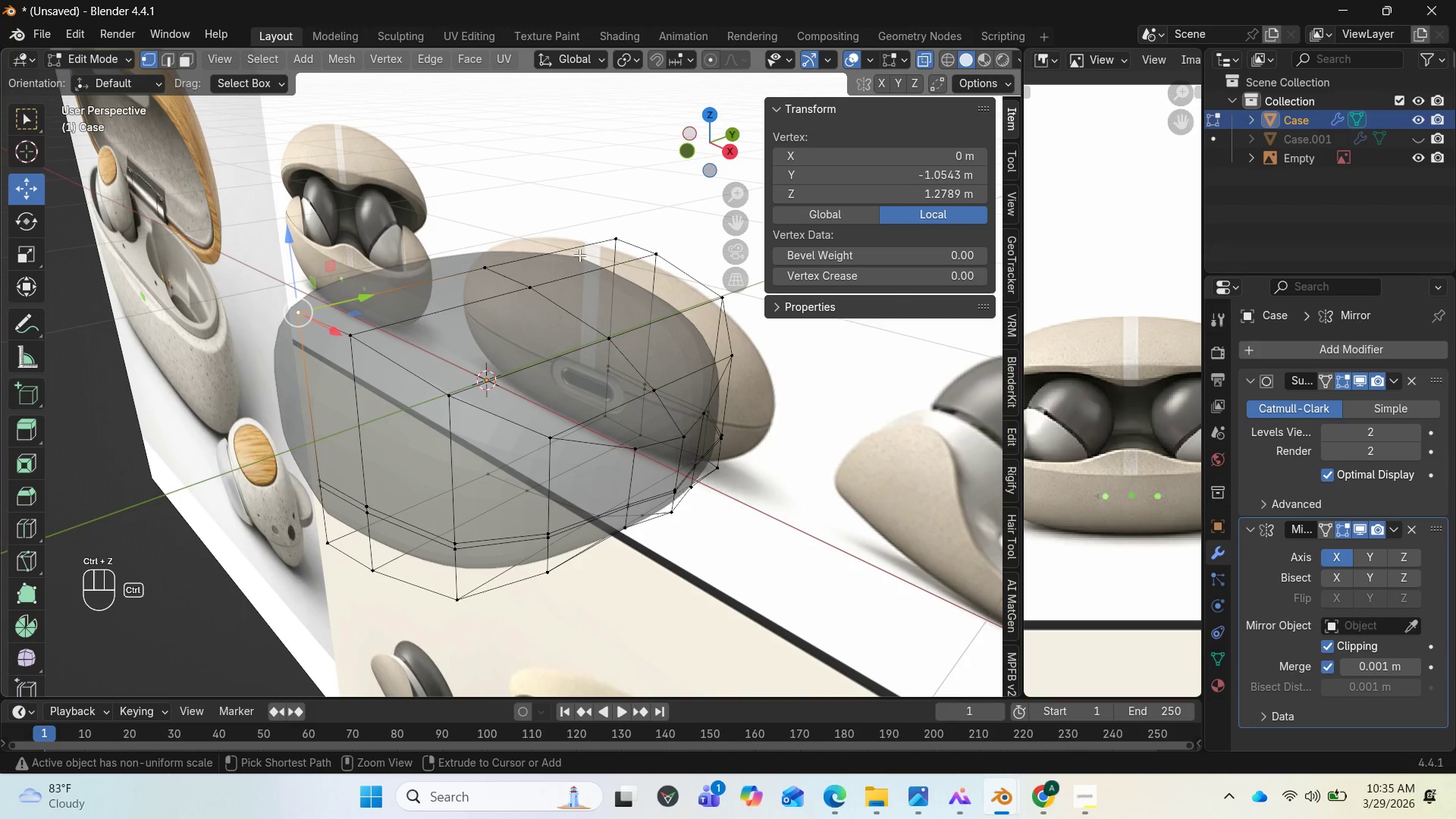 
key(Control+Z)
 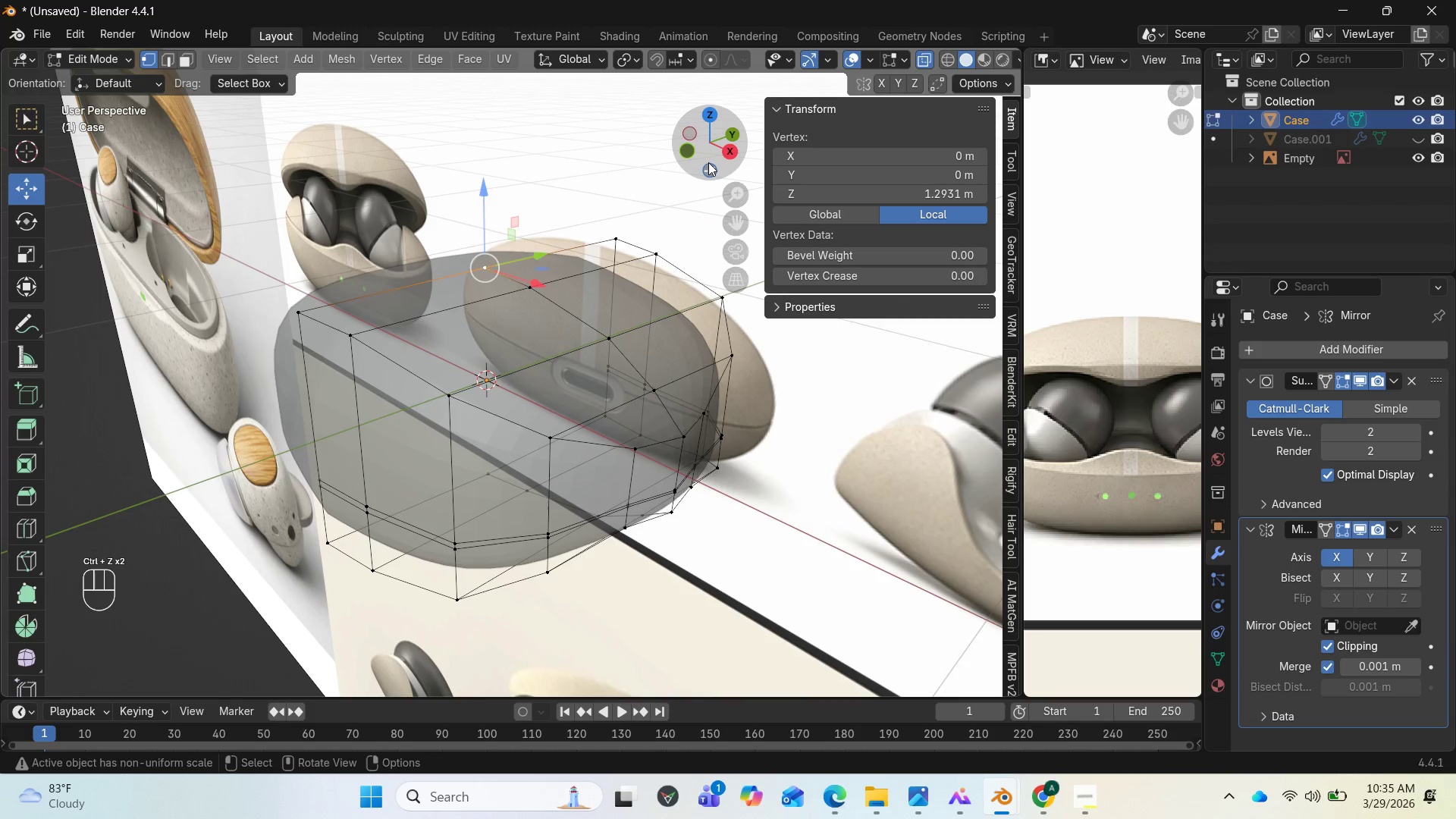 
left_click_drag(start_coordinate=[708, 162], to_coordinate=[838, 128])
 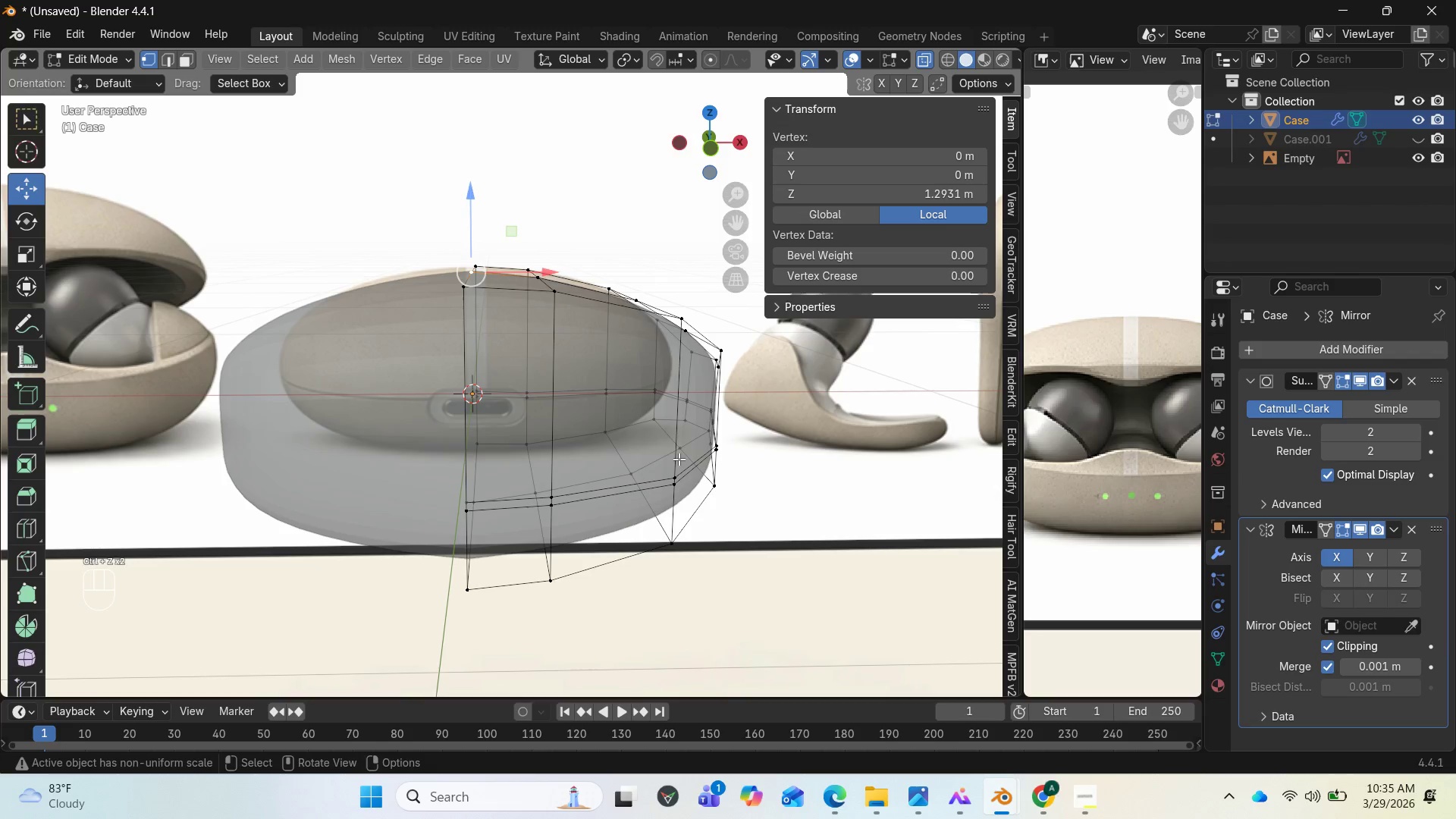 
key(Tab)
 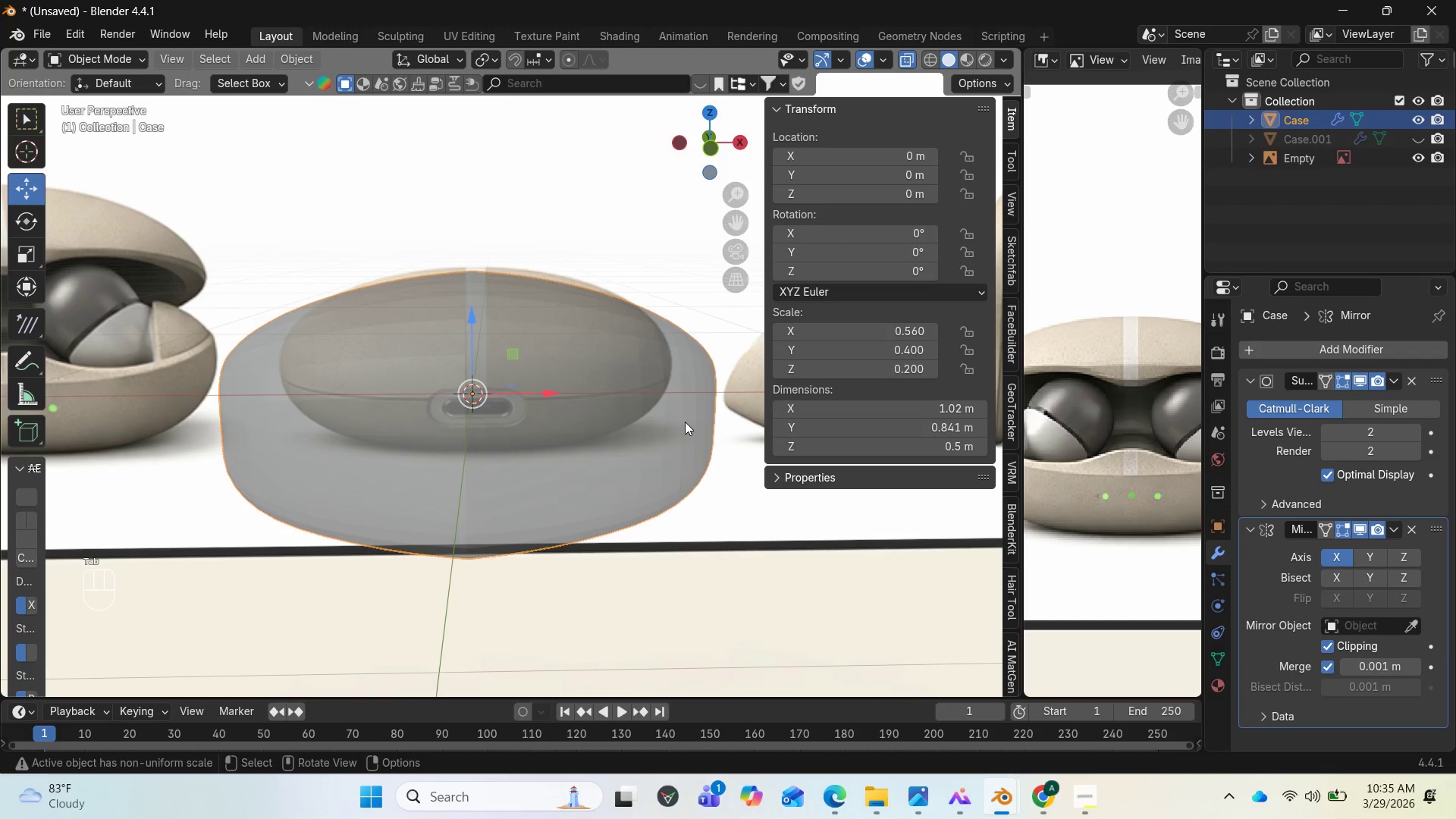 
scroll: coordinate [685, 422], scroll_direction: down, amount: 1.0
 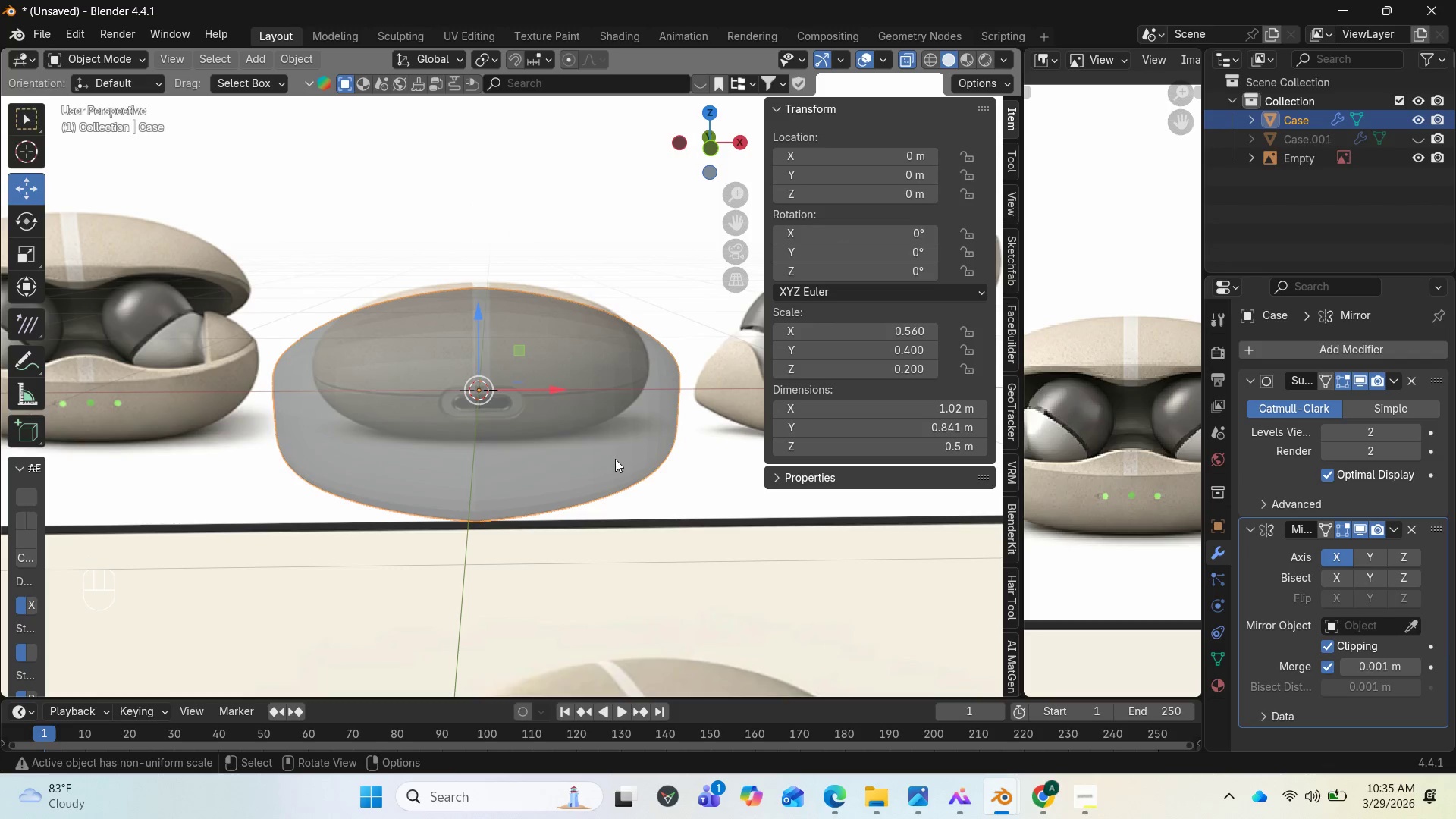 
key(End)
 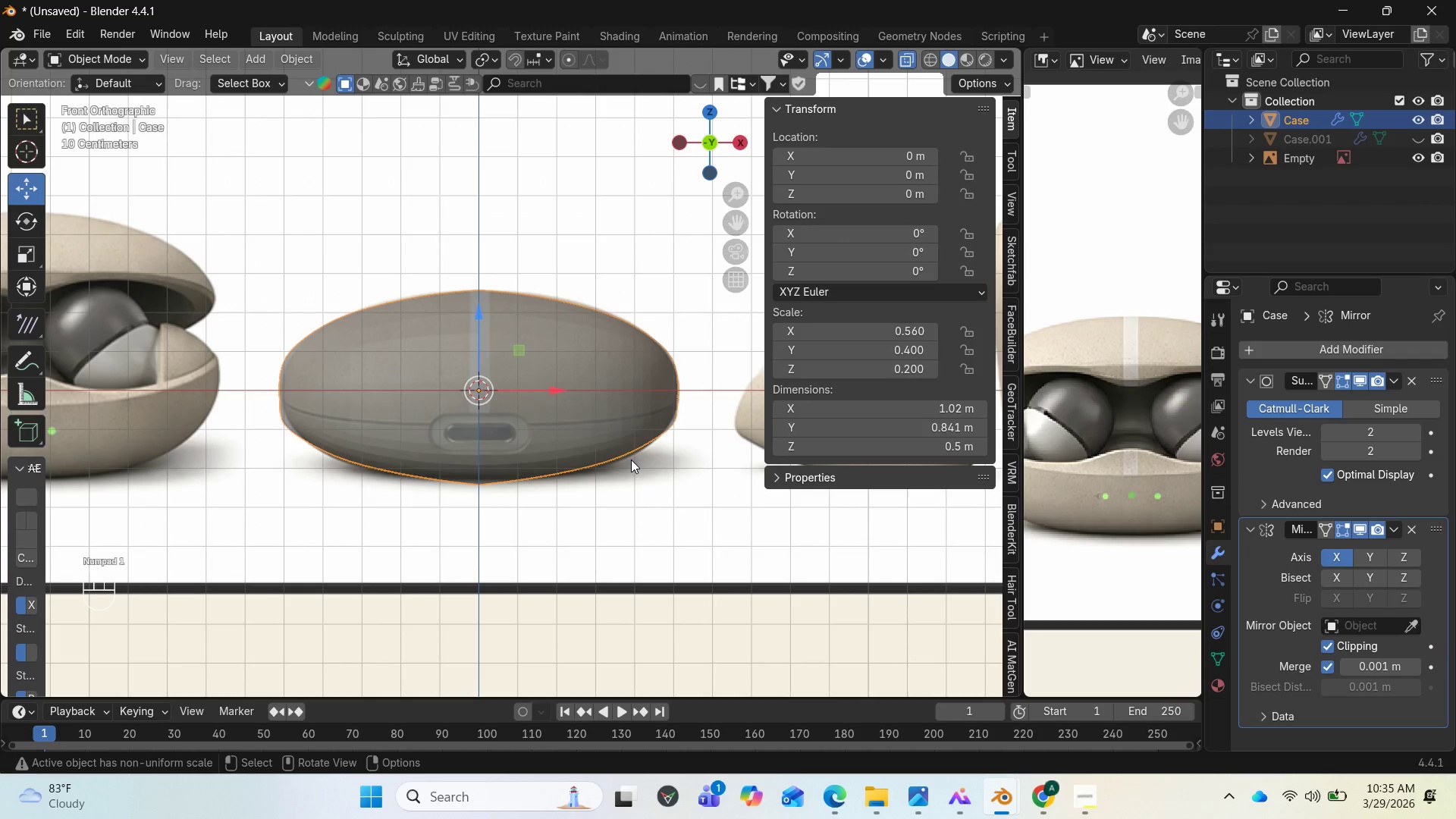 
key(Tab)
 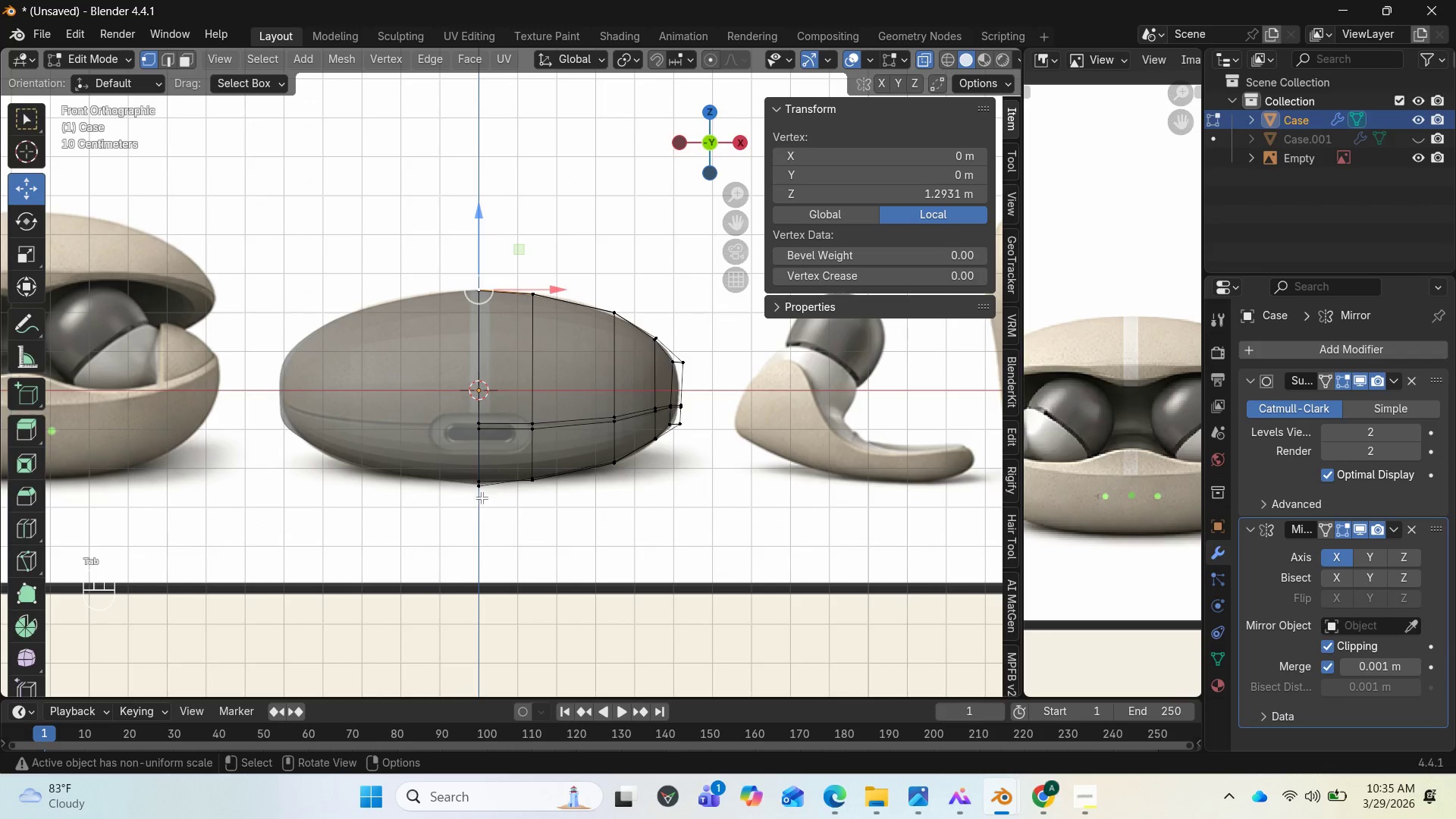 
left_click([485, 495])
 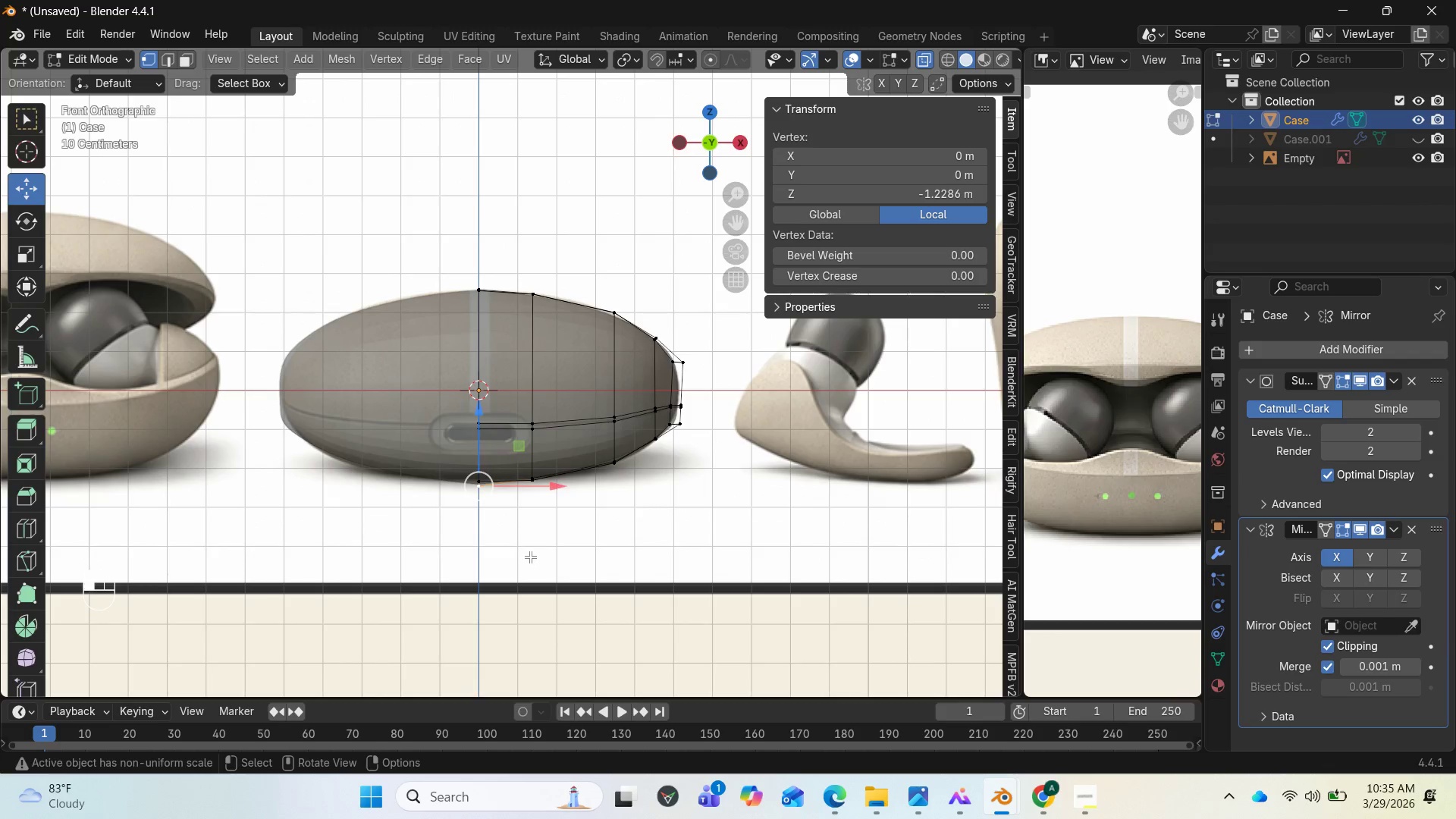 
left_click_drag(start_coordinate=[513, 529], to_coordinate=[460, 472])
 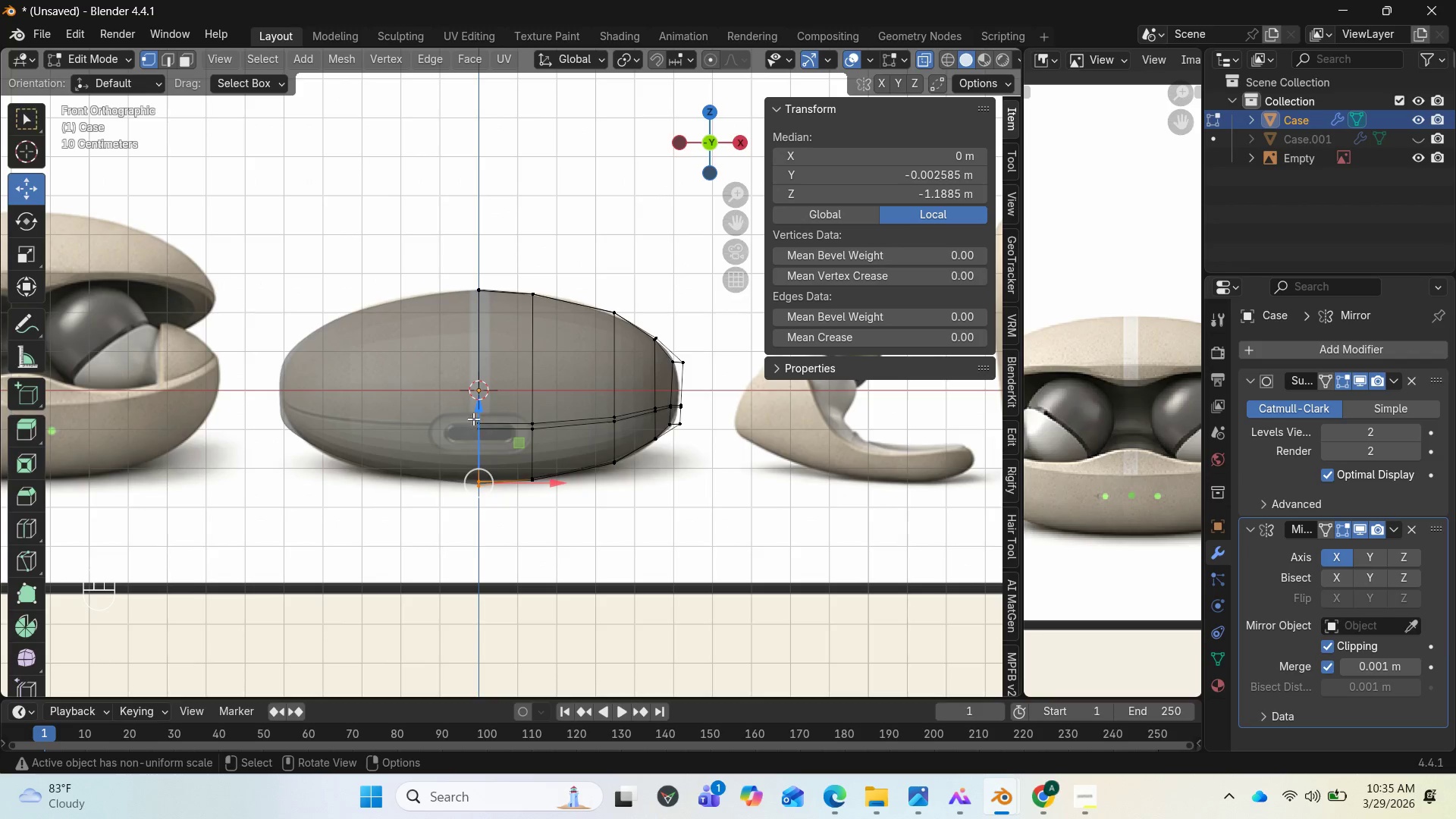 
left_click_drag(start_coordinate=[477, 410], to_coordinate=[477, 403])
 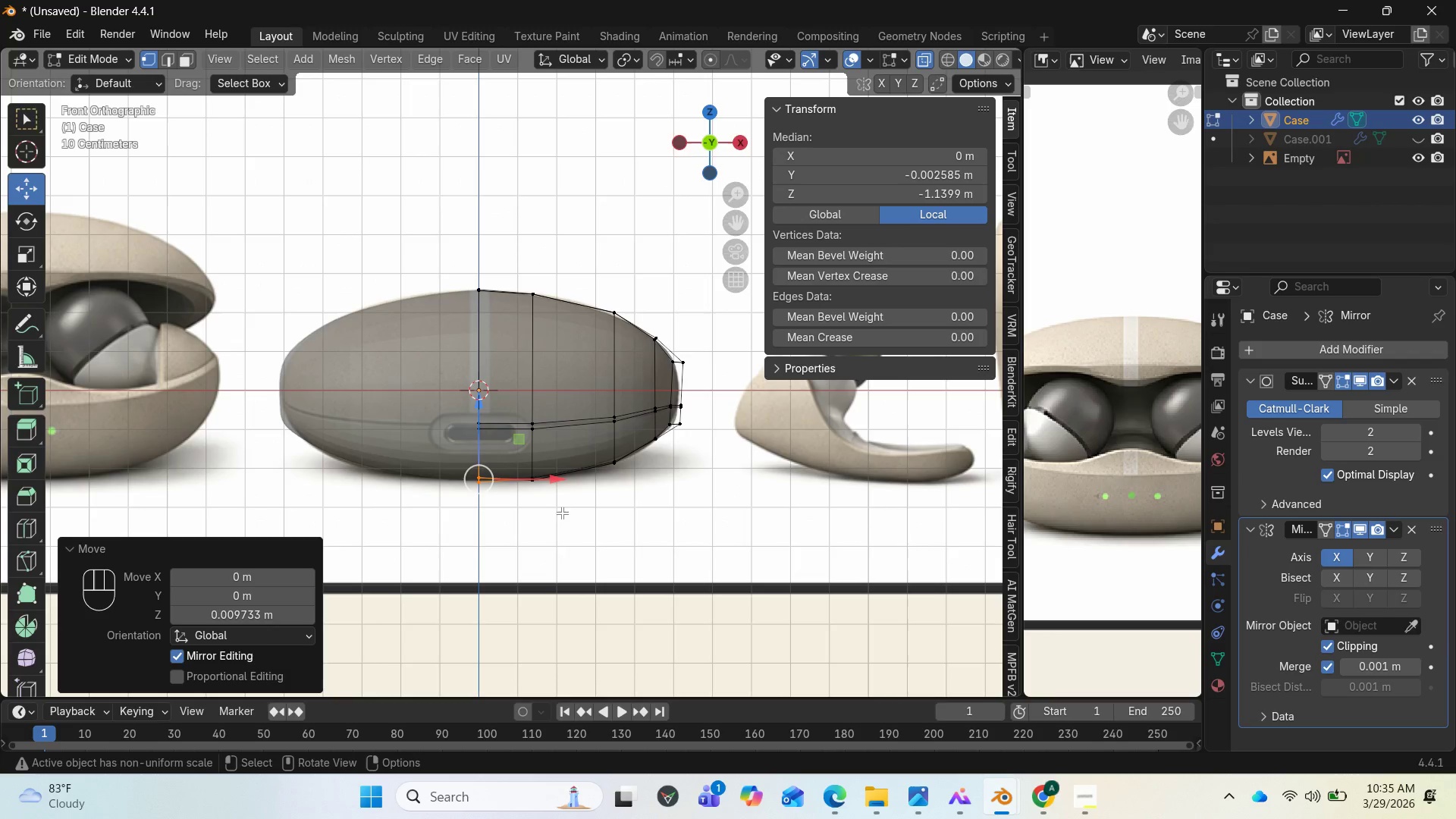 
left_click([563, 515])
 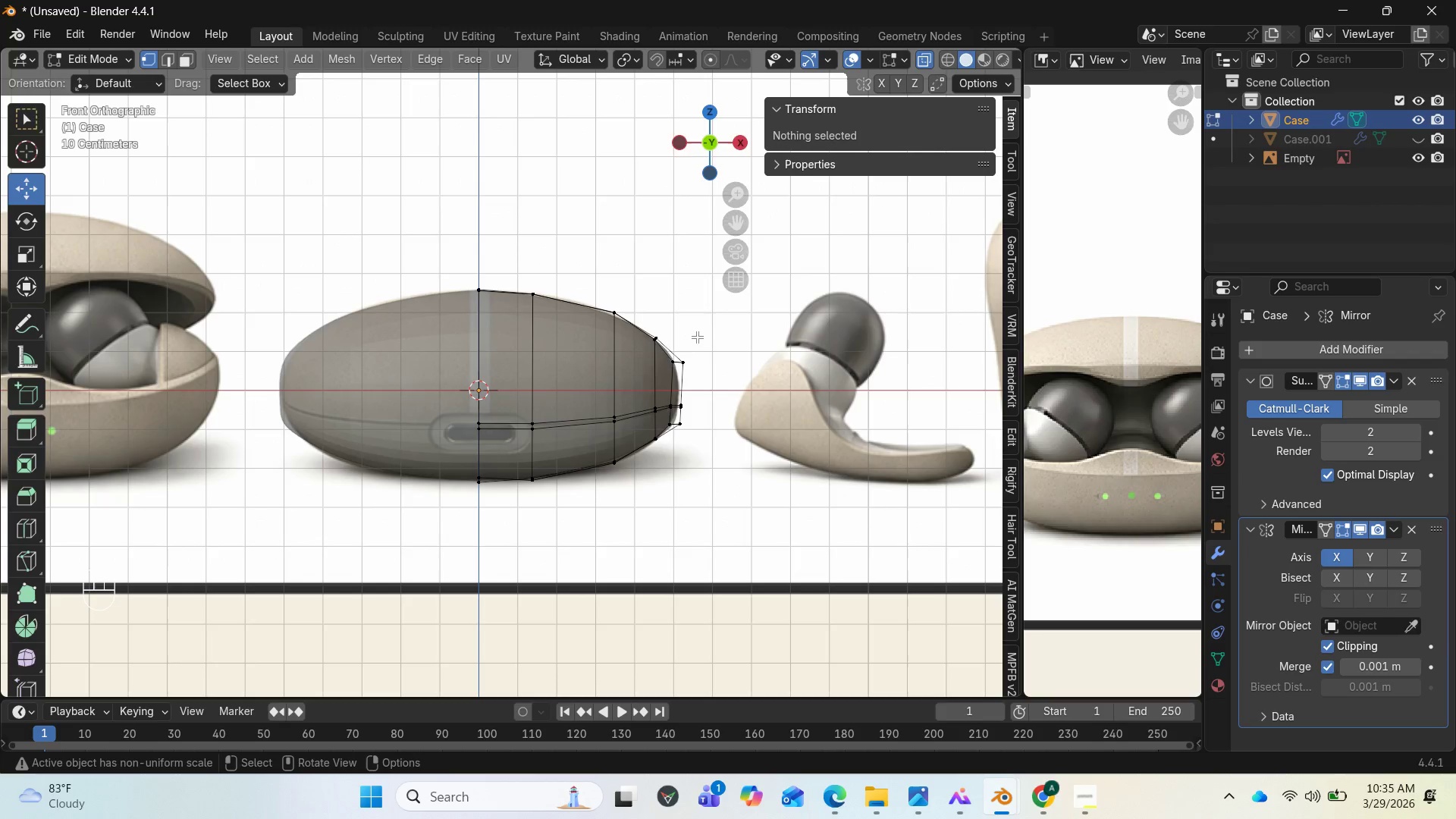 
left_click_drag(start_coordinate=[597, 287], to_coordinate=[629, 337])
 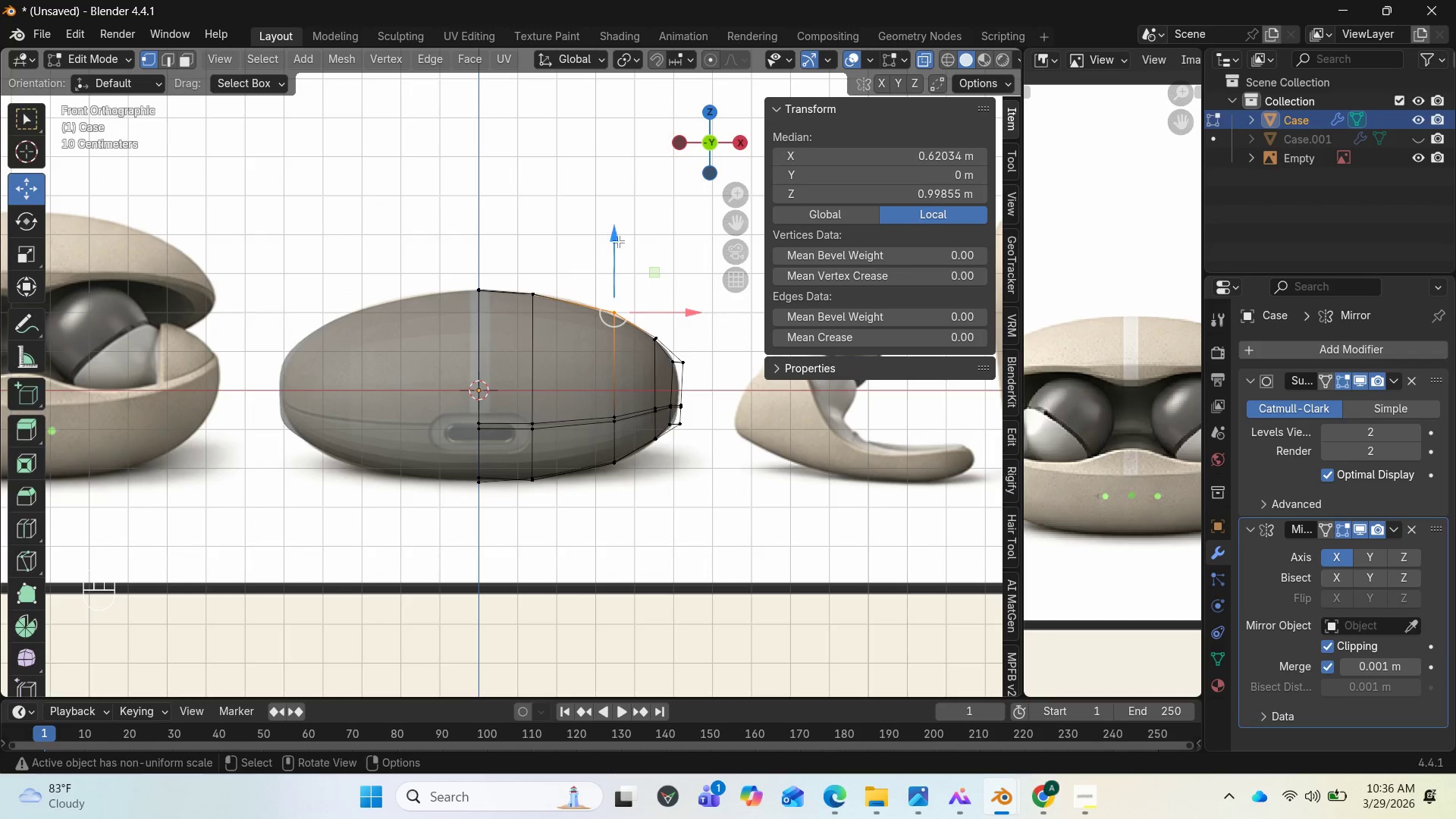 
left_click_drag(start_coordinate=[616, 237], to_coordinate=[615, 243])
 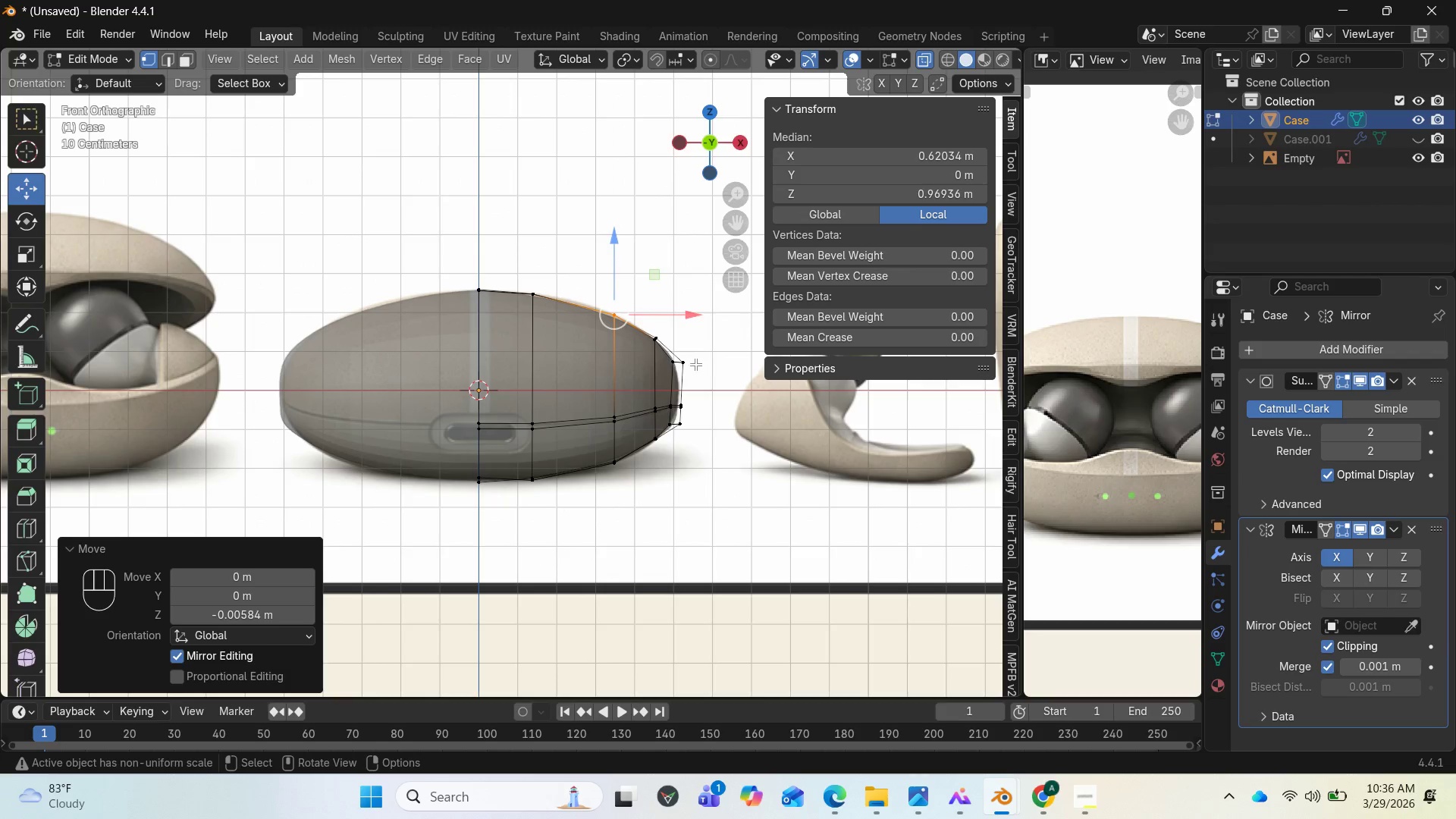 
left_click([686, 364])
 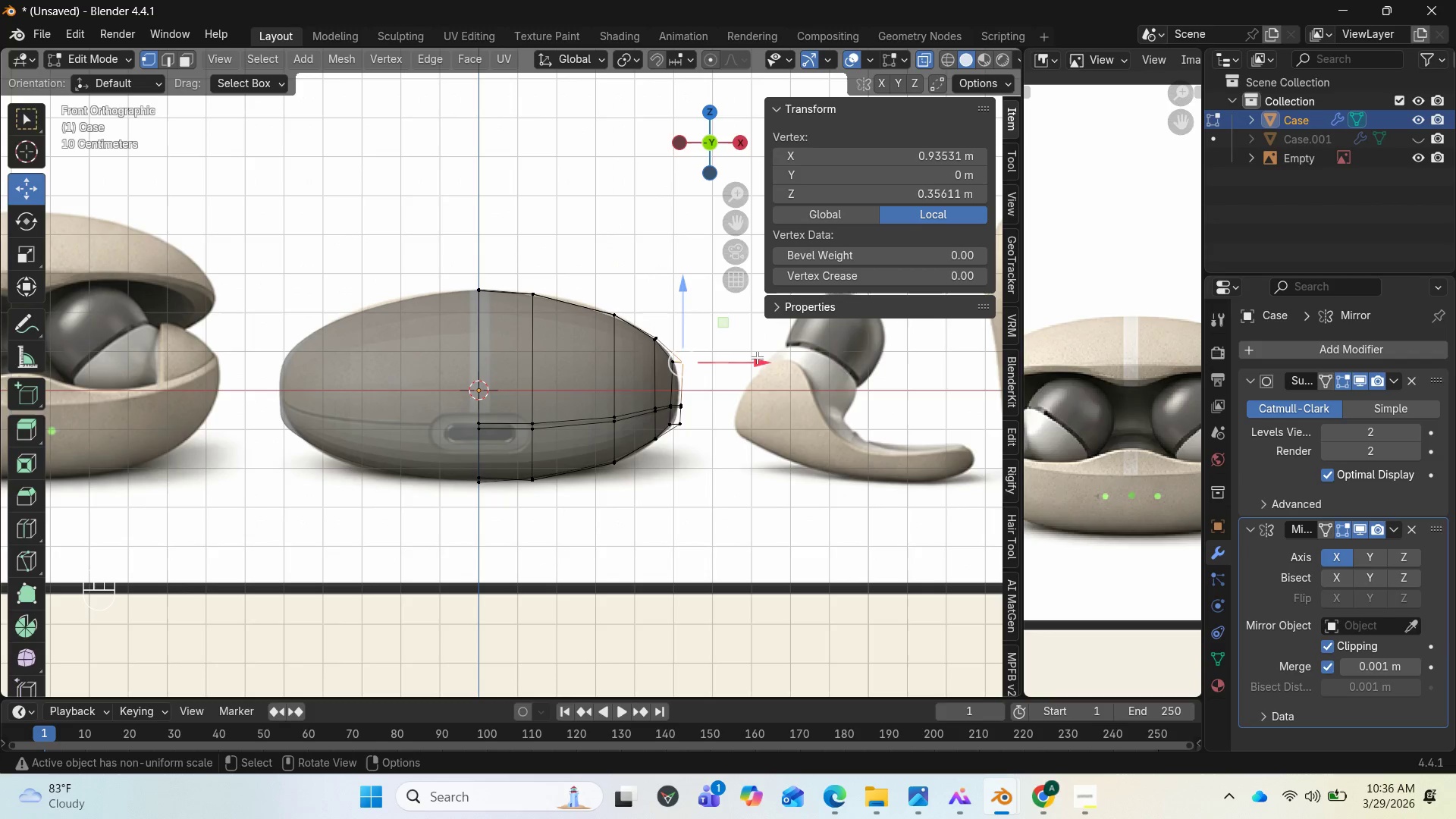 
left_click_drag(start_coordinate=[758, 362], to_coordinate=[752, 360])
 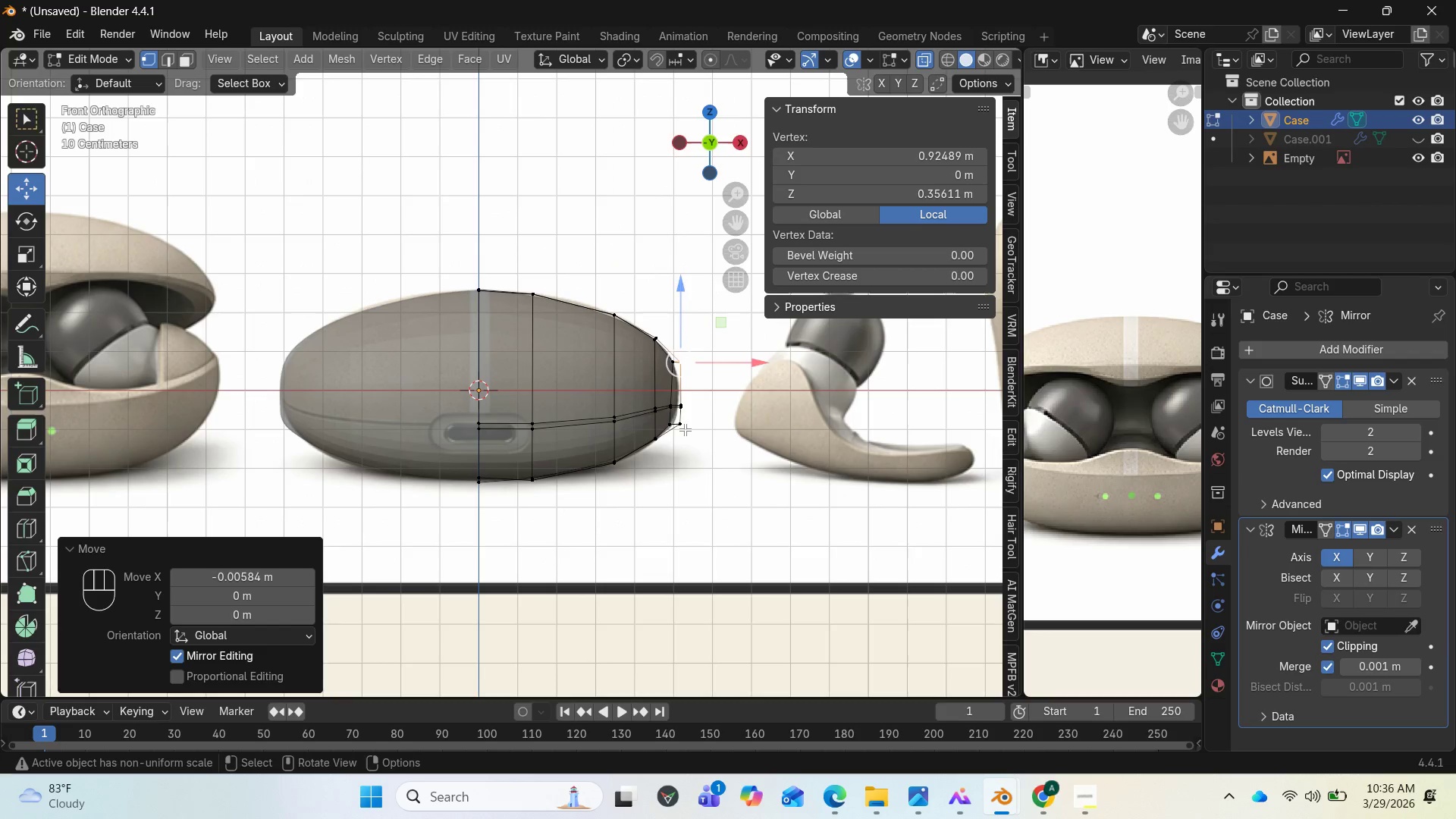 
left_click([685, 427])
 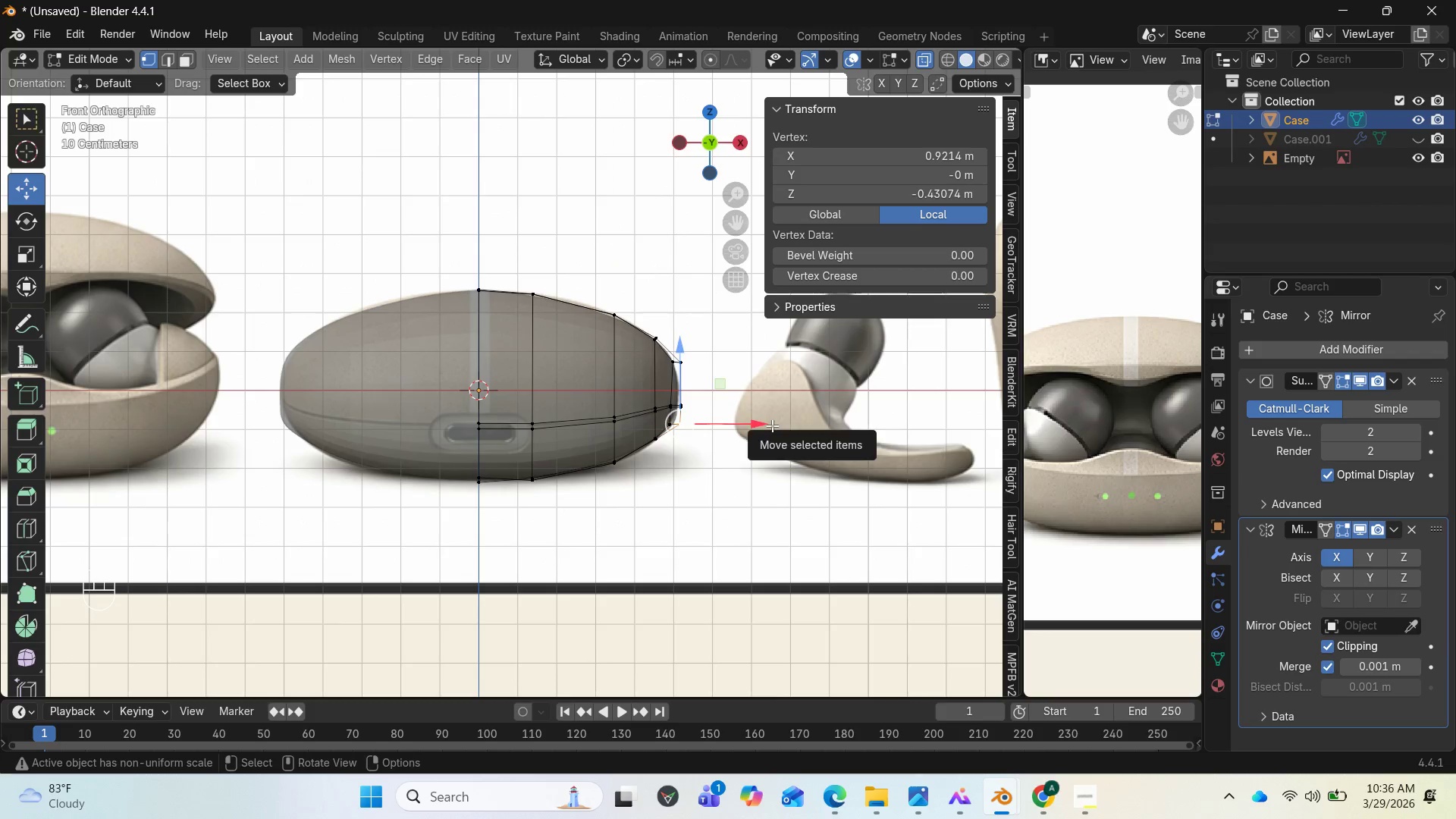 
left_click_drag(start_coordinate=[772, 425], to_coordinate=[765, 421])
 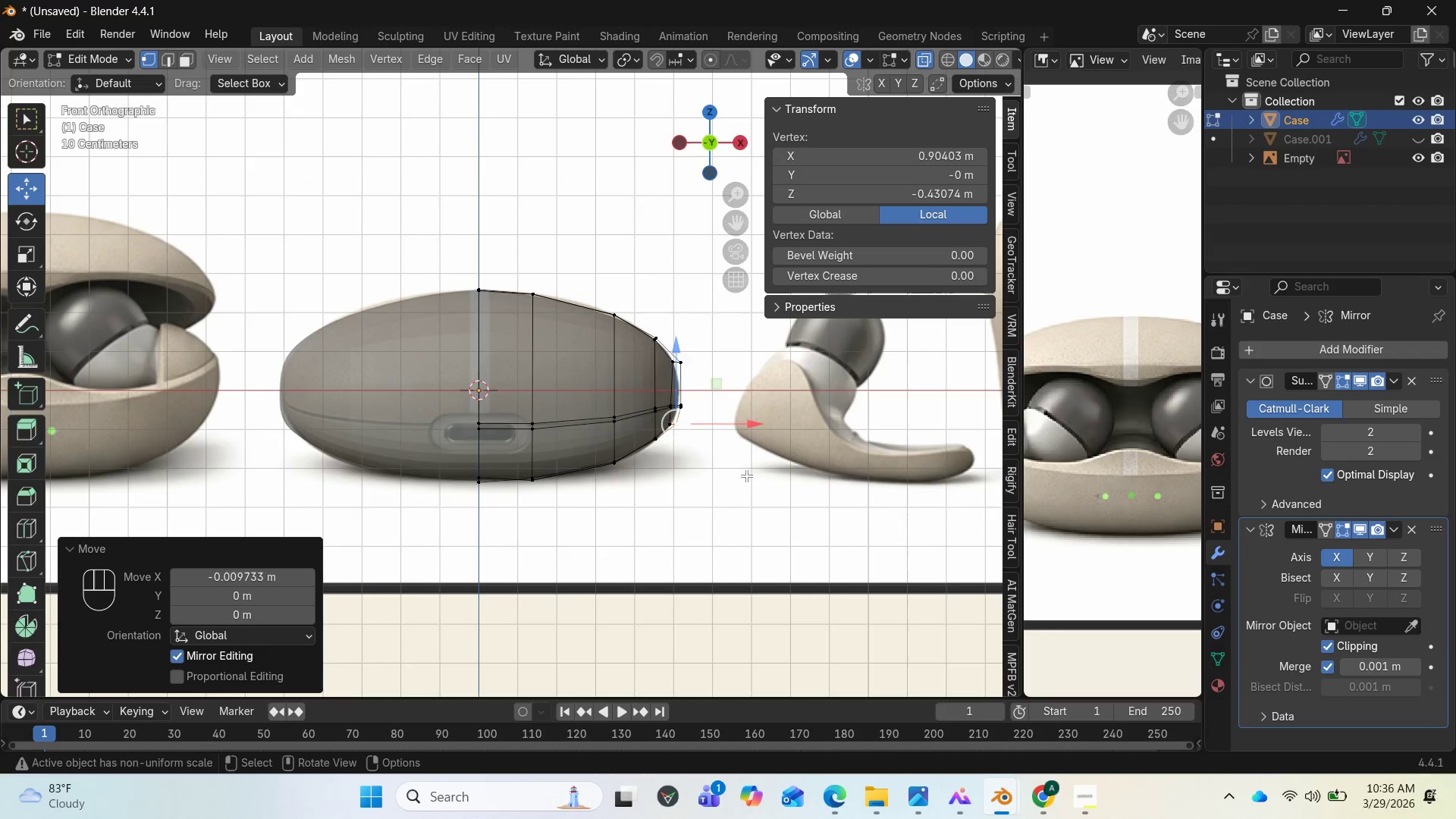 
left_click([744, 482])
 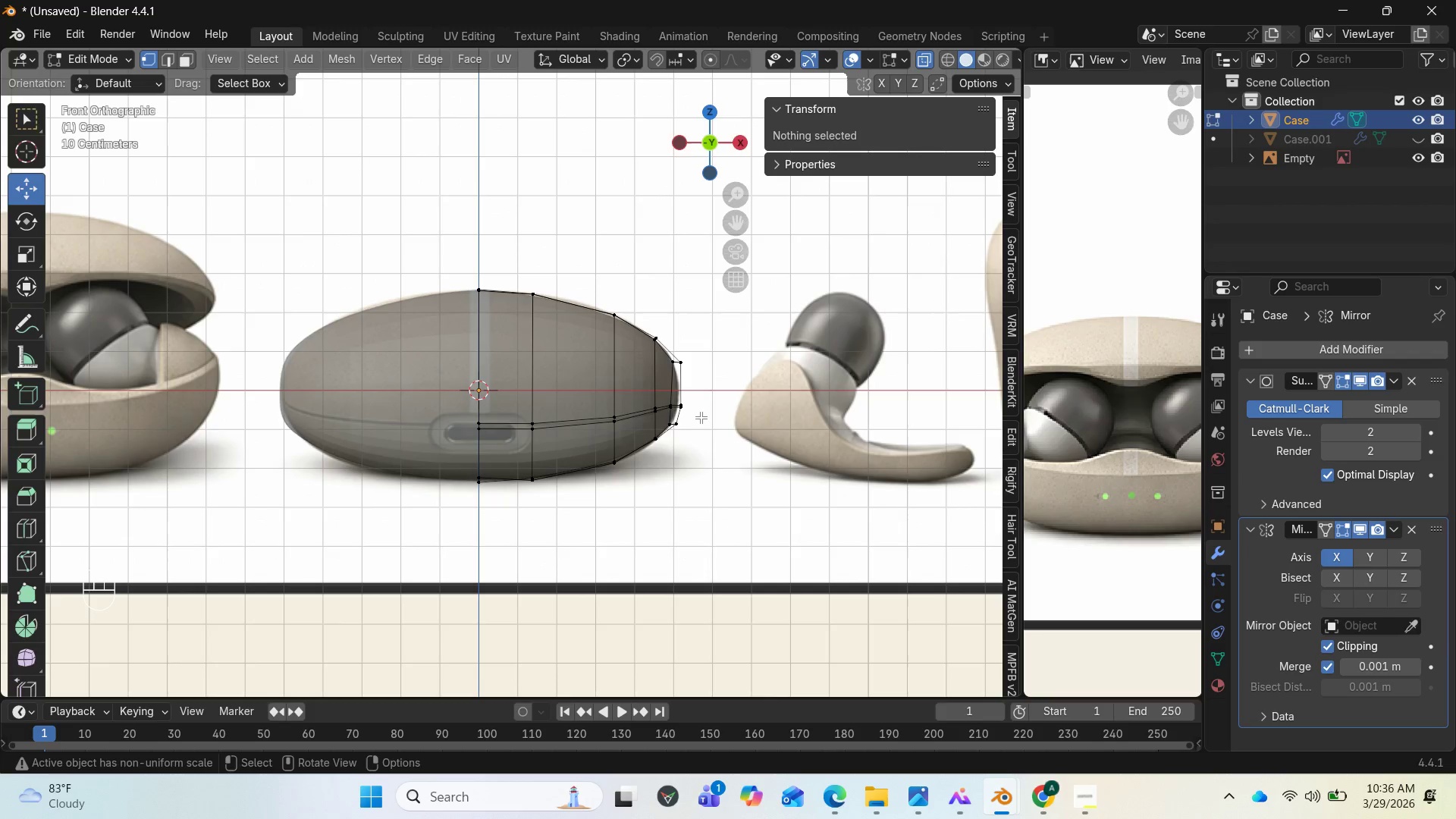 
left_click_drag(start_coordinate=[699, 416], to_coordinate=[679, 398])
 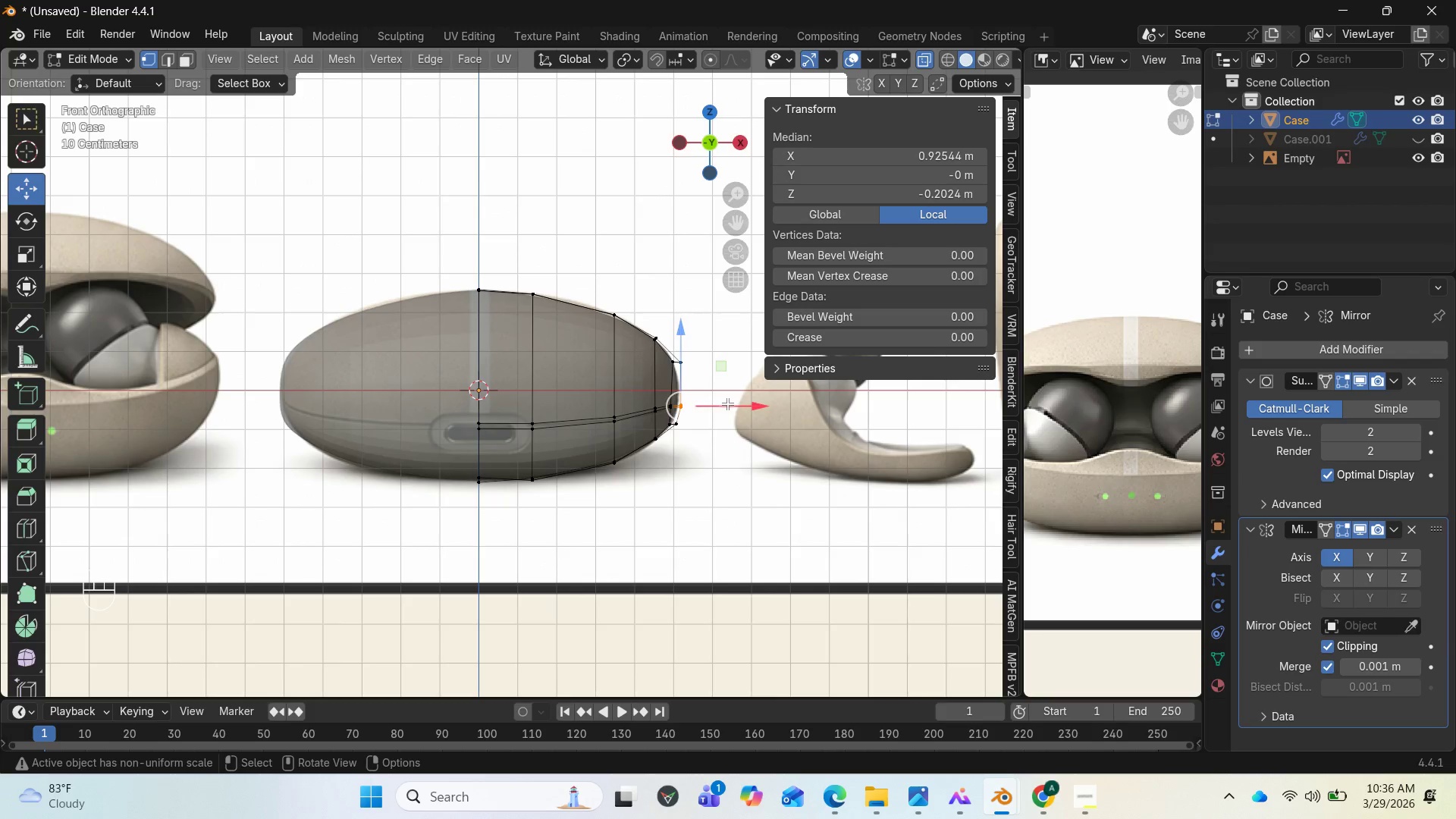 
left_click_drag(start_coordinate=[730, 406], to_coordinate=[723, 407])
 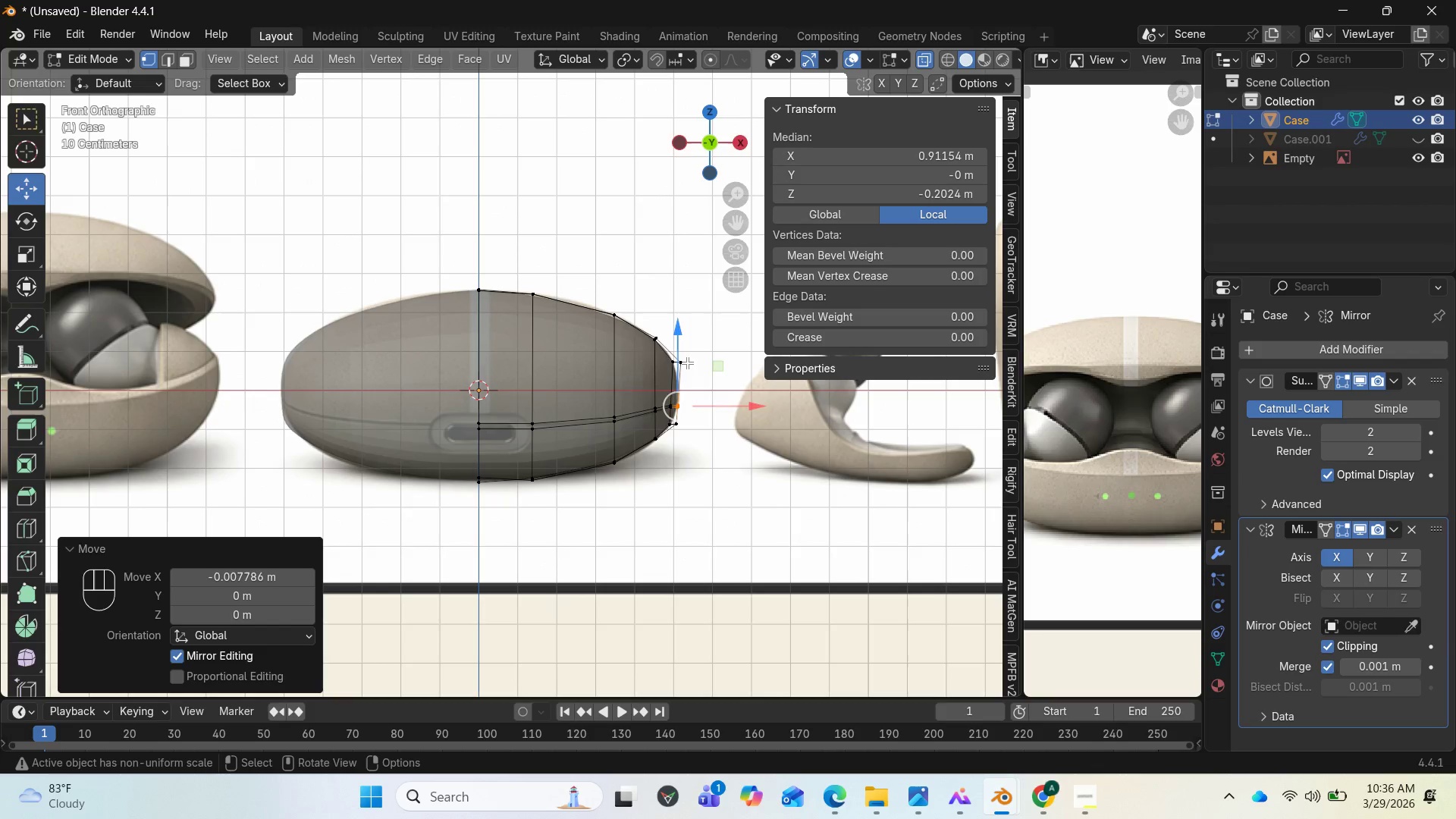 
left_click([685, 360])
 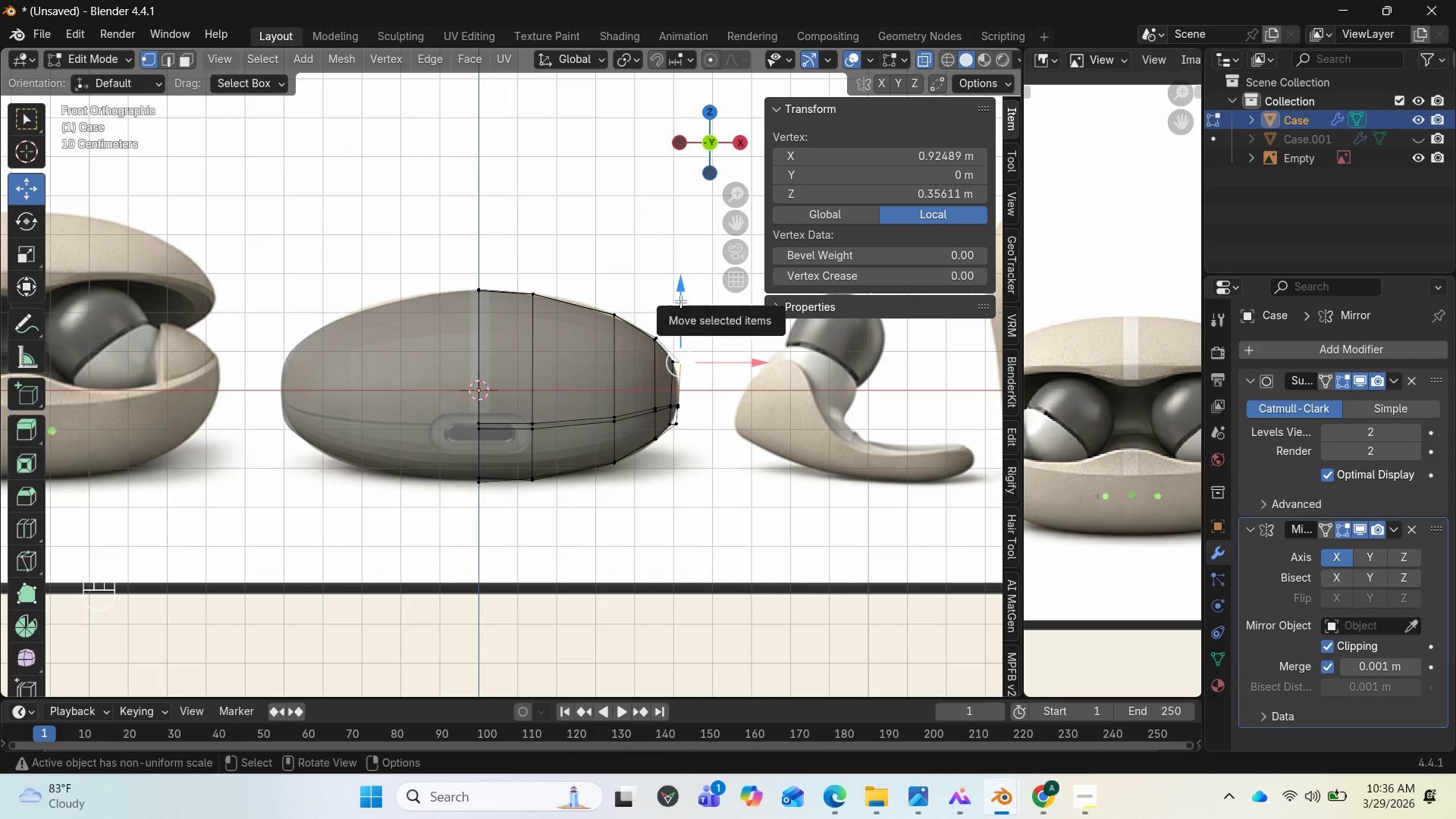 
left_click_drag(start_coordinate=[679, 297], to_coordinate=[679, 304])
 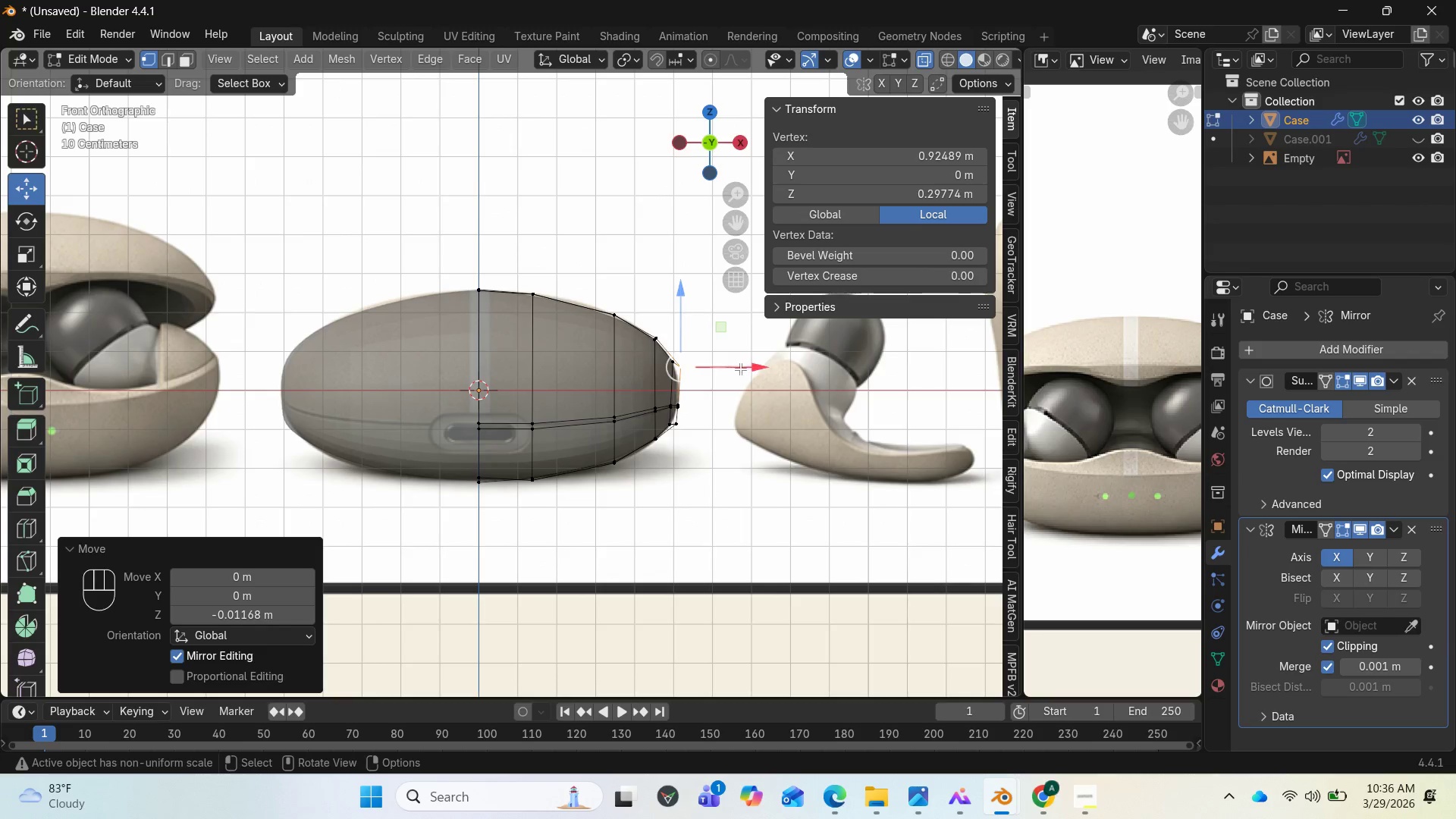 
left_click_drag(start_coordinate=[743, 366], to_coordinate=[738, 359])
 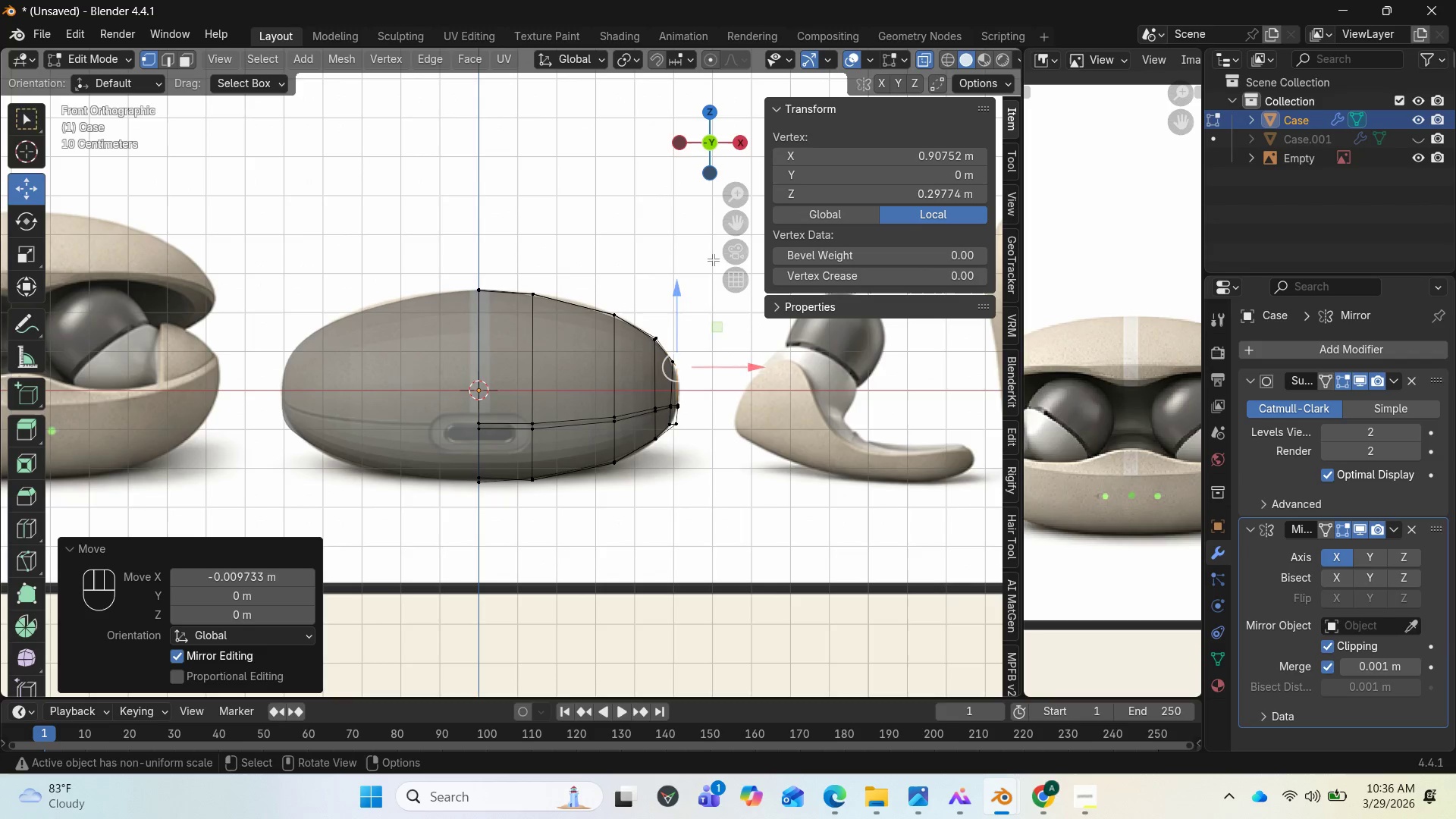 
key(Tab)
 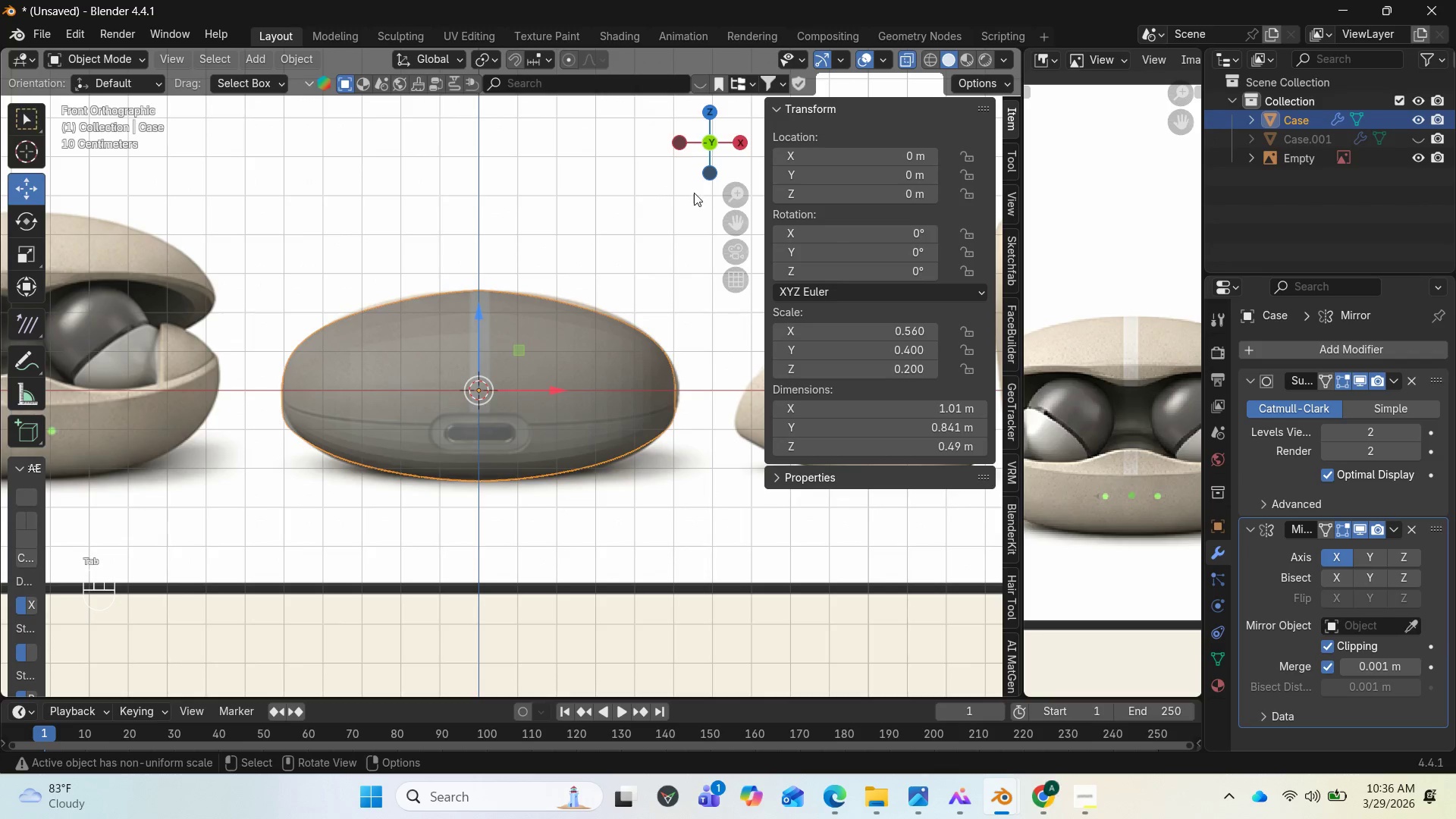 
left_click_drag(start_coordinate=[712, 143], to_coordinate=[640, 233])
 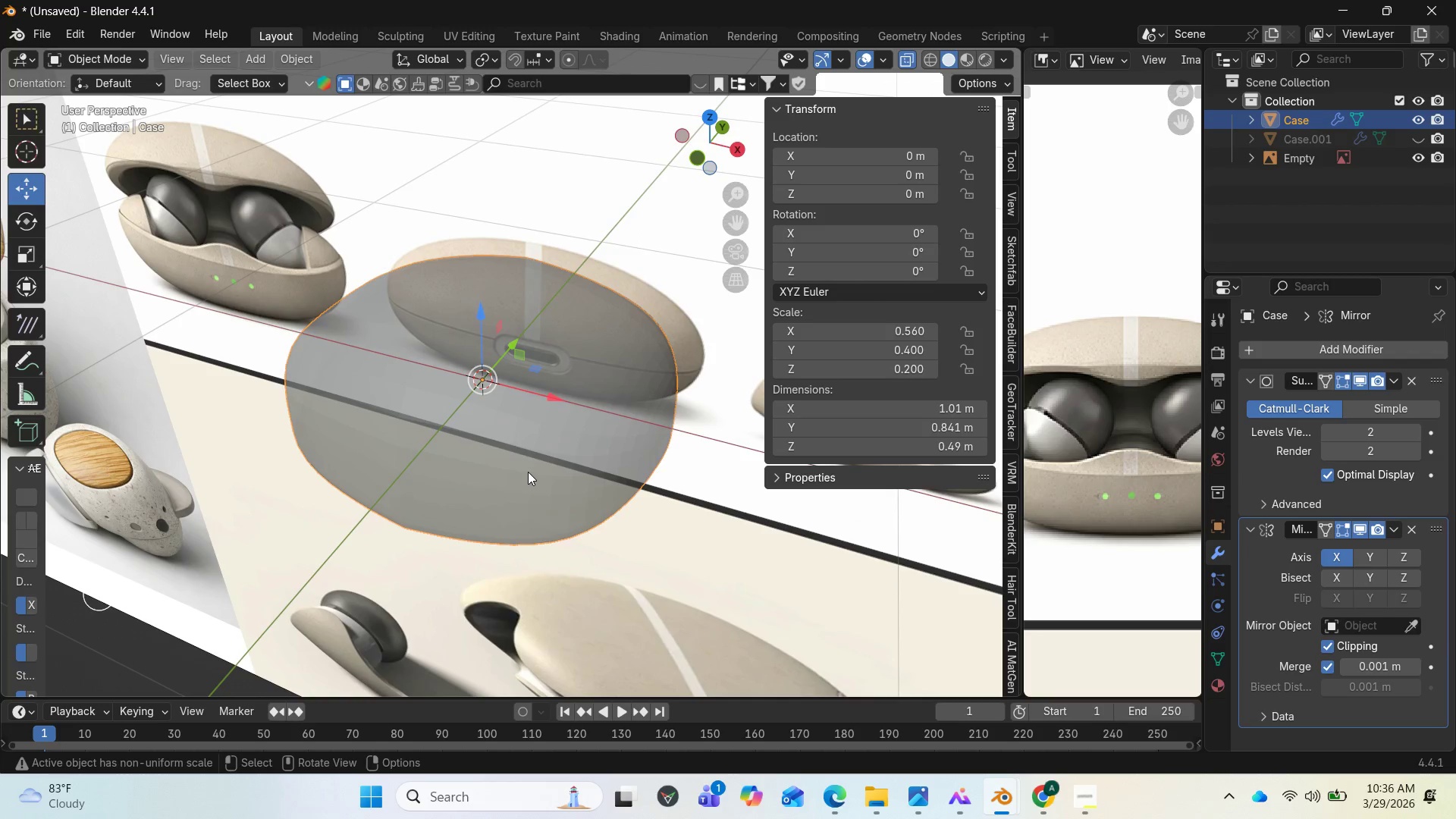 
key(Shift+D)
 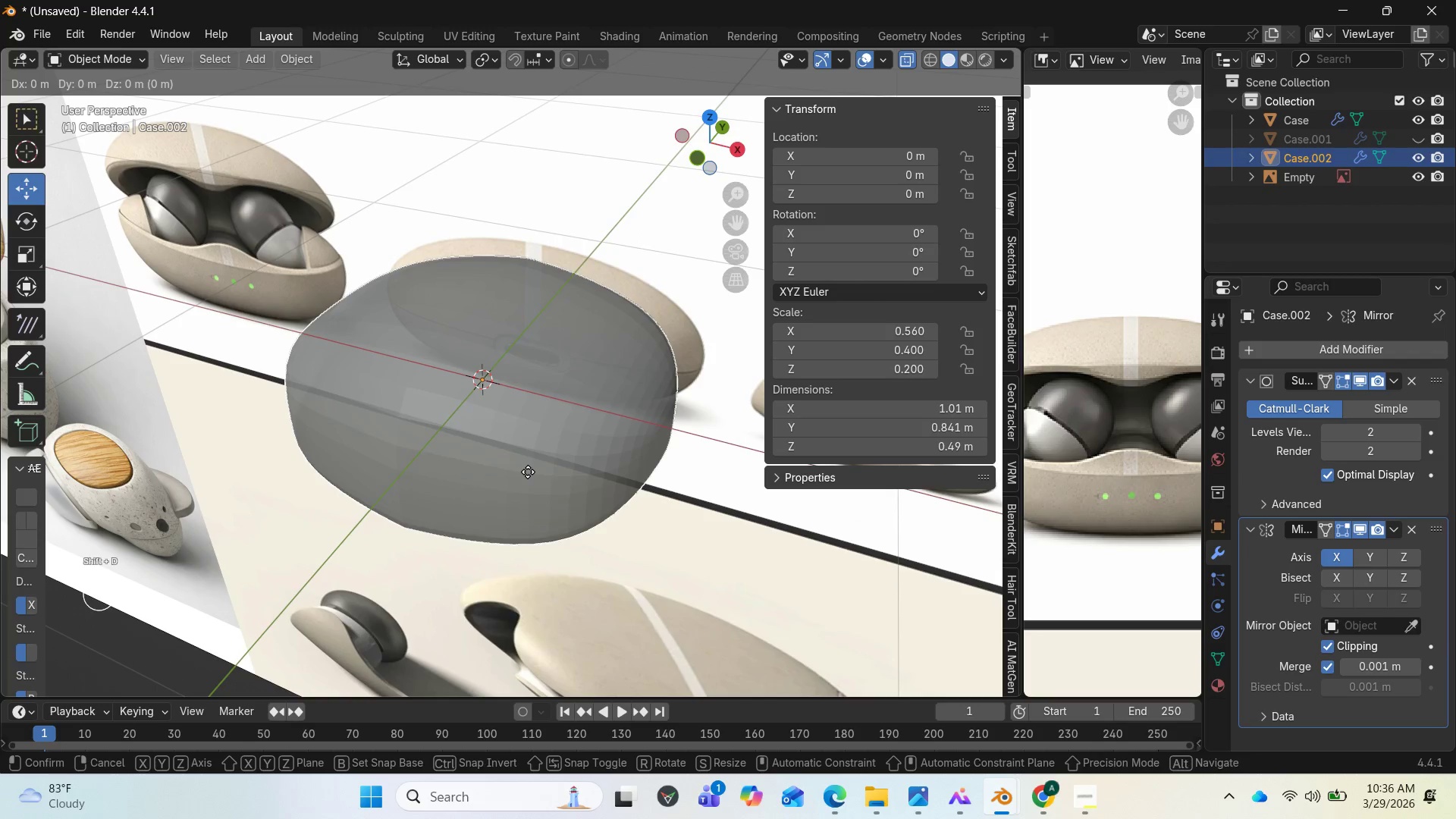 
key(Enter)
 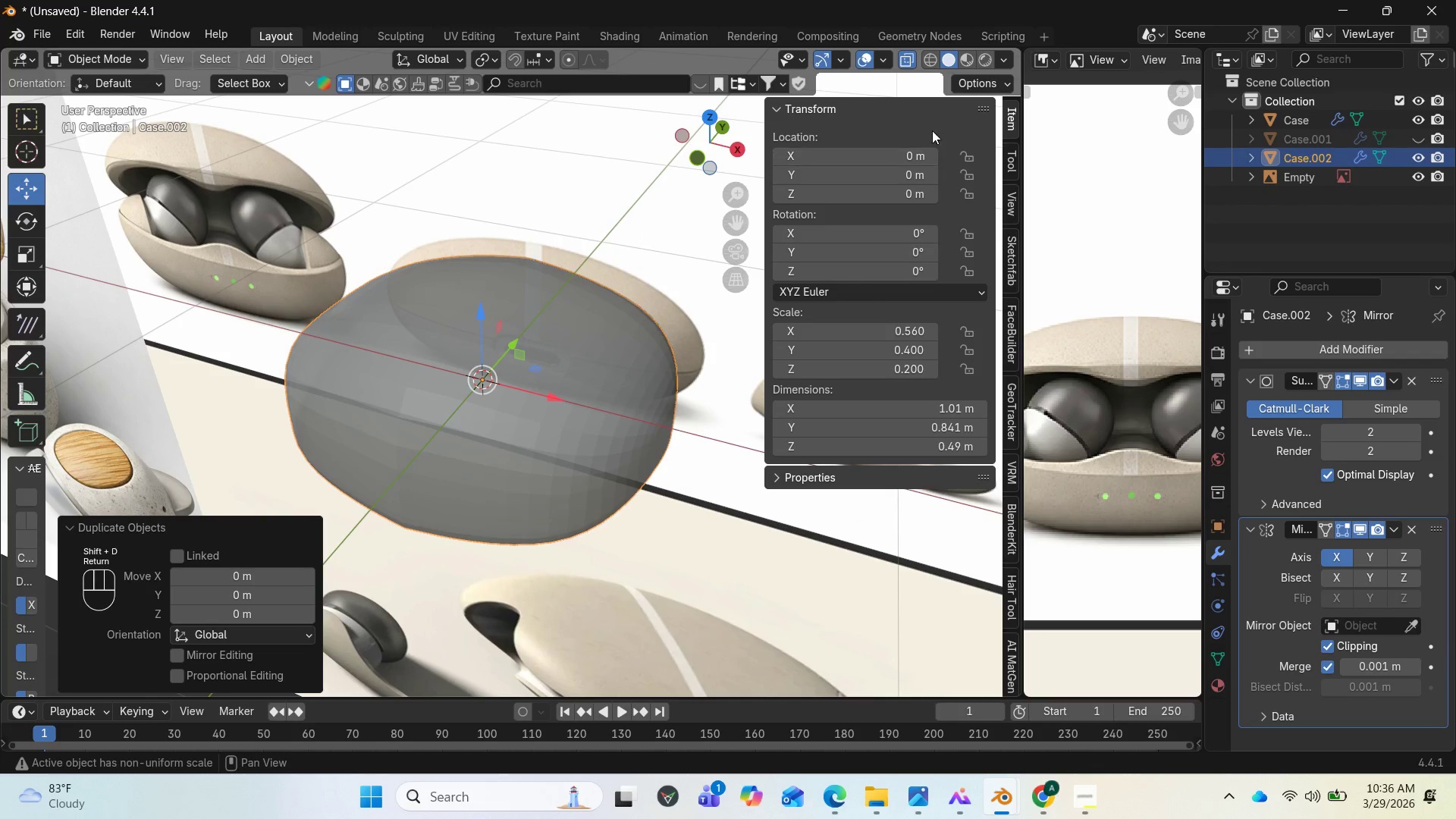 
left_click([965, 52])
 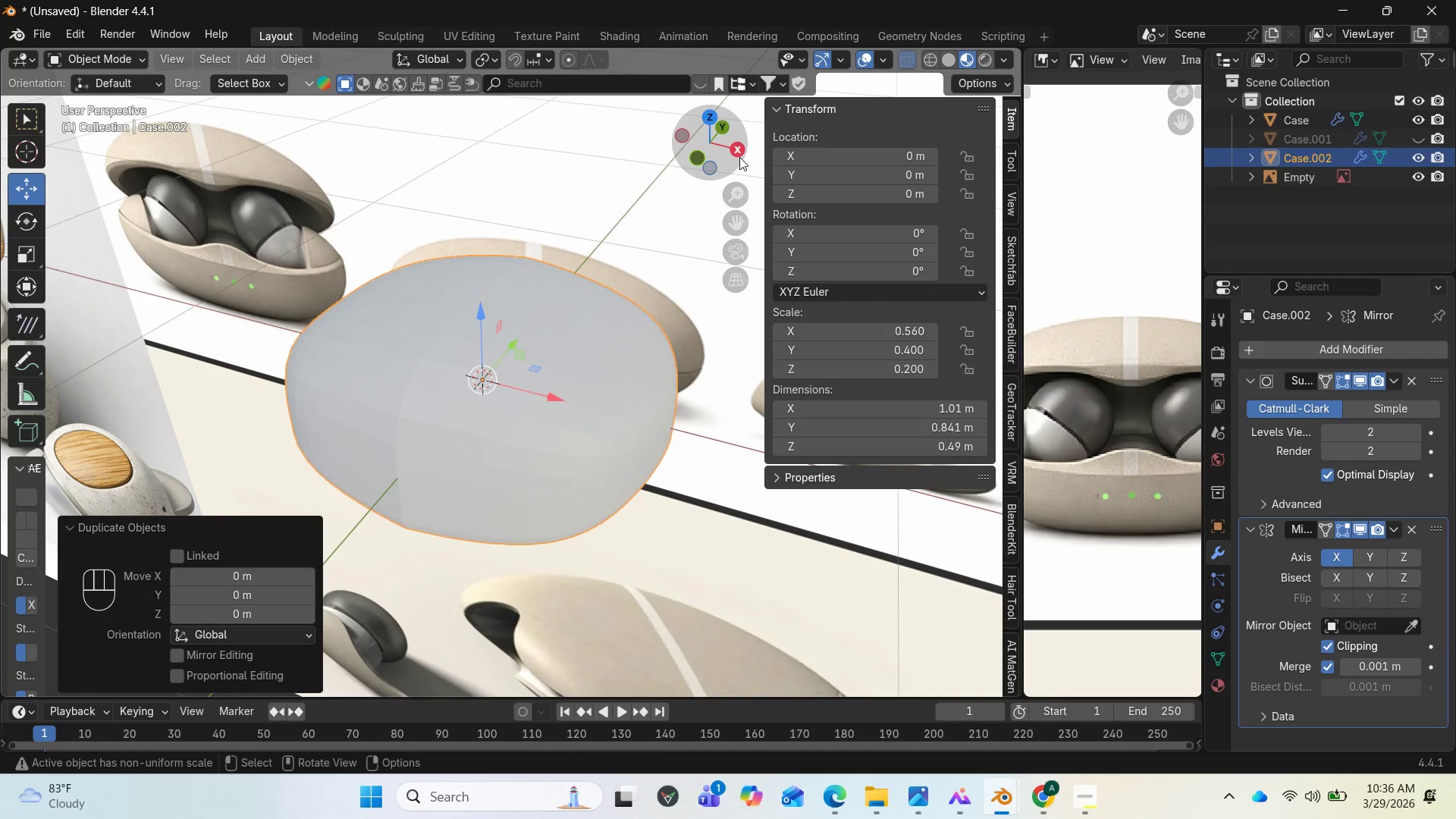 
left_click_drag(start_coordinate=[738, 152], to_coordinate=[795, 107])
 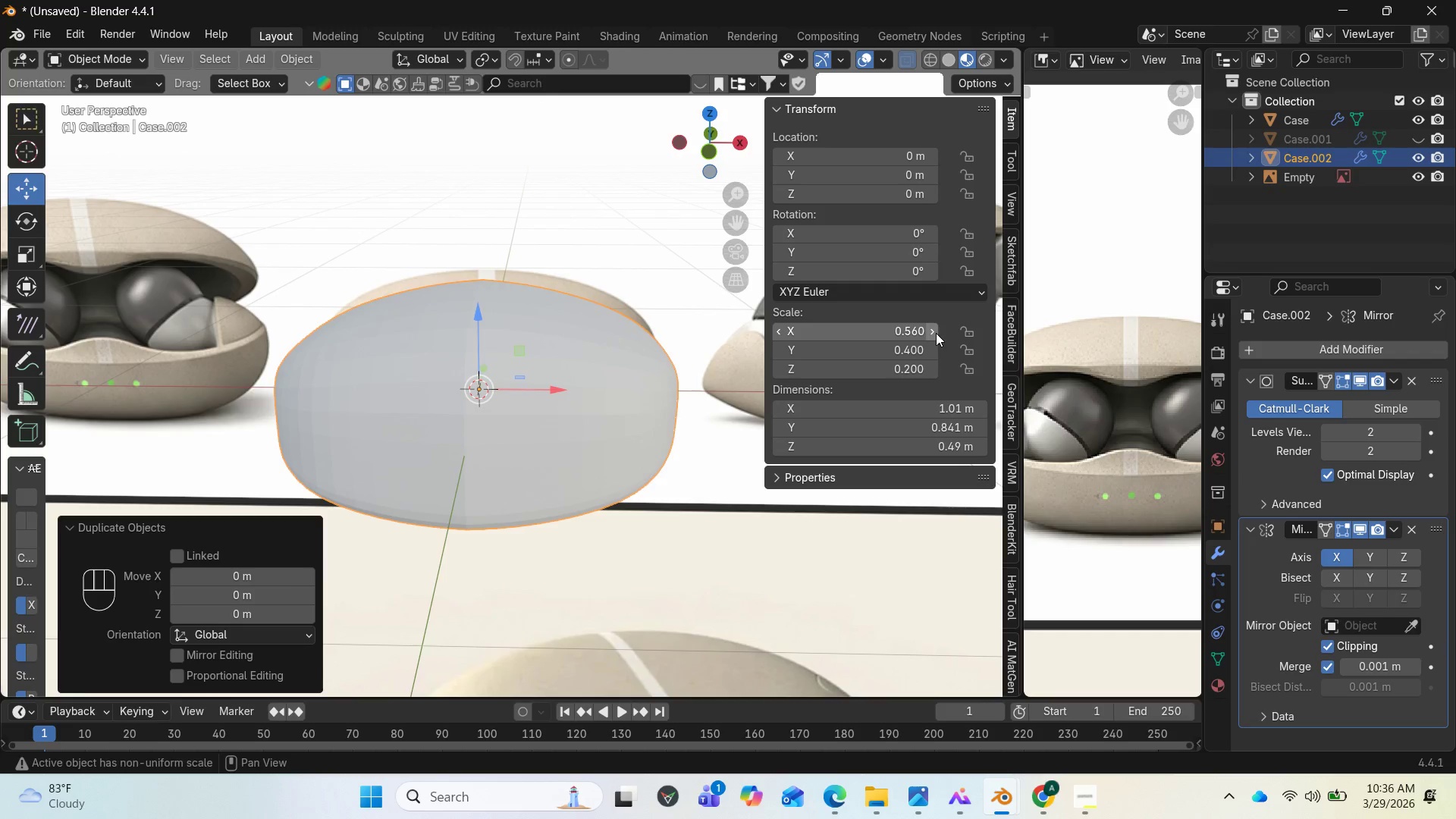 
left_click([1417, 155])
 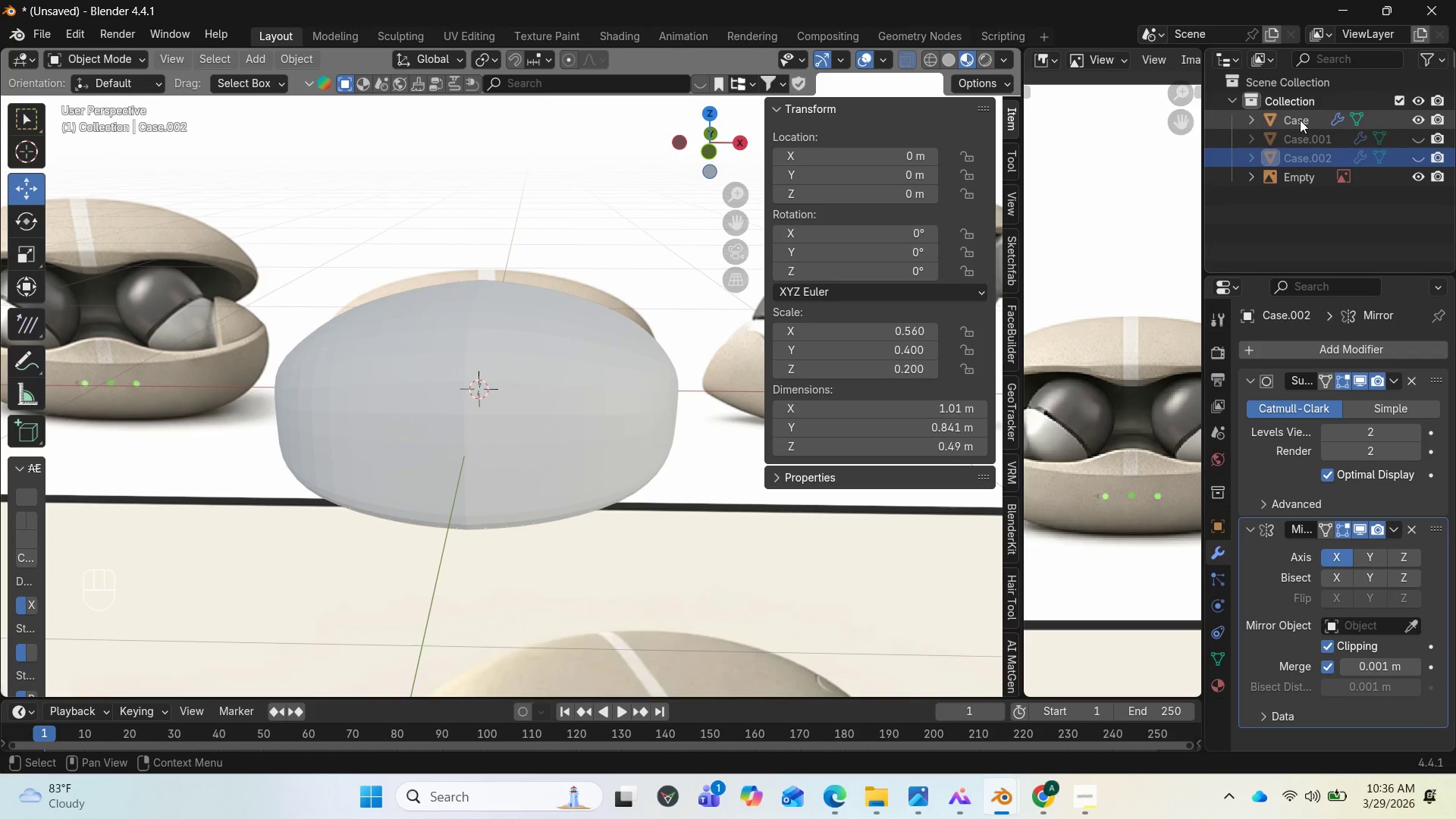 
left_click([1294, 118])
 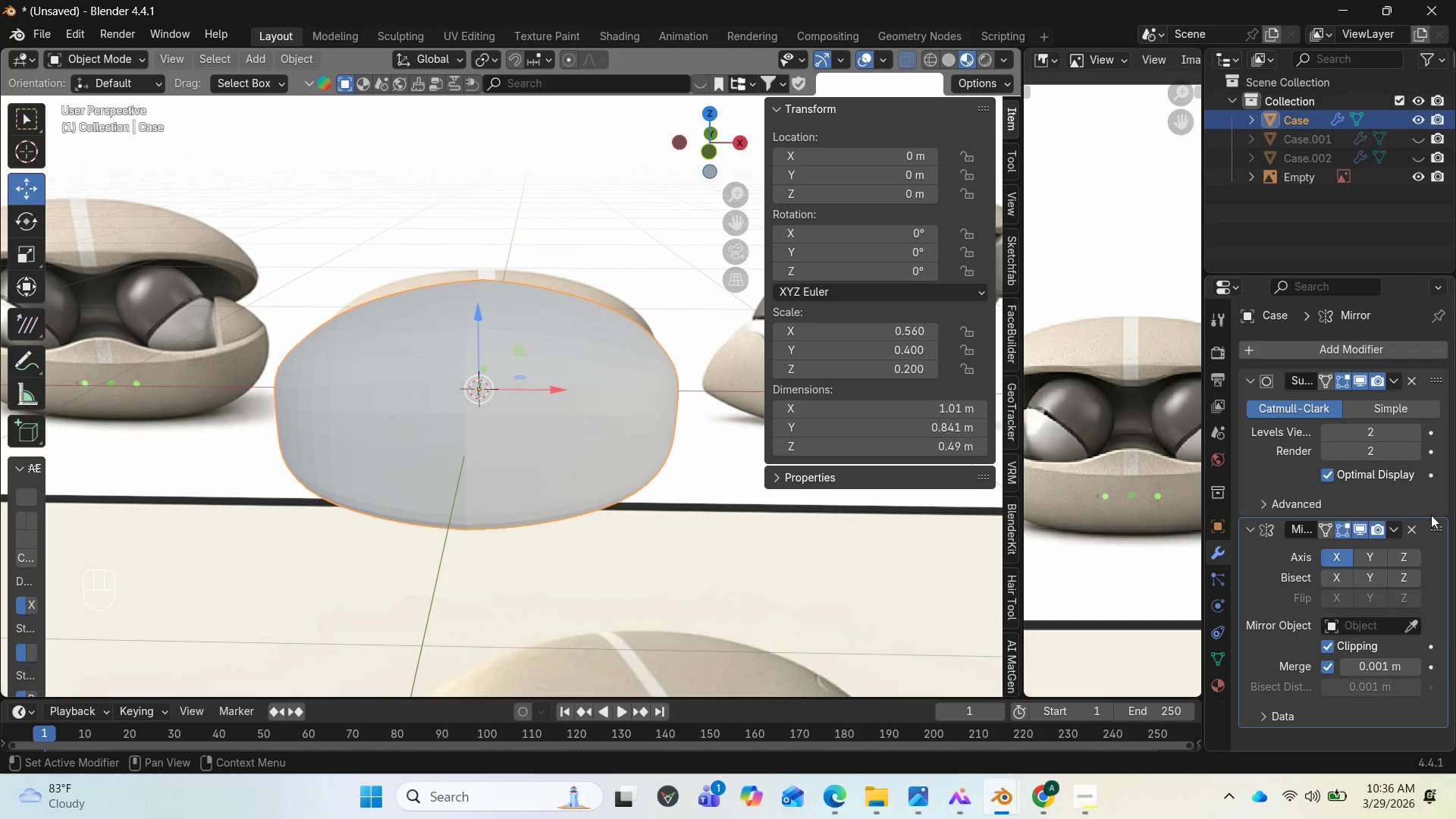 
left_click([1396, 527])
 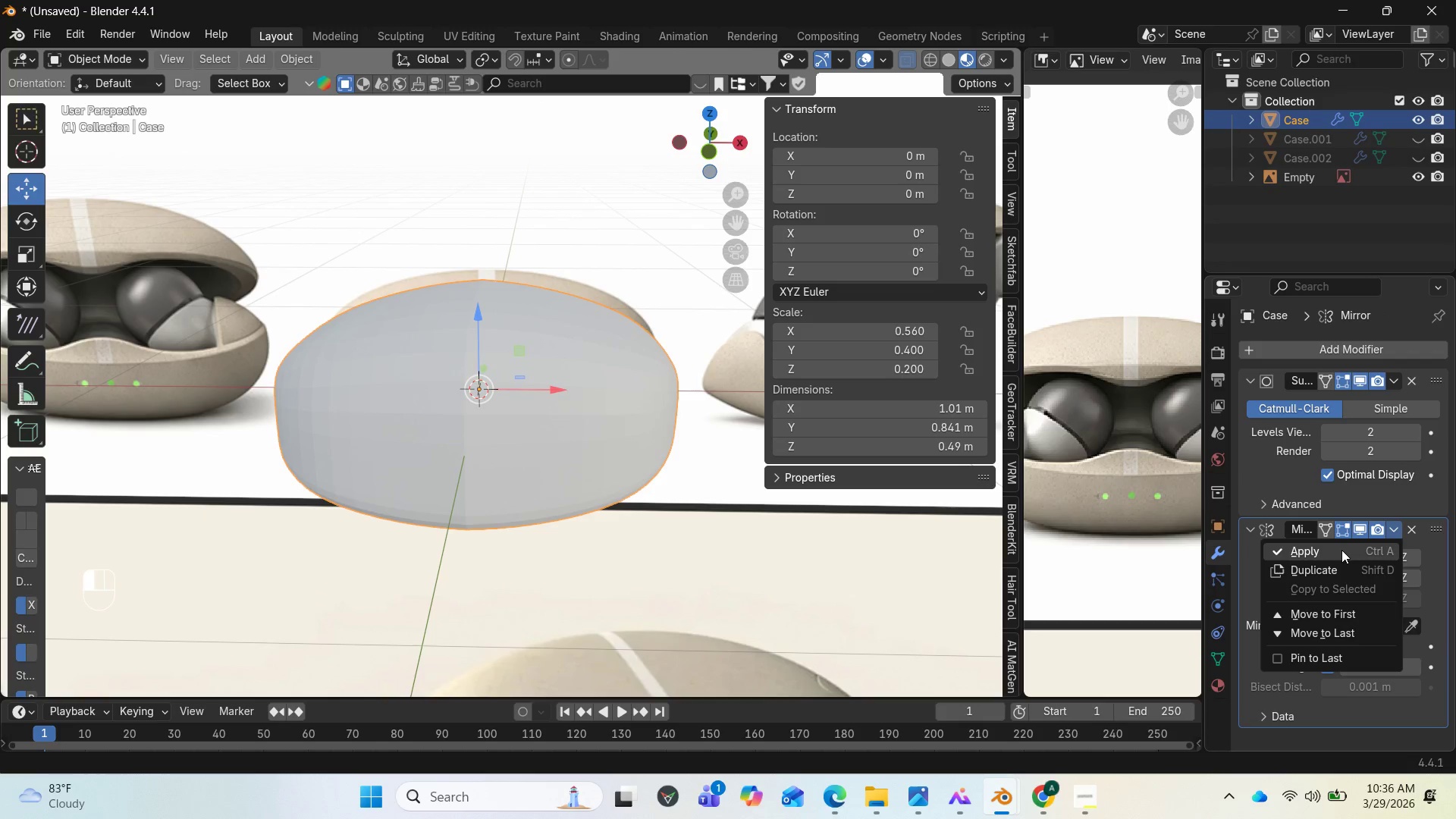 
left_click([1337, 551])
 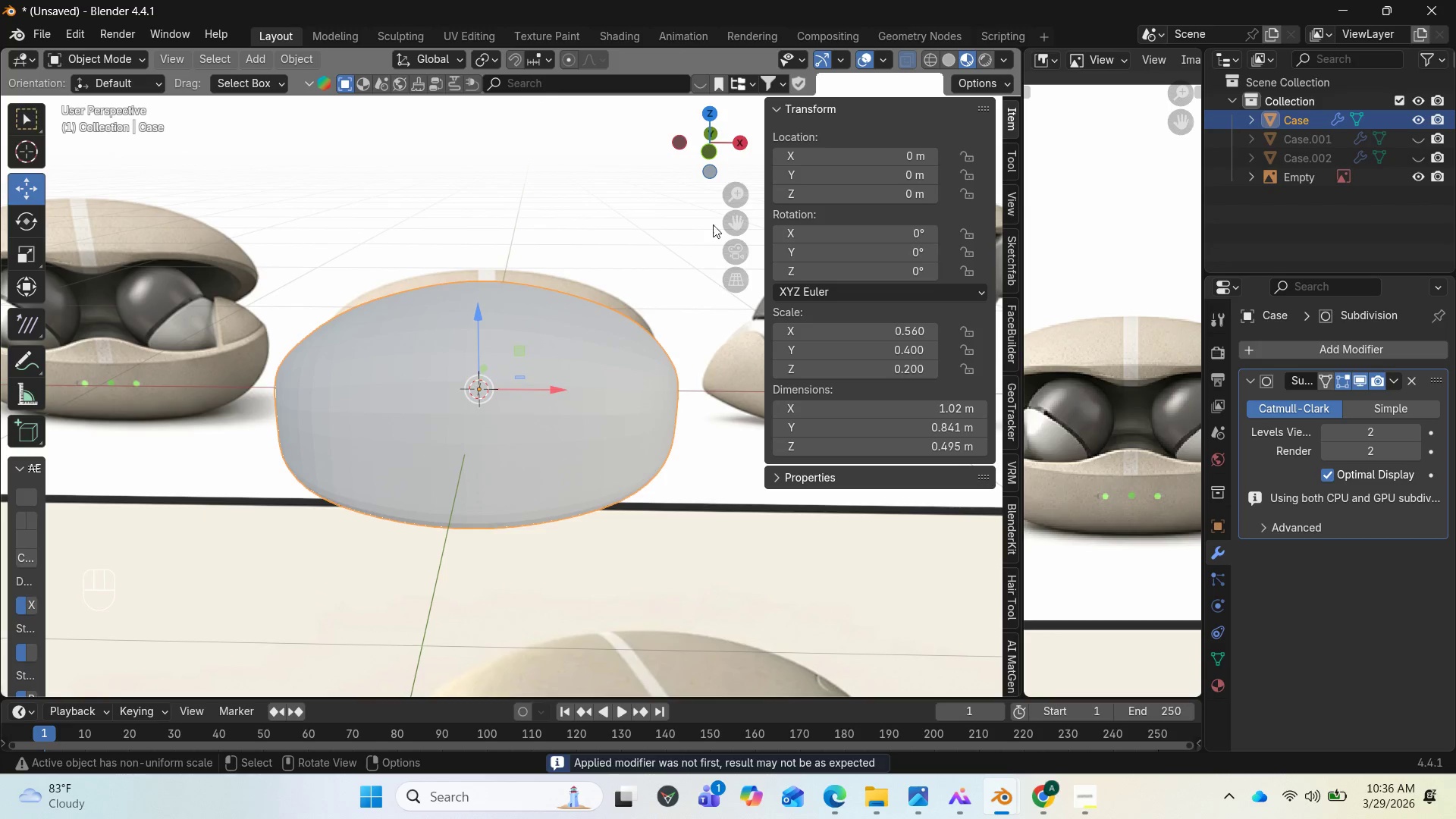 
left_click_drag(start_coordinate=[721, 142], to_coordinate=[711, 133])
 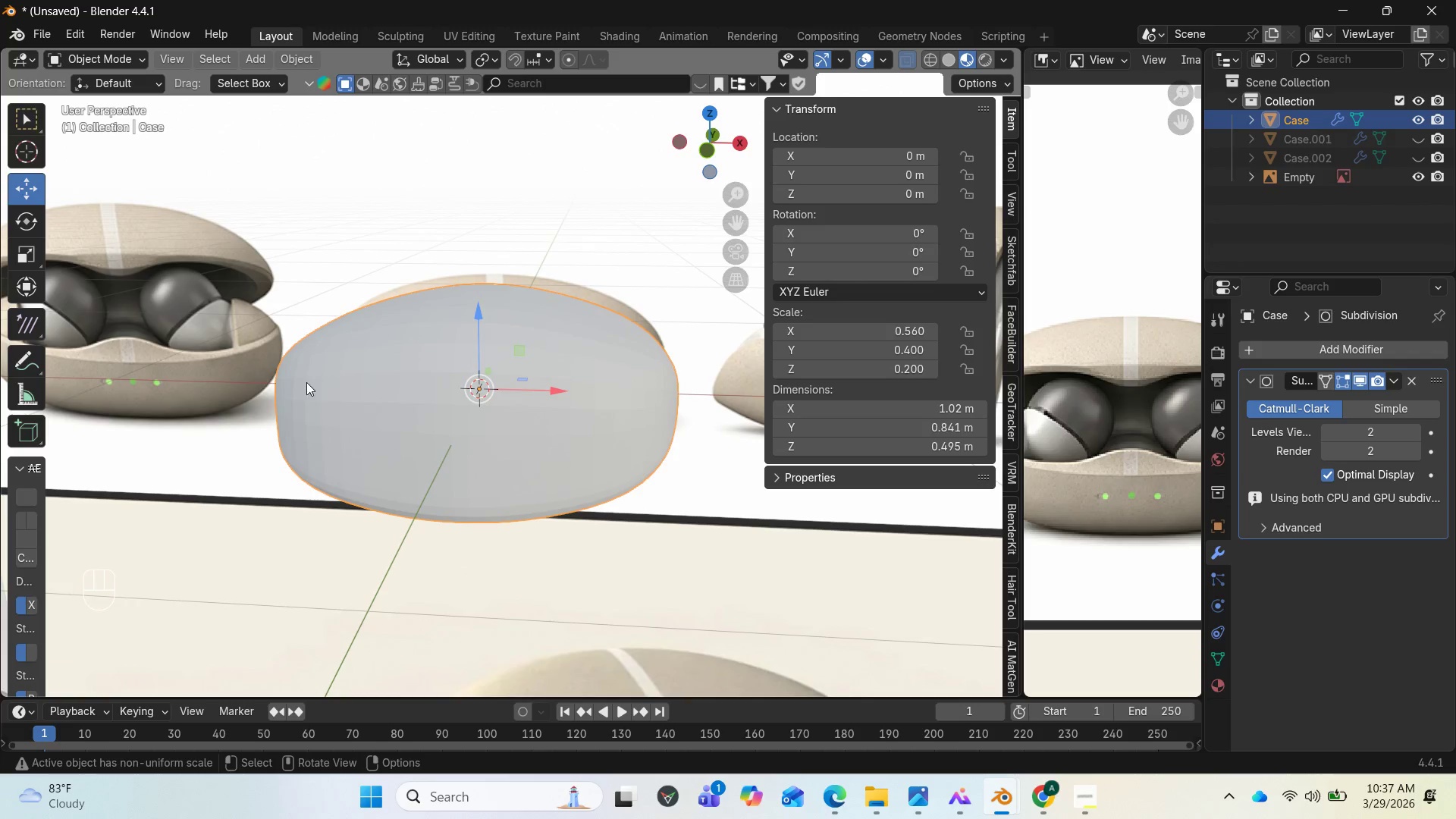 
scroll: coordinate [453, 434], scroll_direction: down, amount: 5.0
 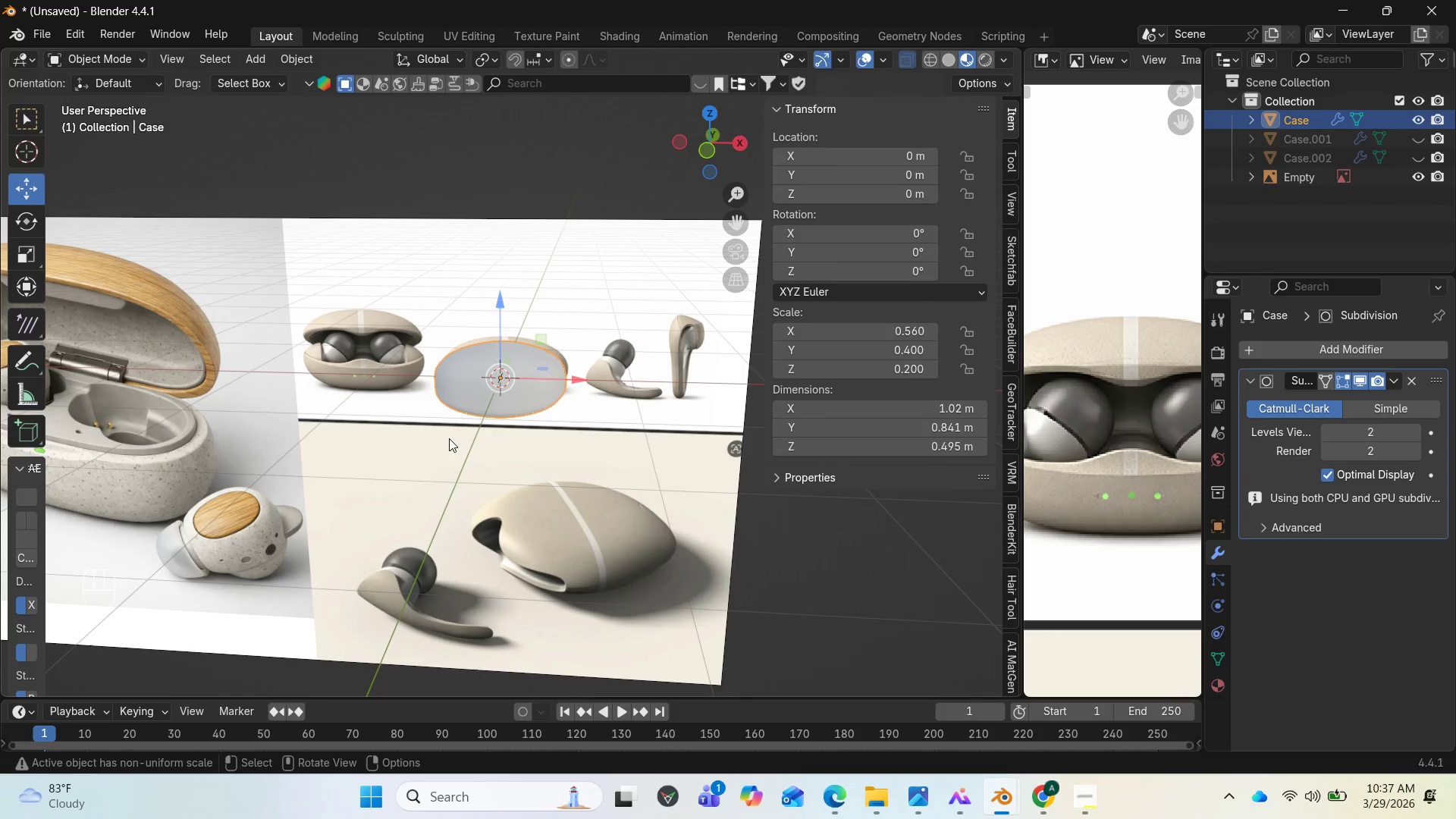 
scroll: coordinate [456, 452], scroll_direction: up, amount: 4.0
 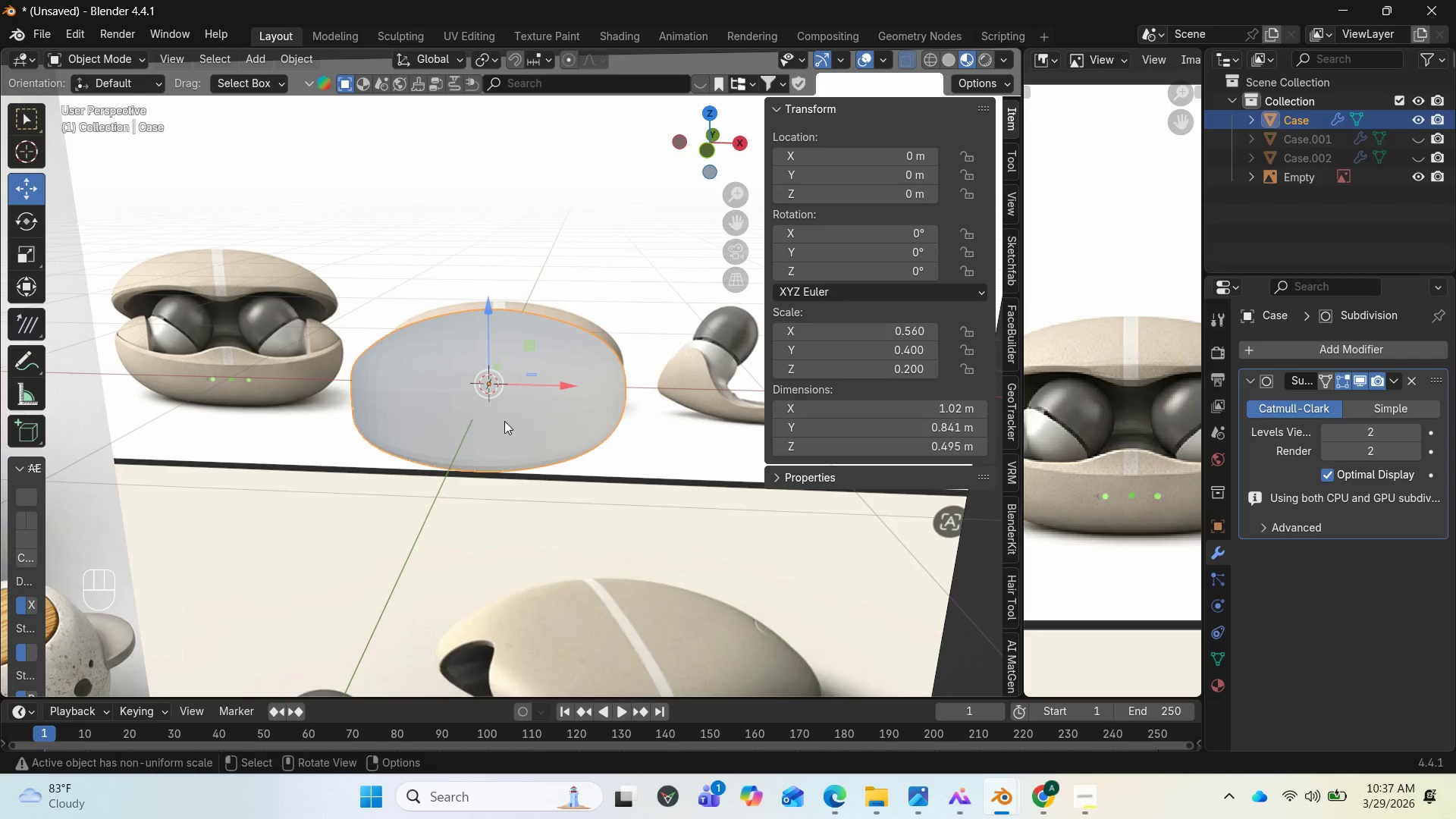 
wait(17.17)
 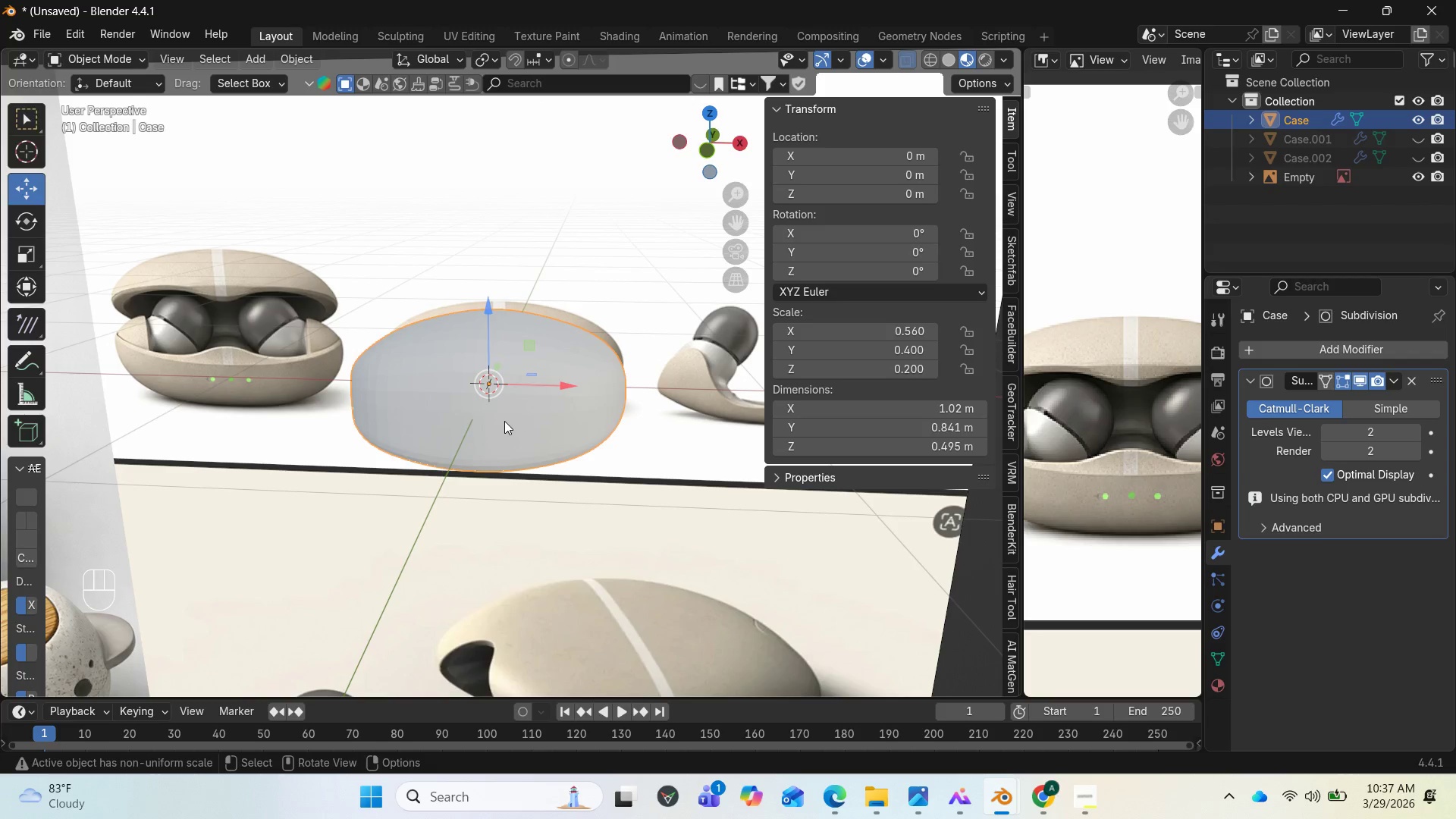 
key(Tab)
 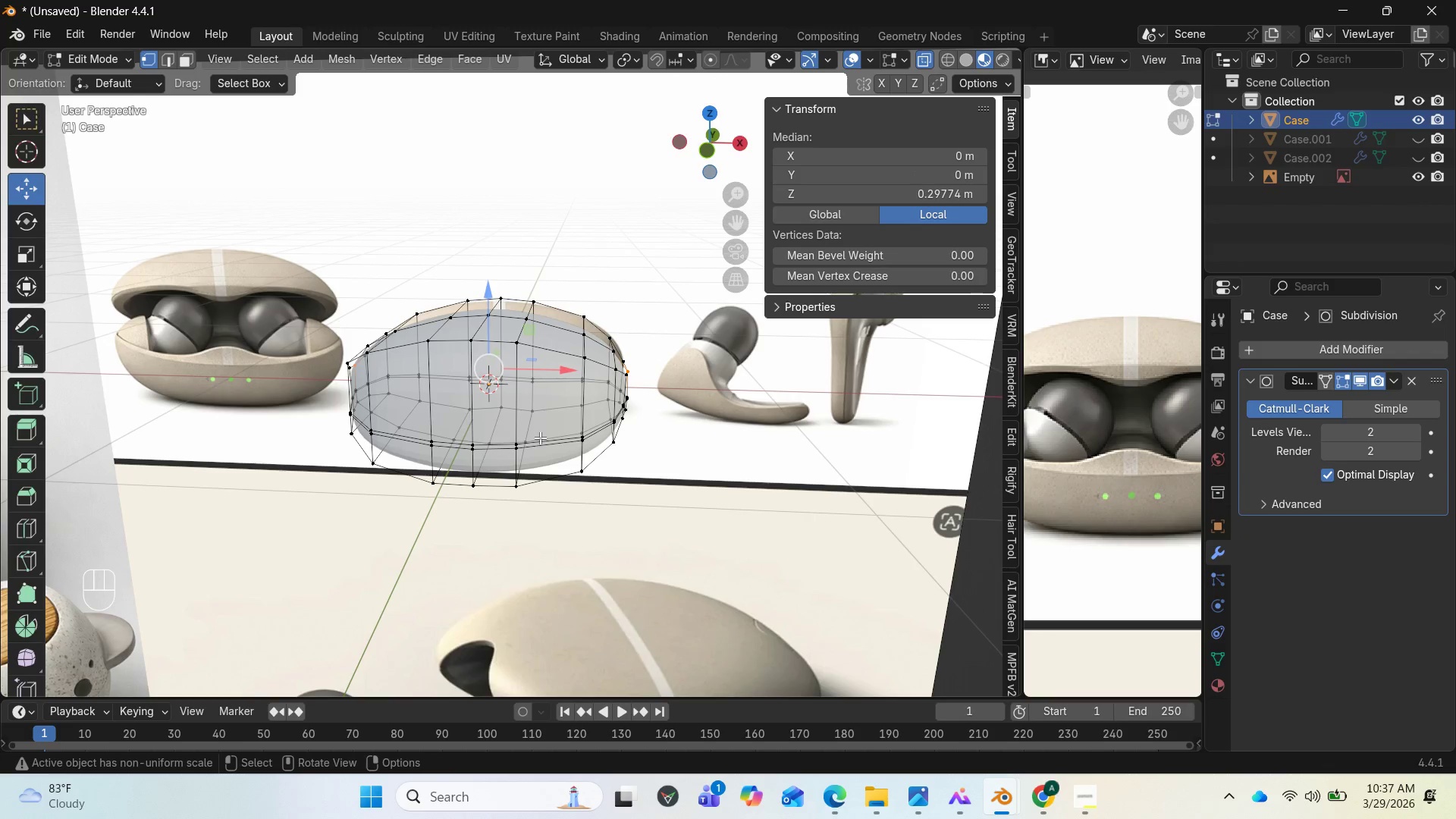 
scroll: coordinate [588, 403], scroll_direction: up, amount: 1.0
 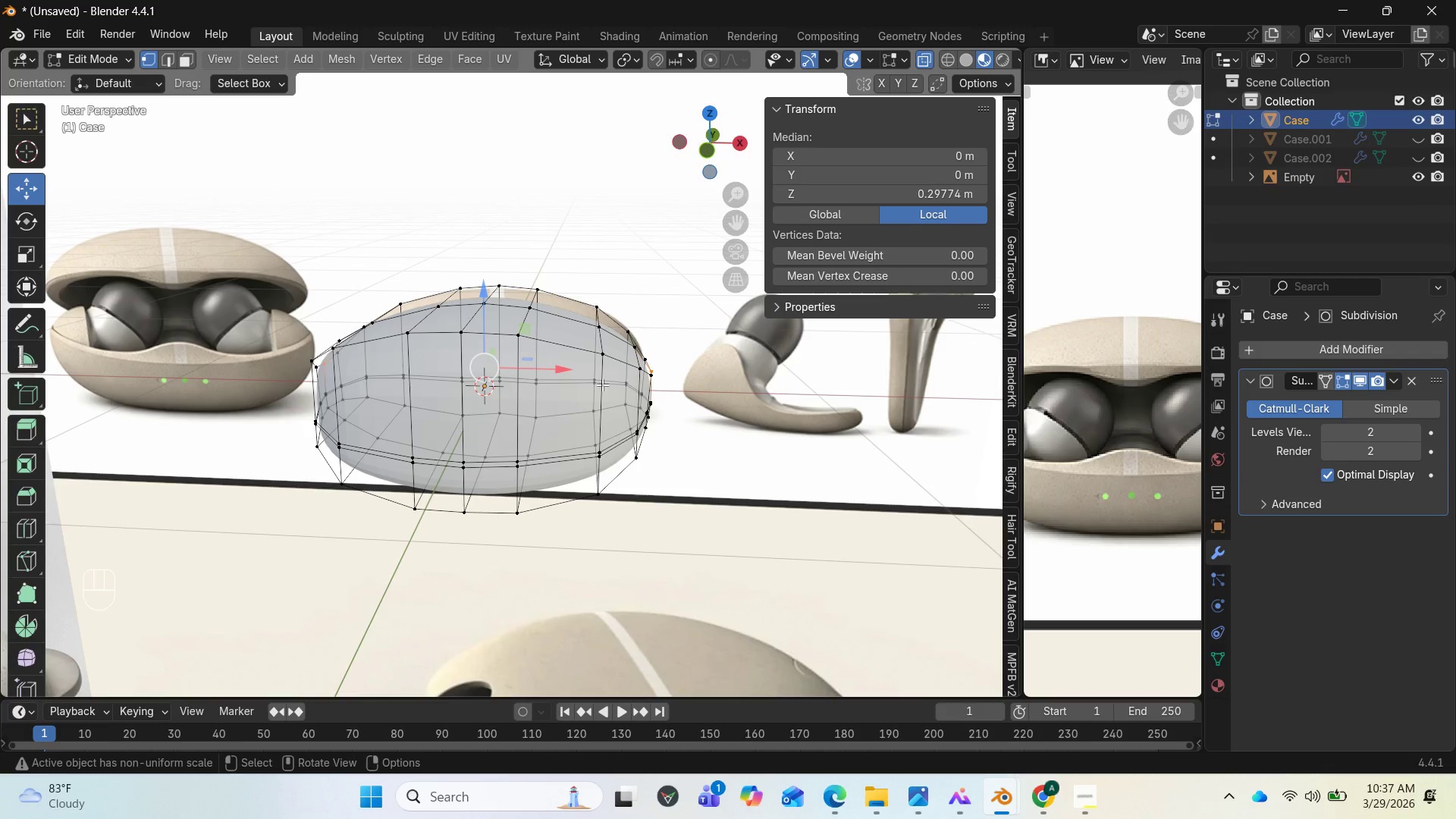 
key(Control+R)
 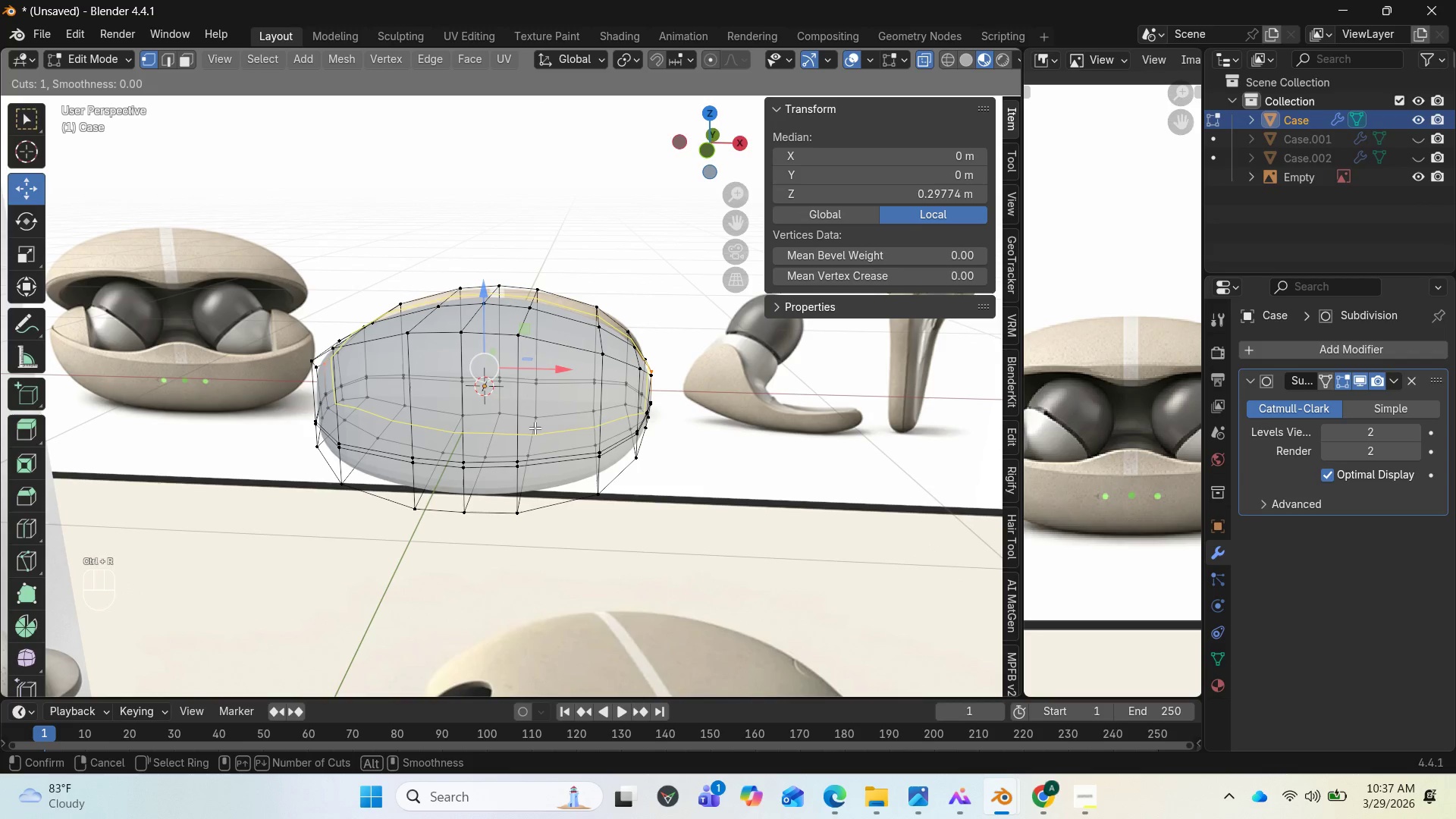 
left_click([535, 428])
 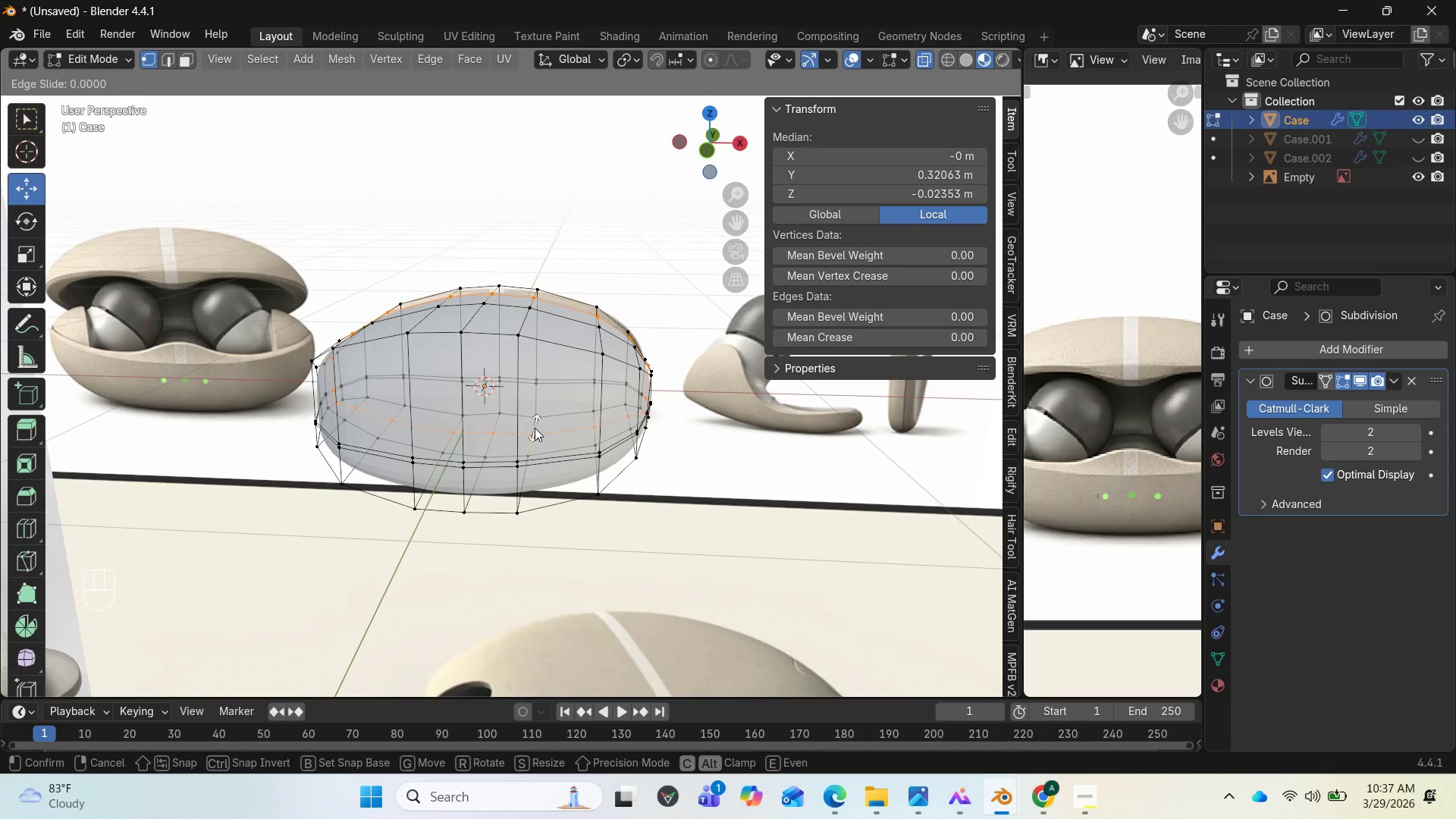 
left_click([535, 428])
 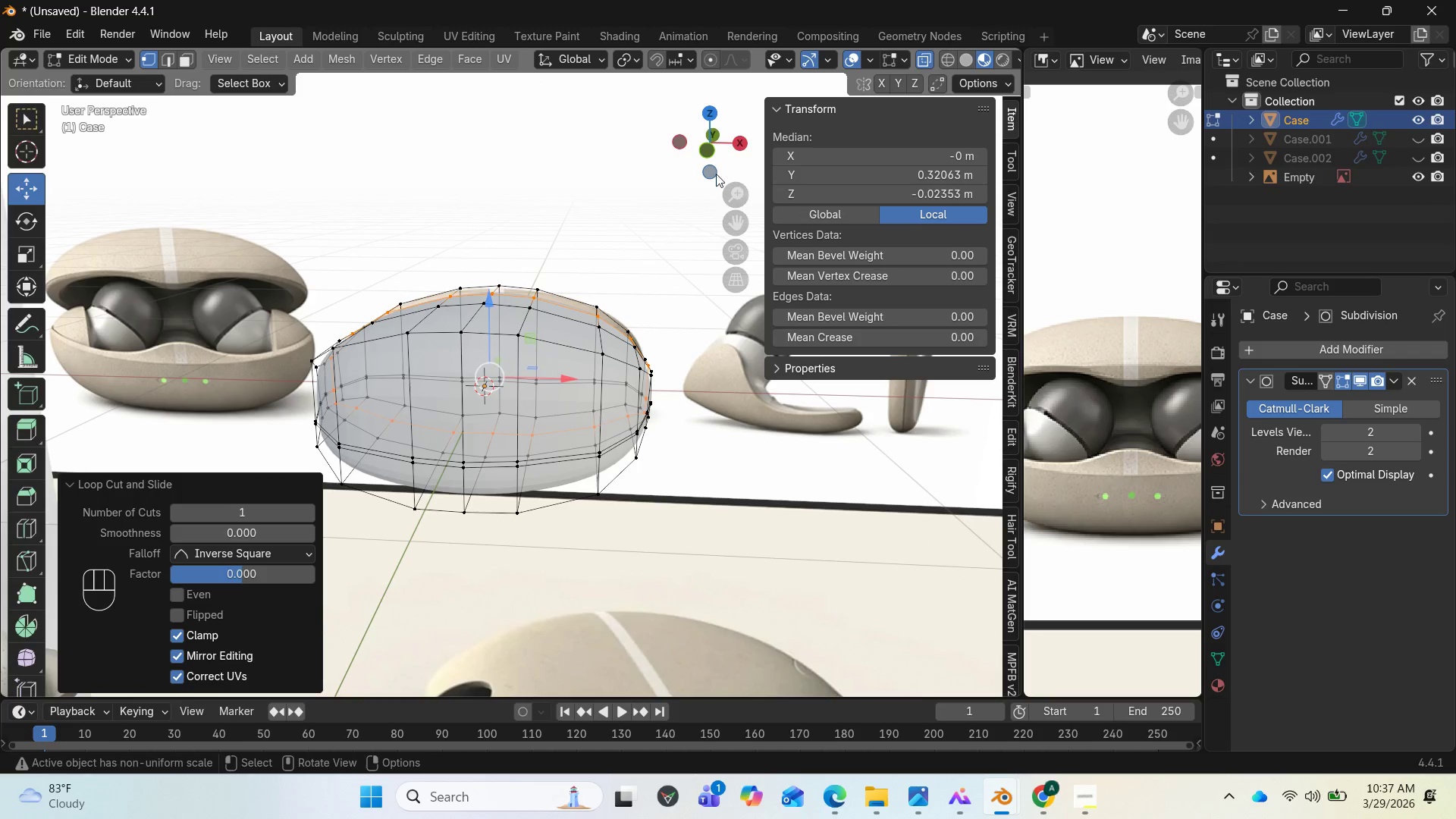 
left_click_drag(start_coordinate=[715, 155], to_coordinate=[604, 162])
 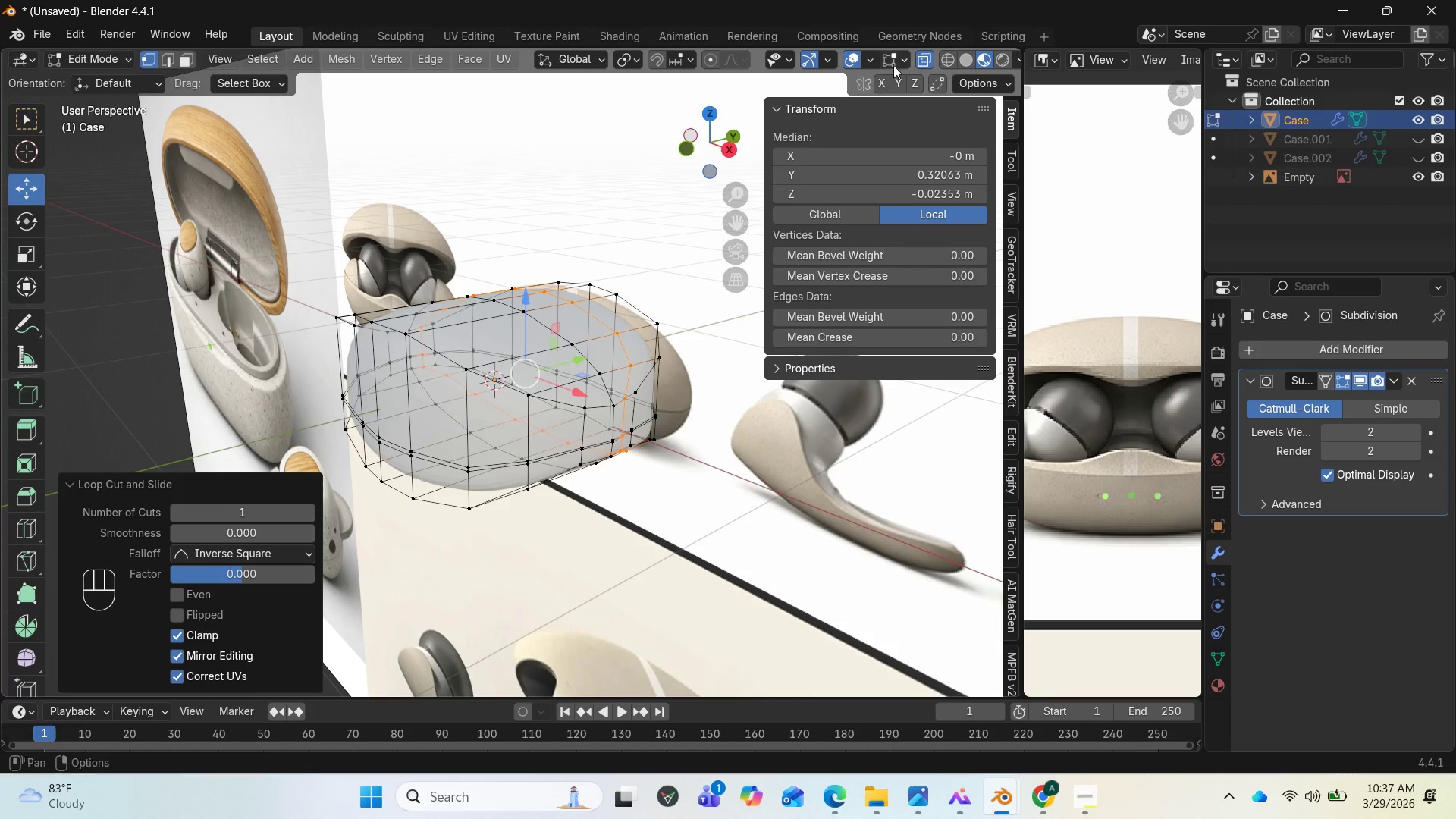 
key(Control+Z)
 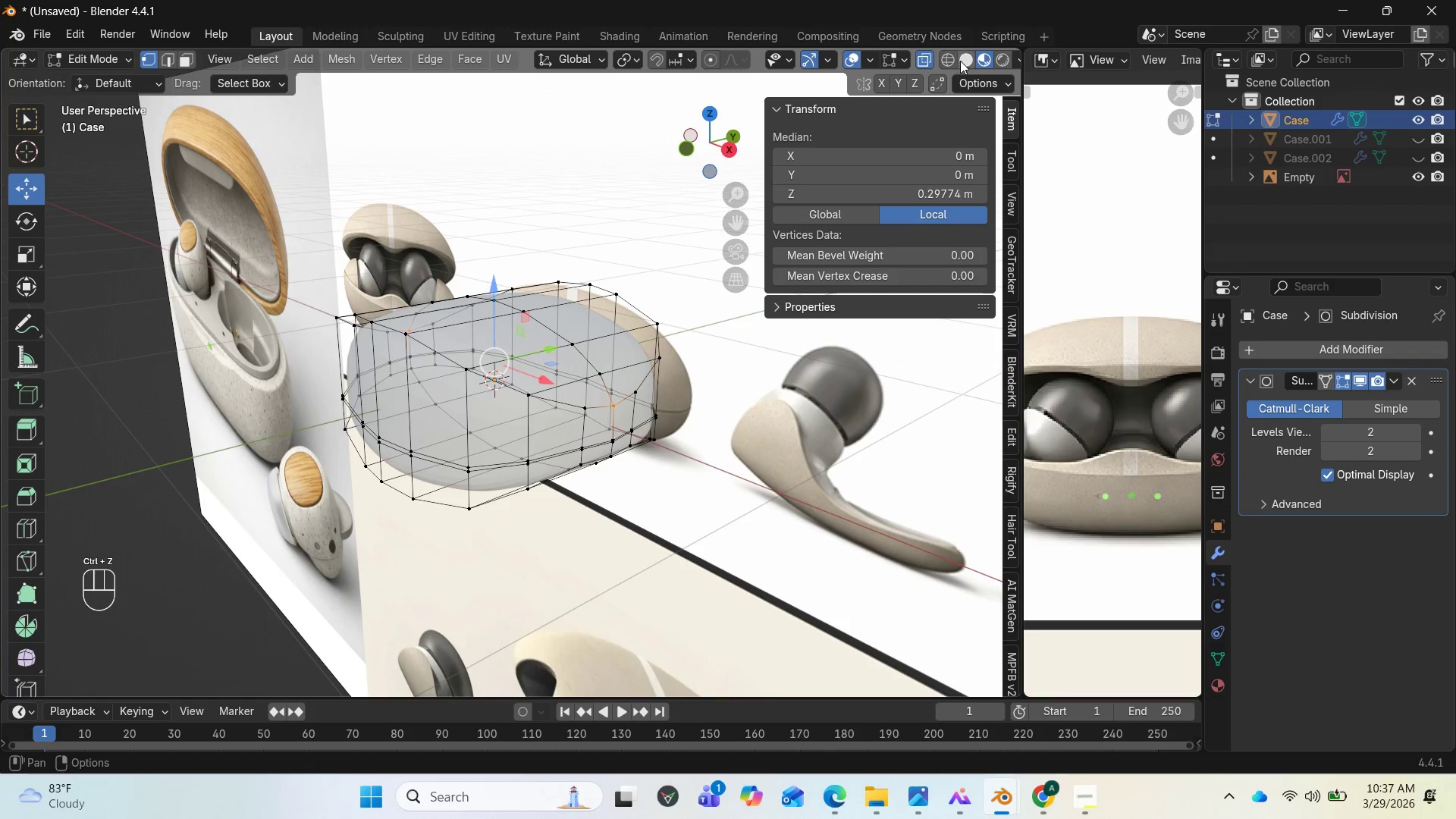 
left_click([922, 56])
 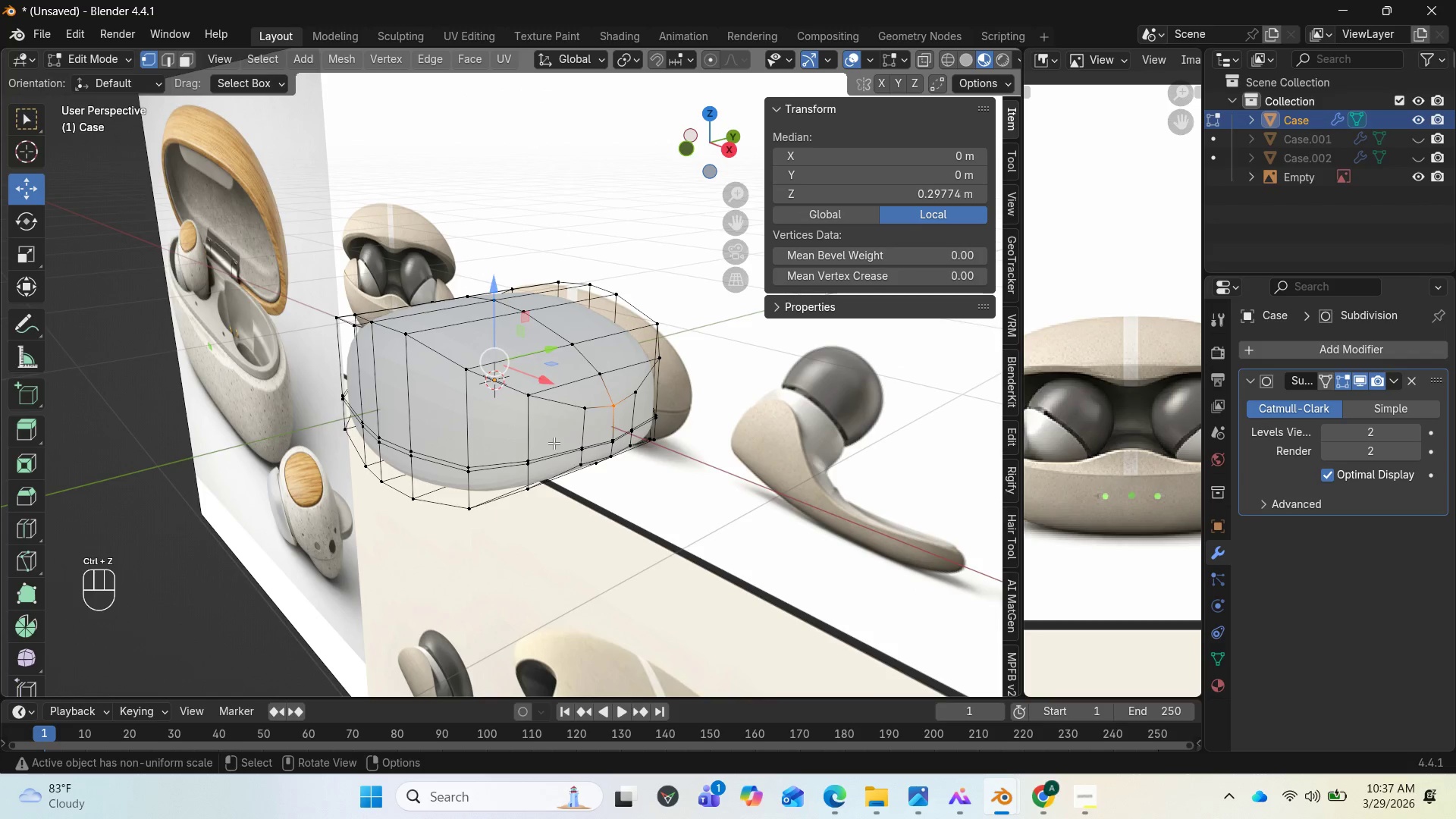 
key(Control+R)
 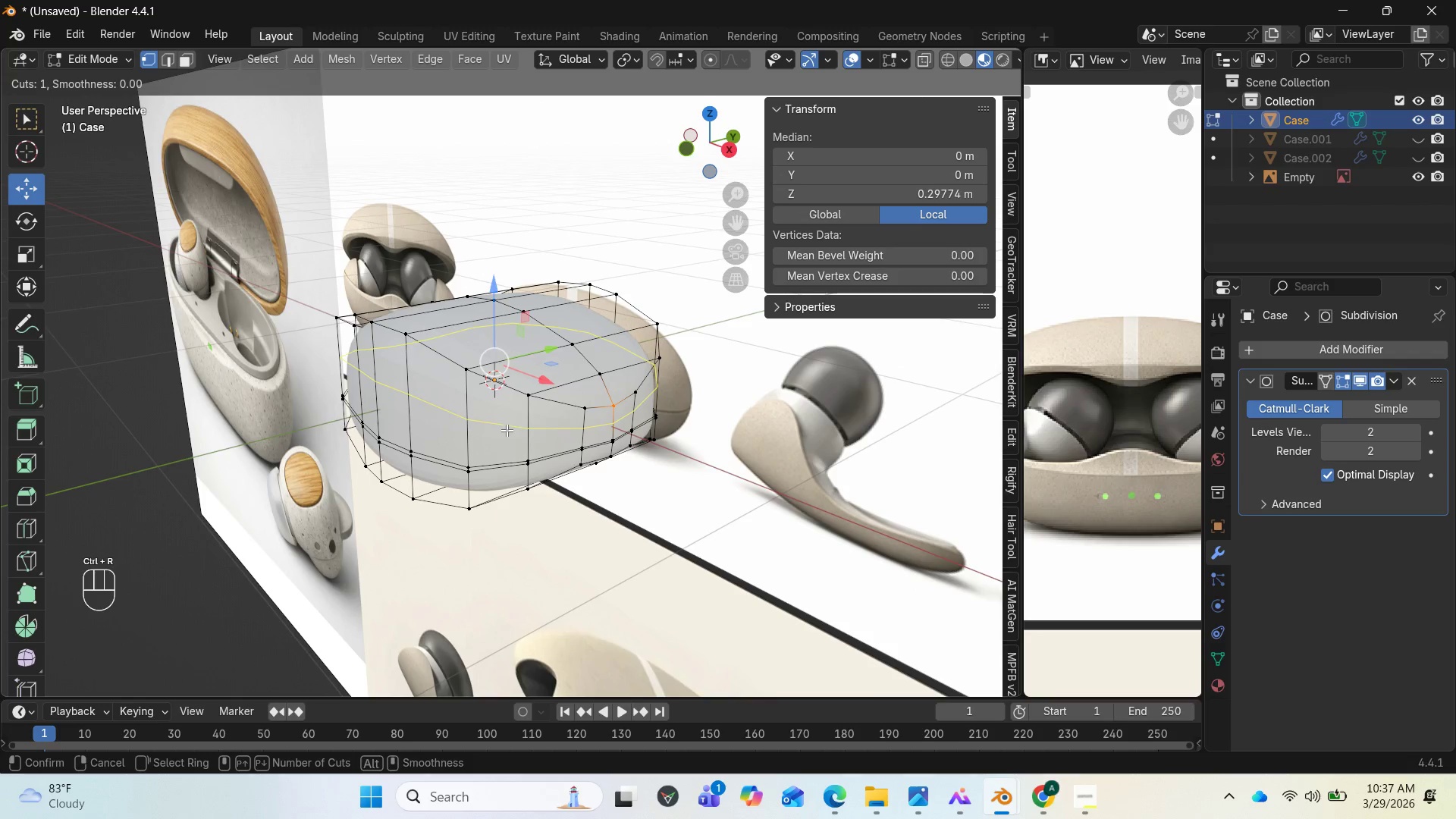 
left_click([507, 430])
 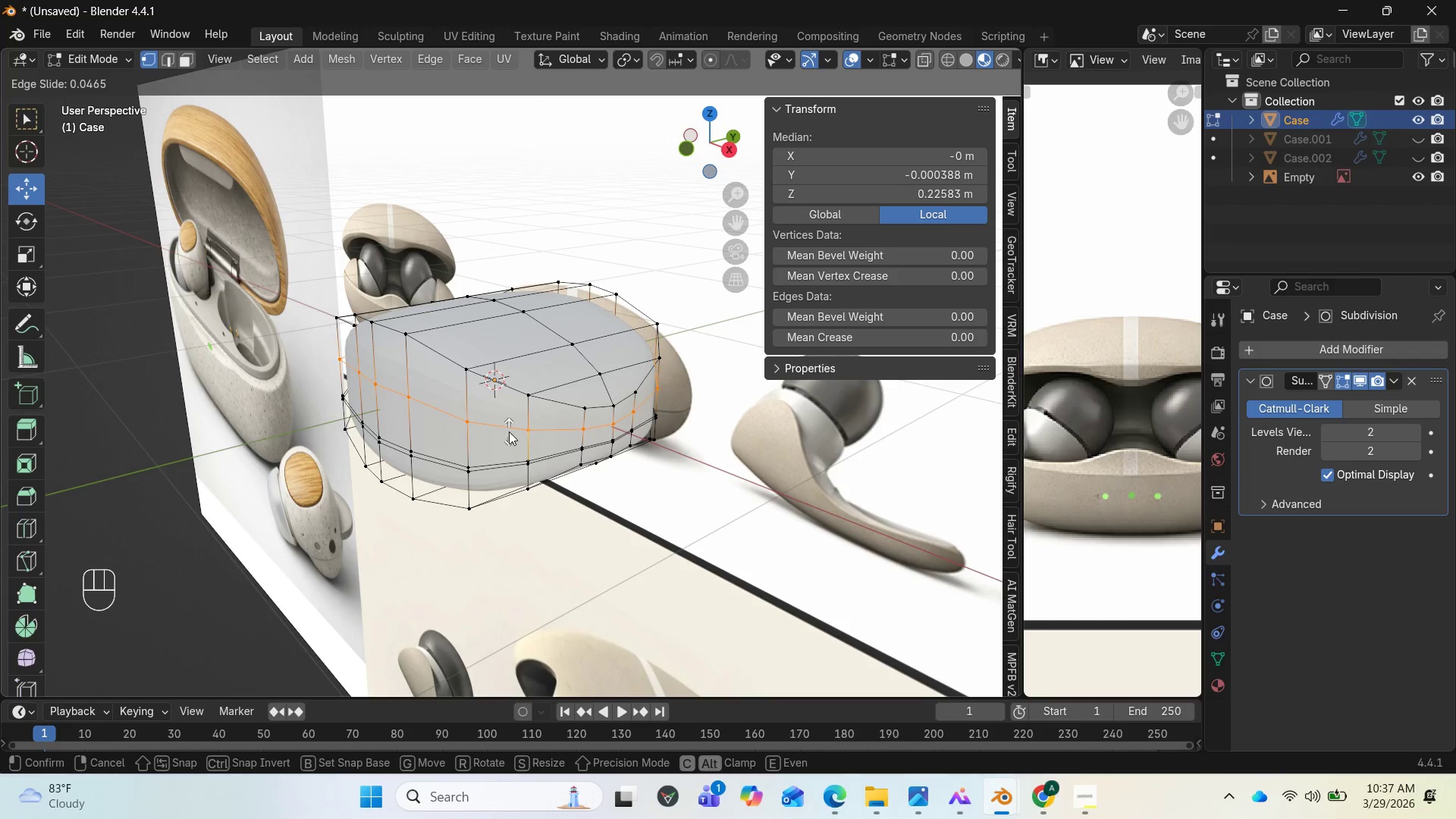 
wait(10.2)
 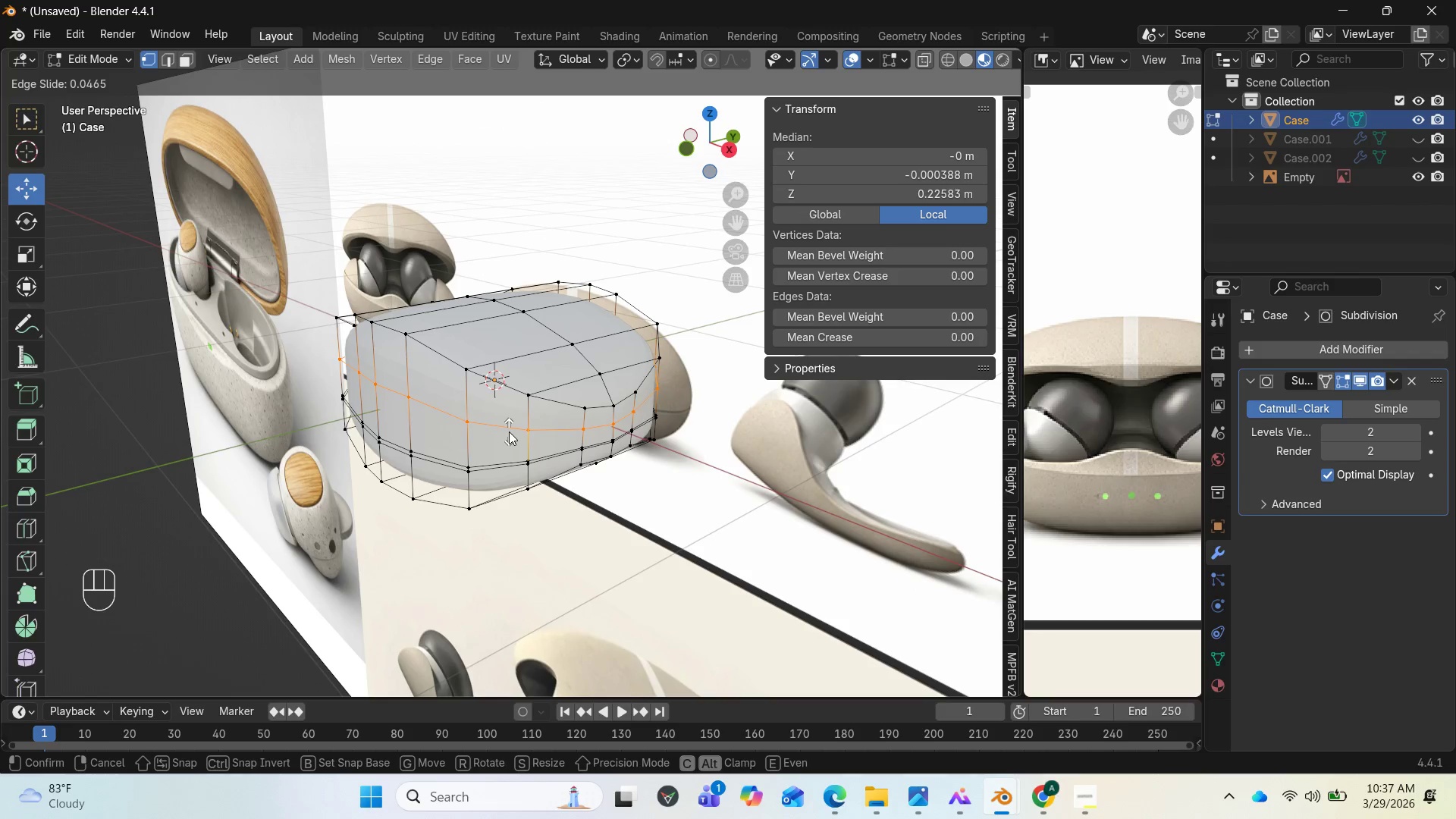 
left_click([509, 431])
 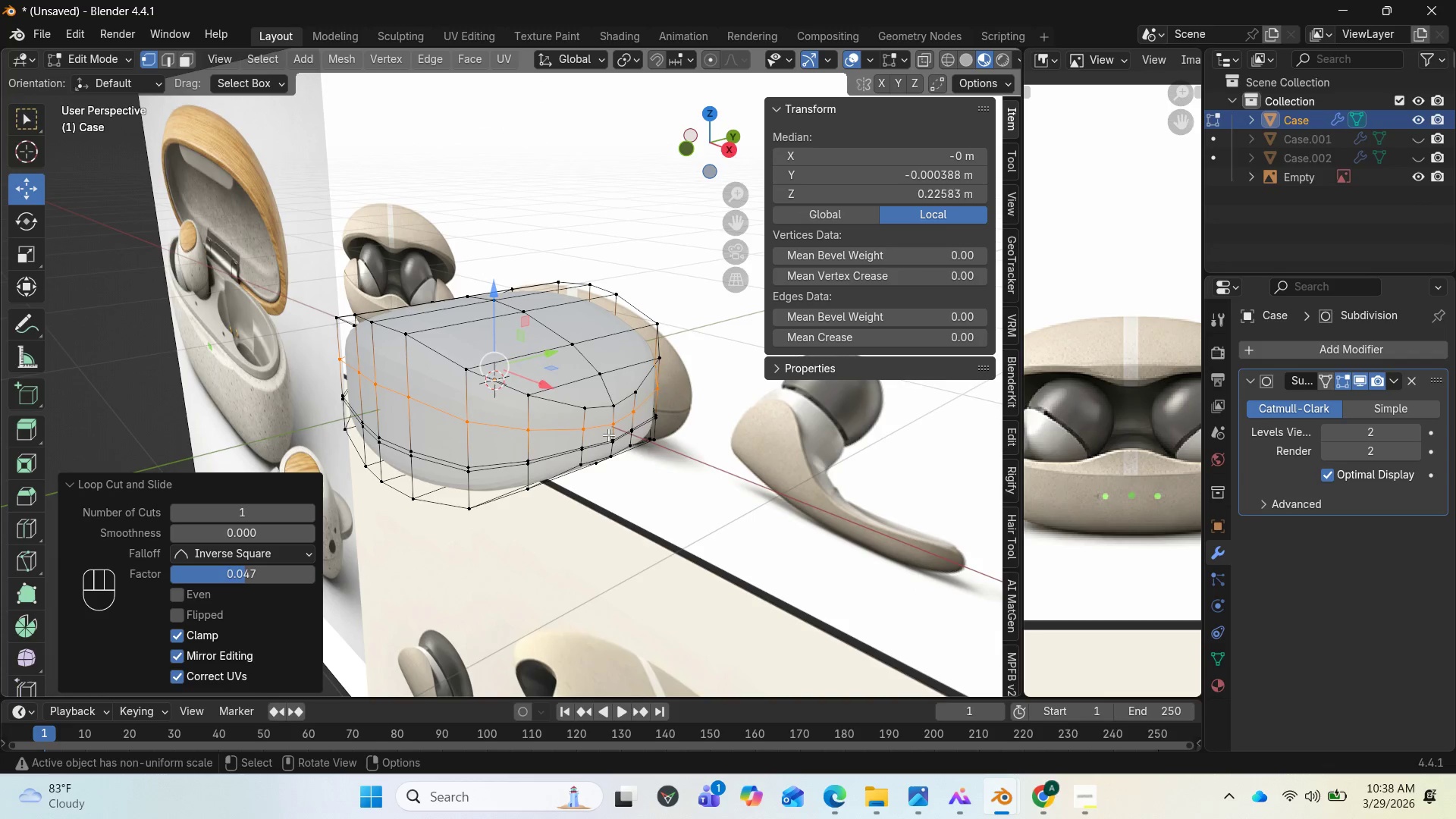 
scroll: coordinate [604, 428], scroll_direction: down, amount: 1.0
 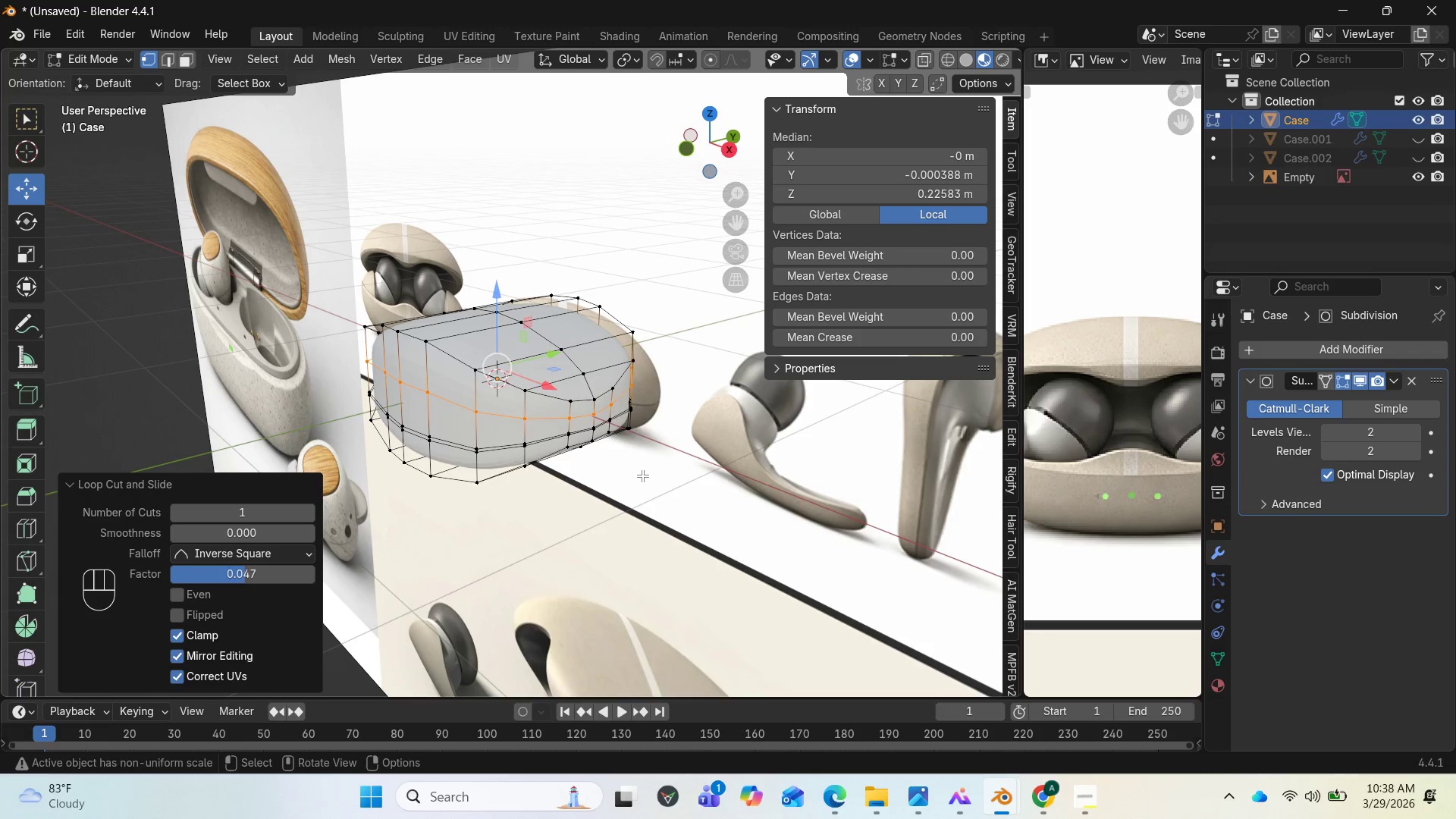 
key(Control+Z)
 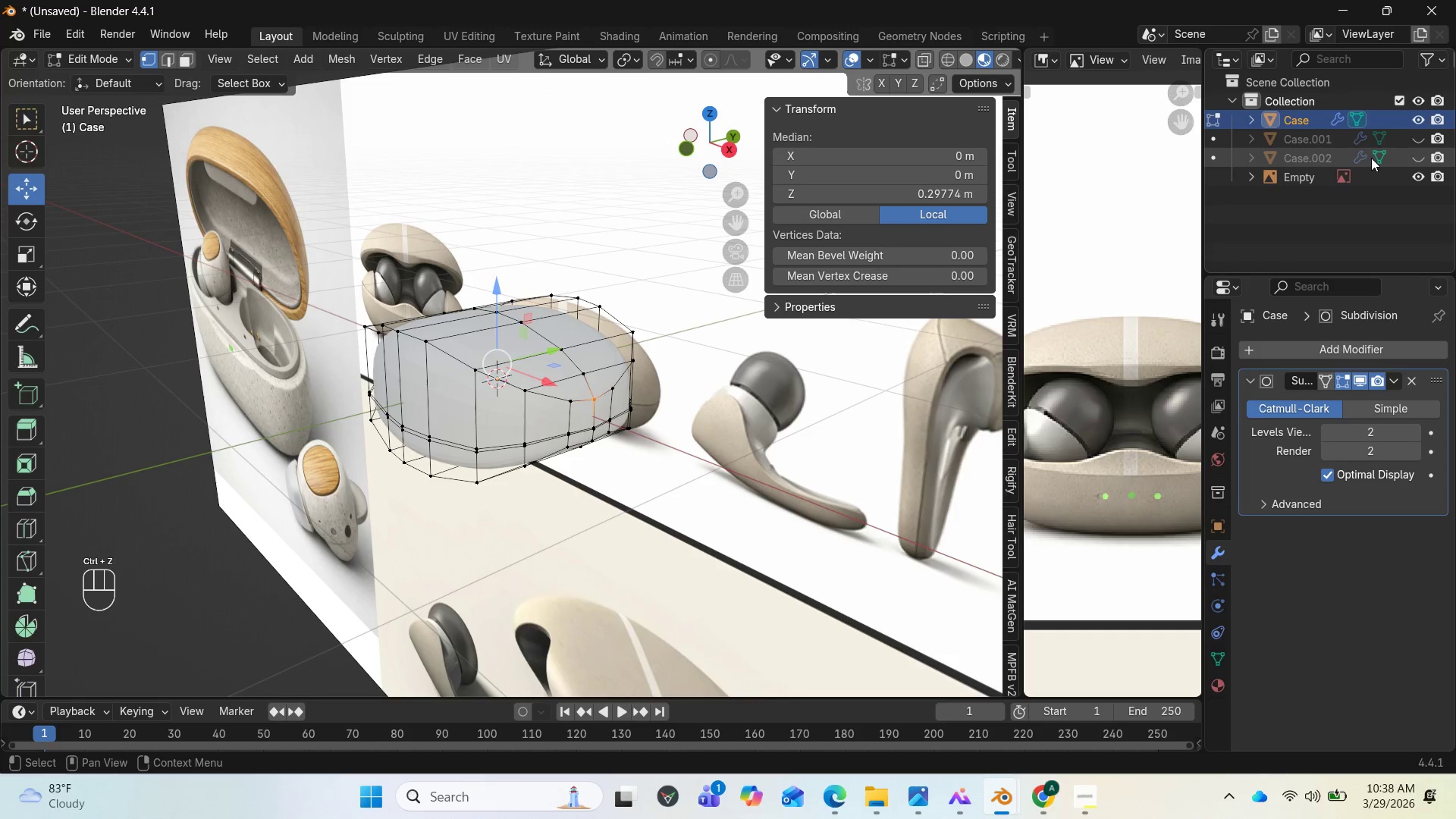 
key(CapsLock)
 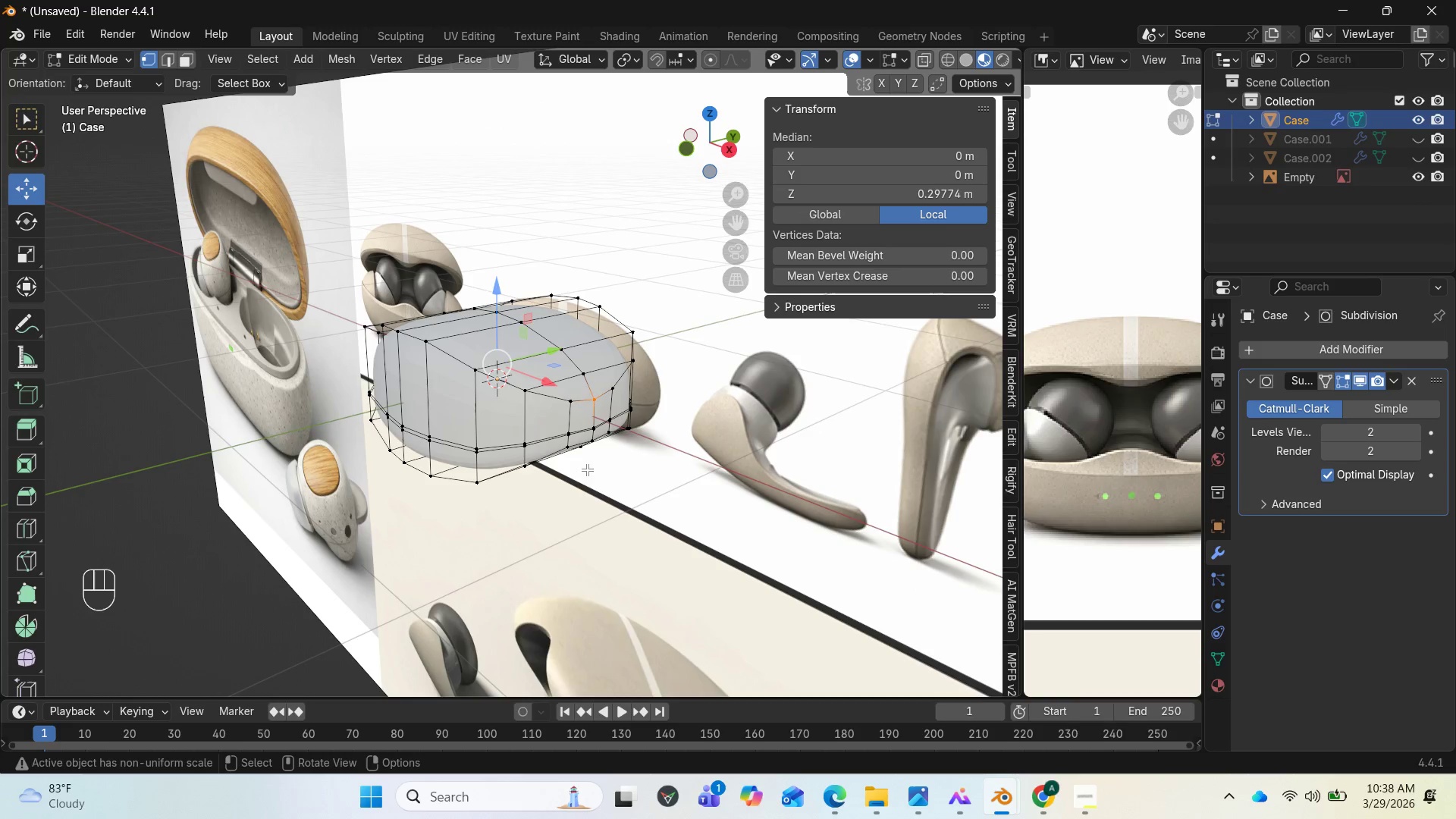 
key(Tab)
 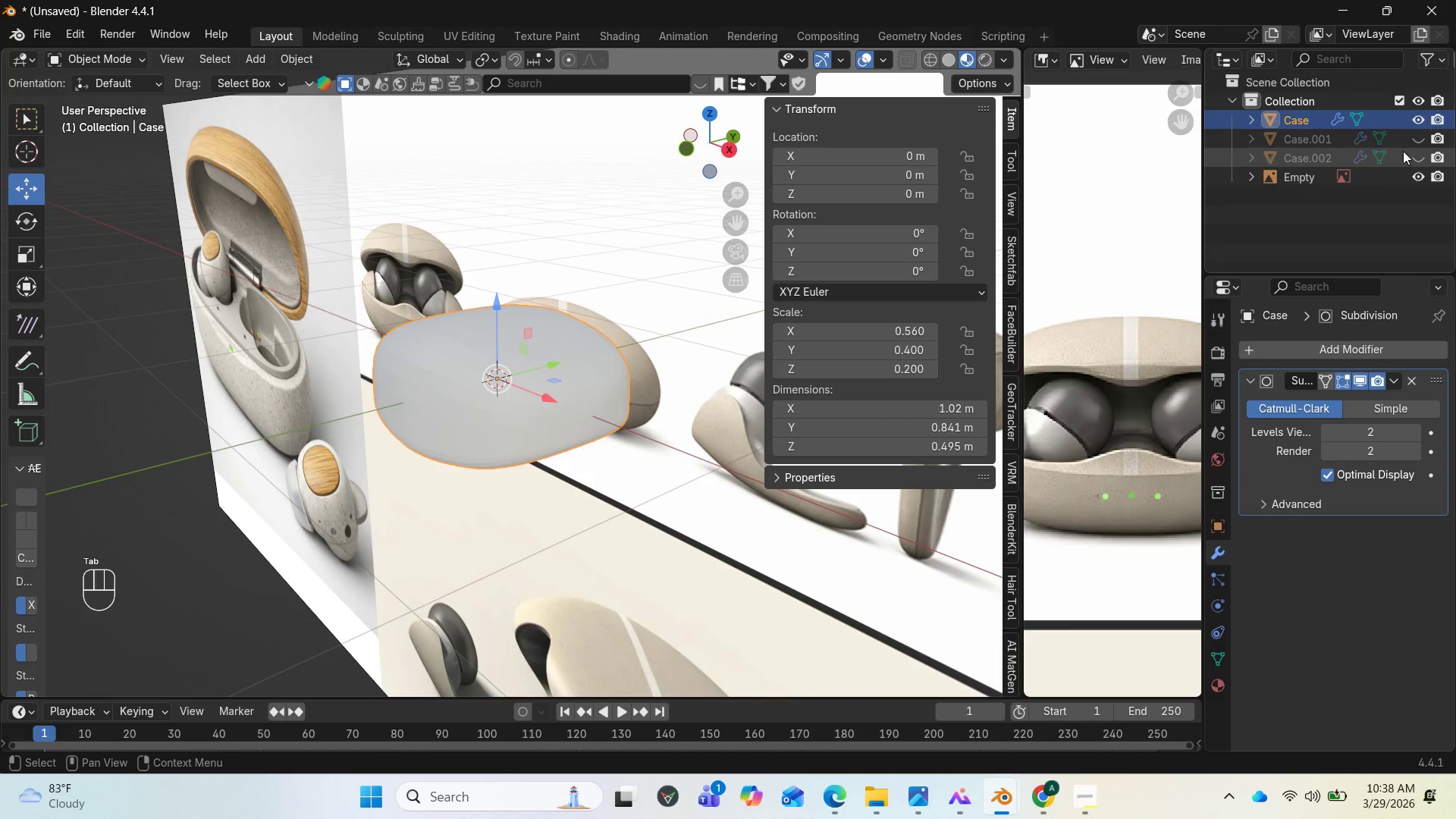 
left_click([1418, 155])
 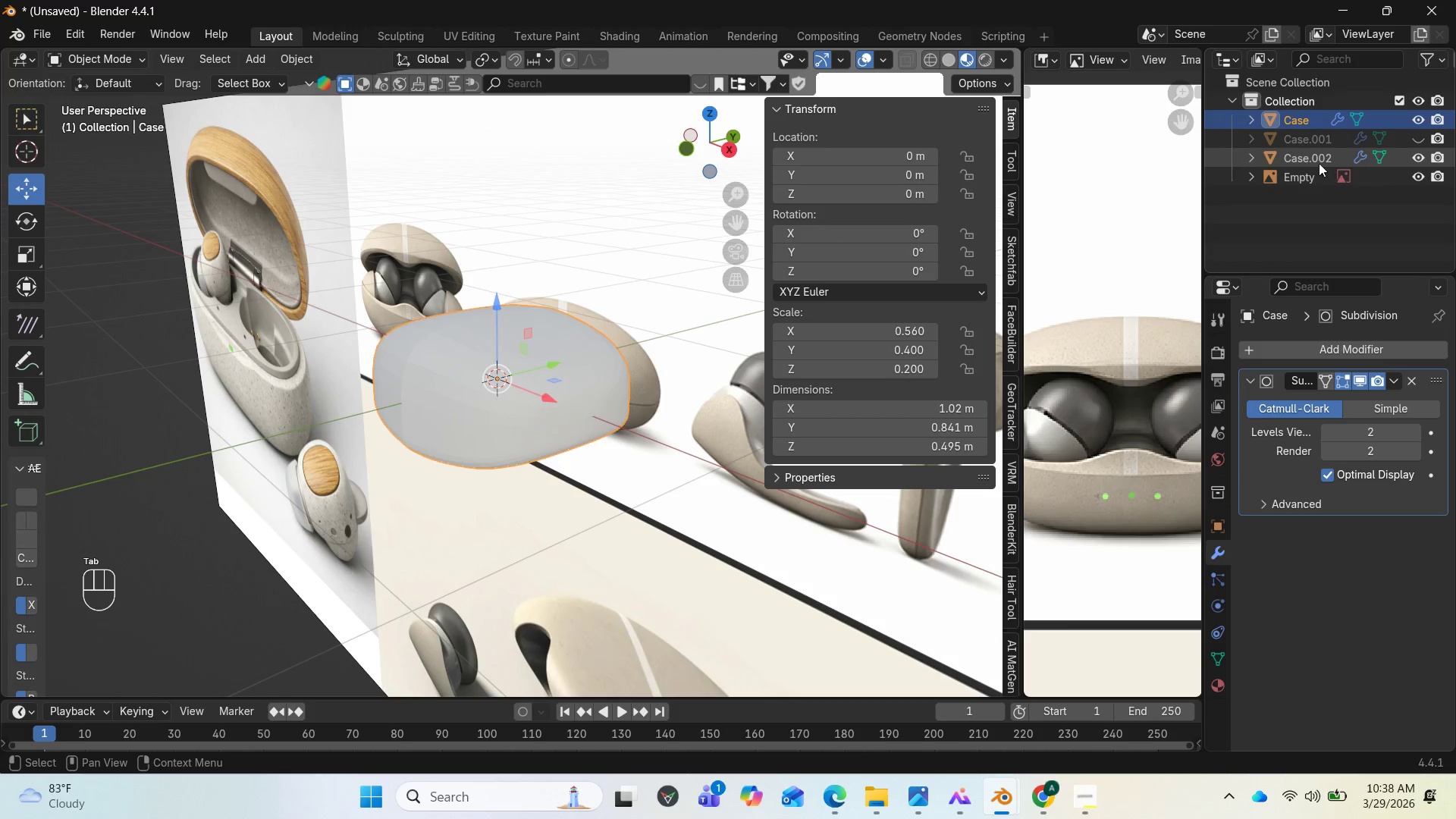 
left_click([1312, 160])
 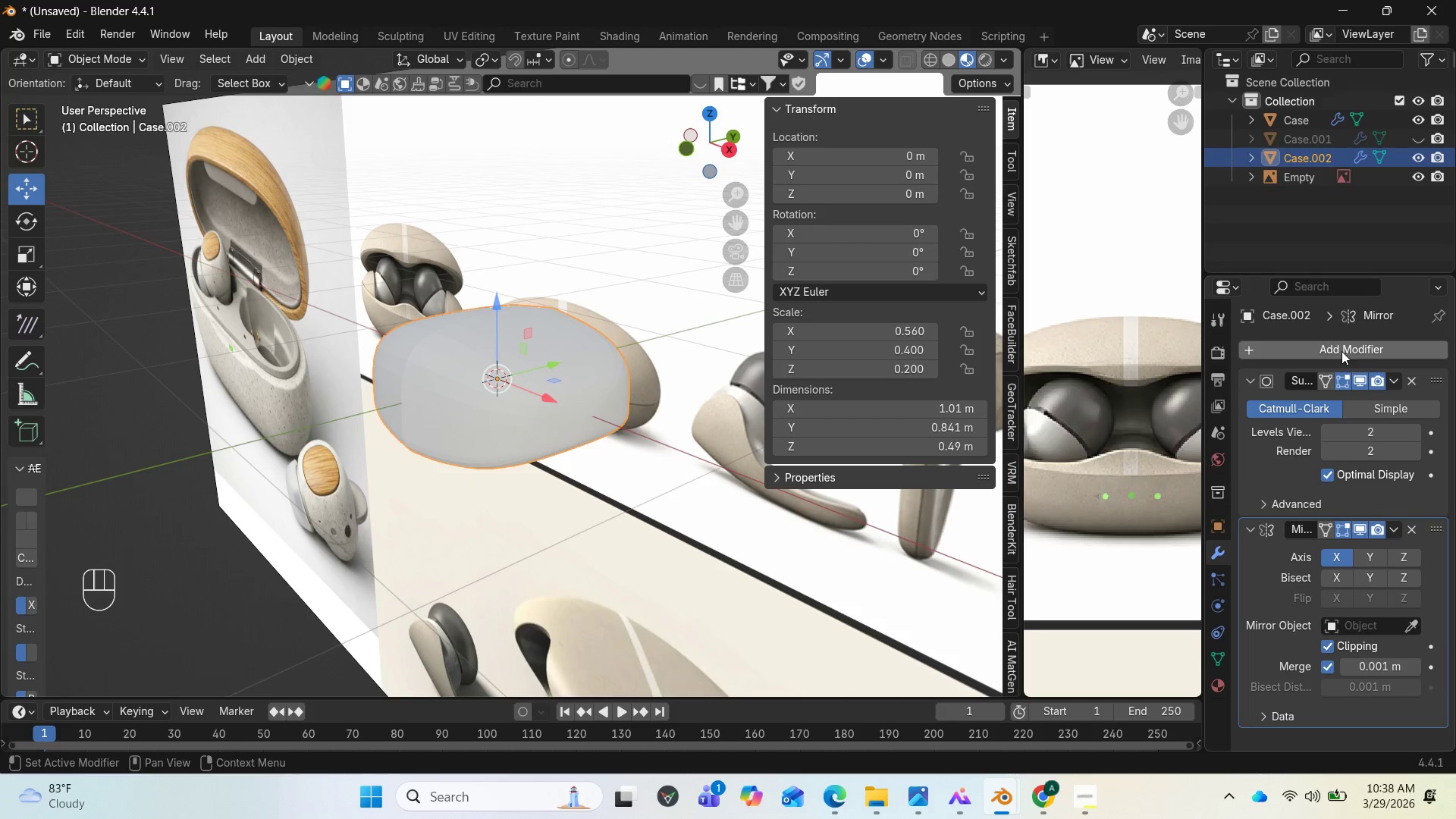 
key(Control+D)
 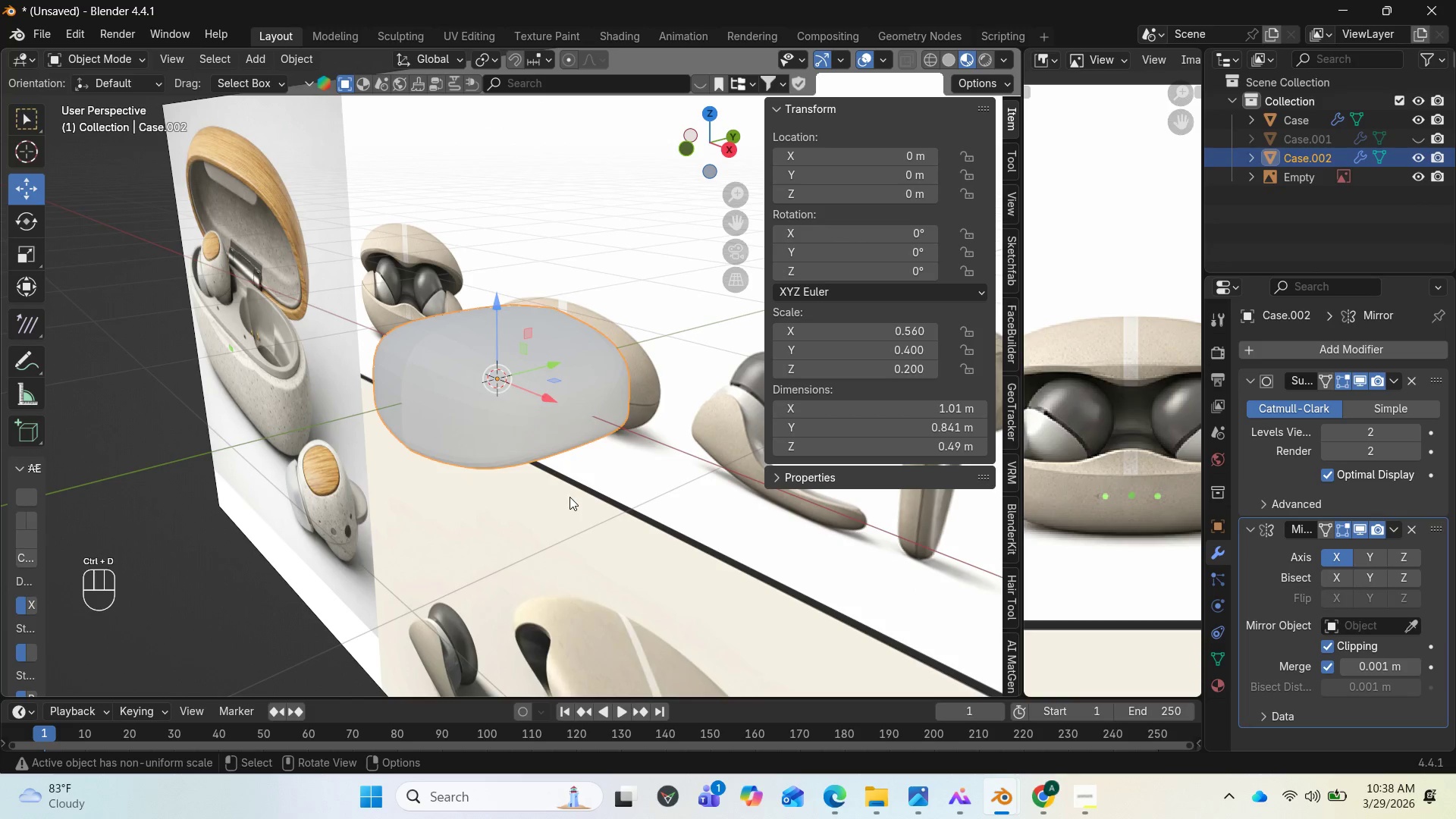 
right_click([570, 496])
 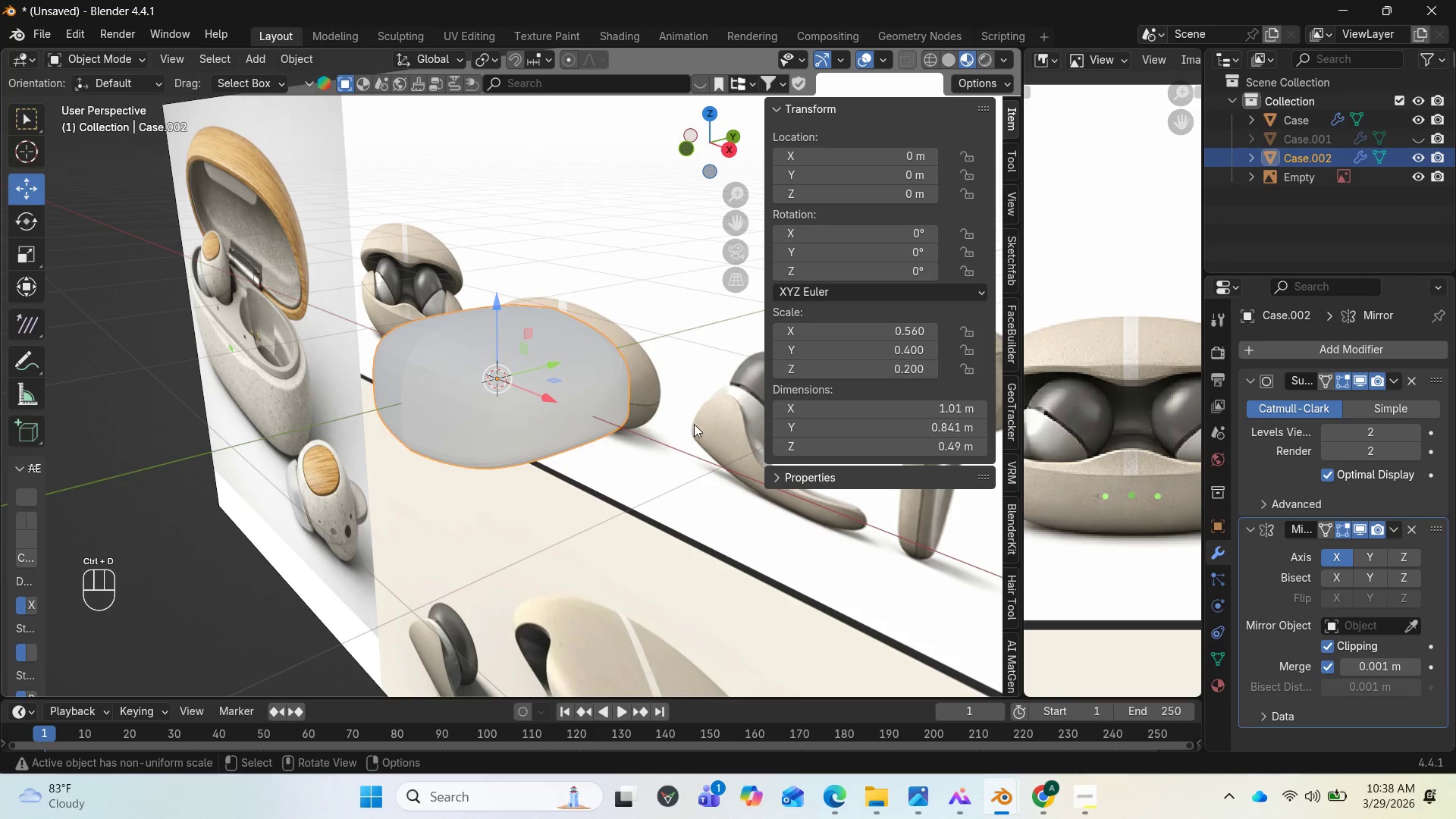 
key(Shift+D)
 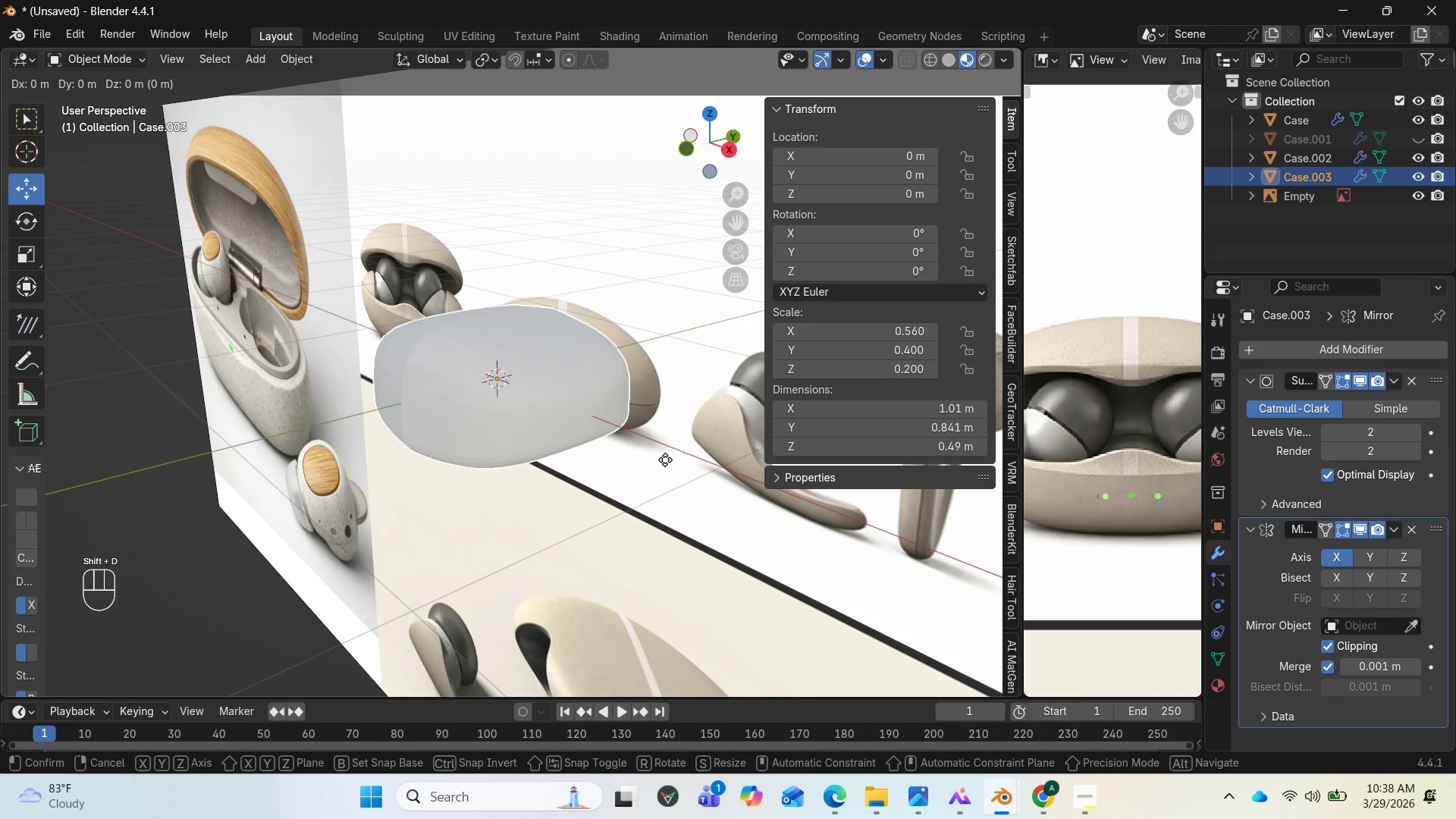 
right_click([665, 460])
 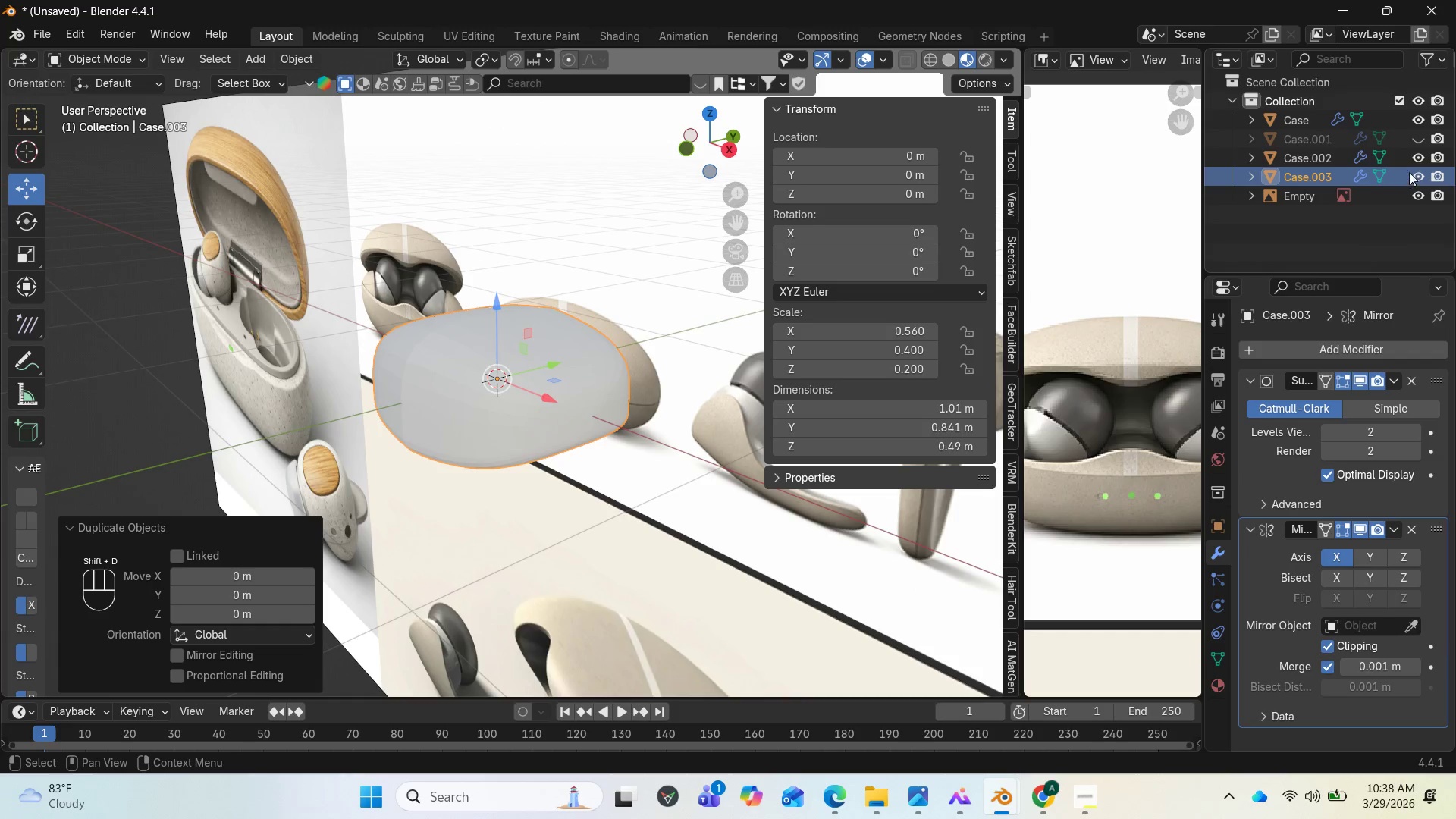 
left_click([1416, 174])
 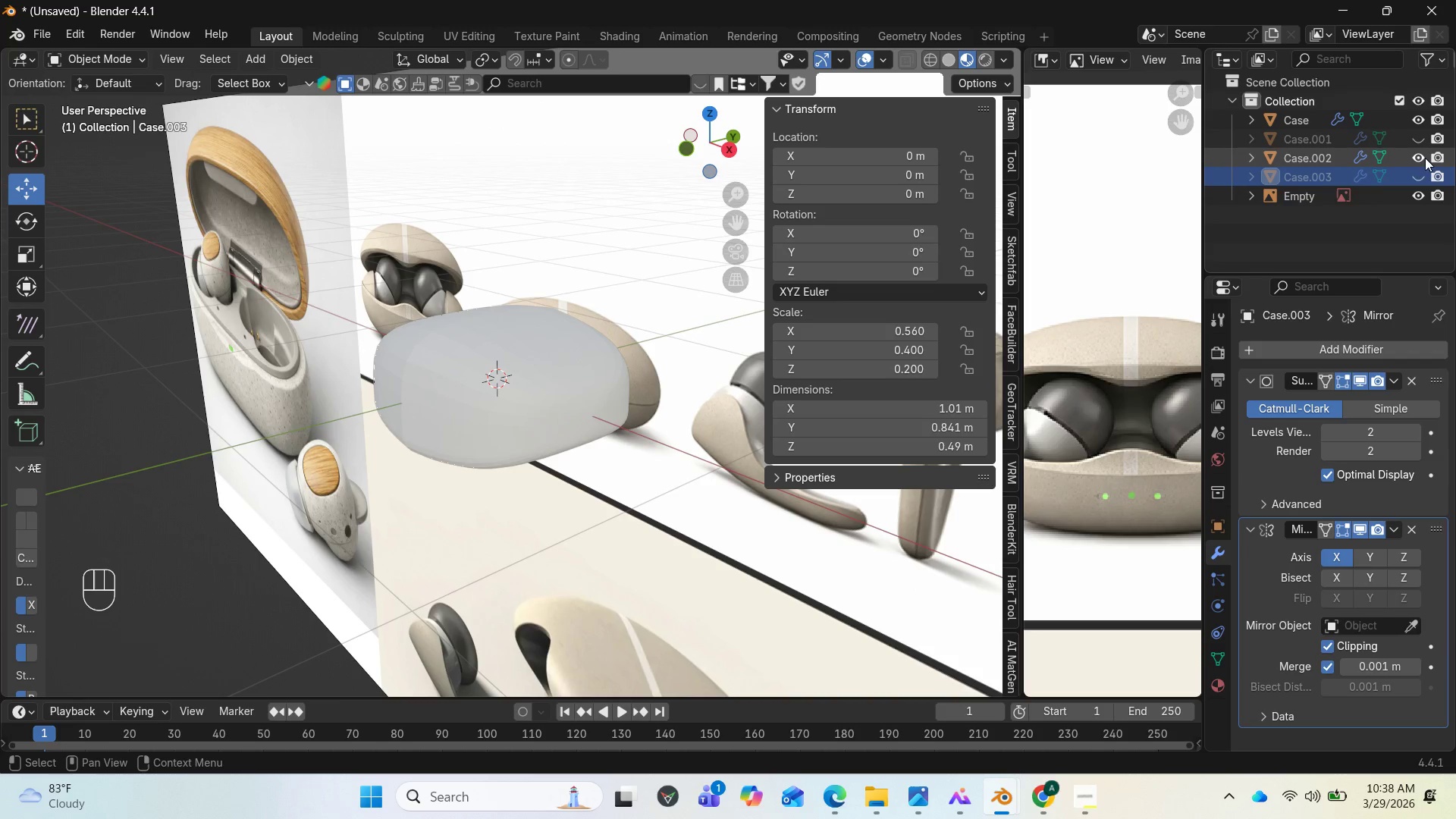 
double_click([1415, 174])
 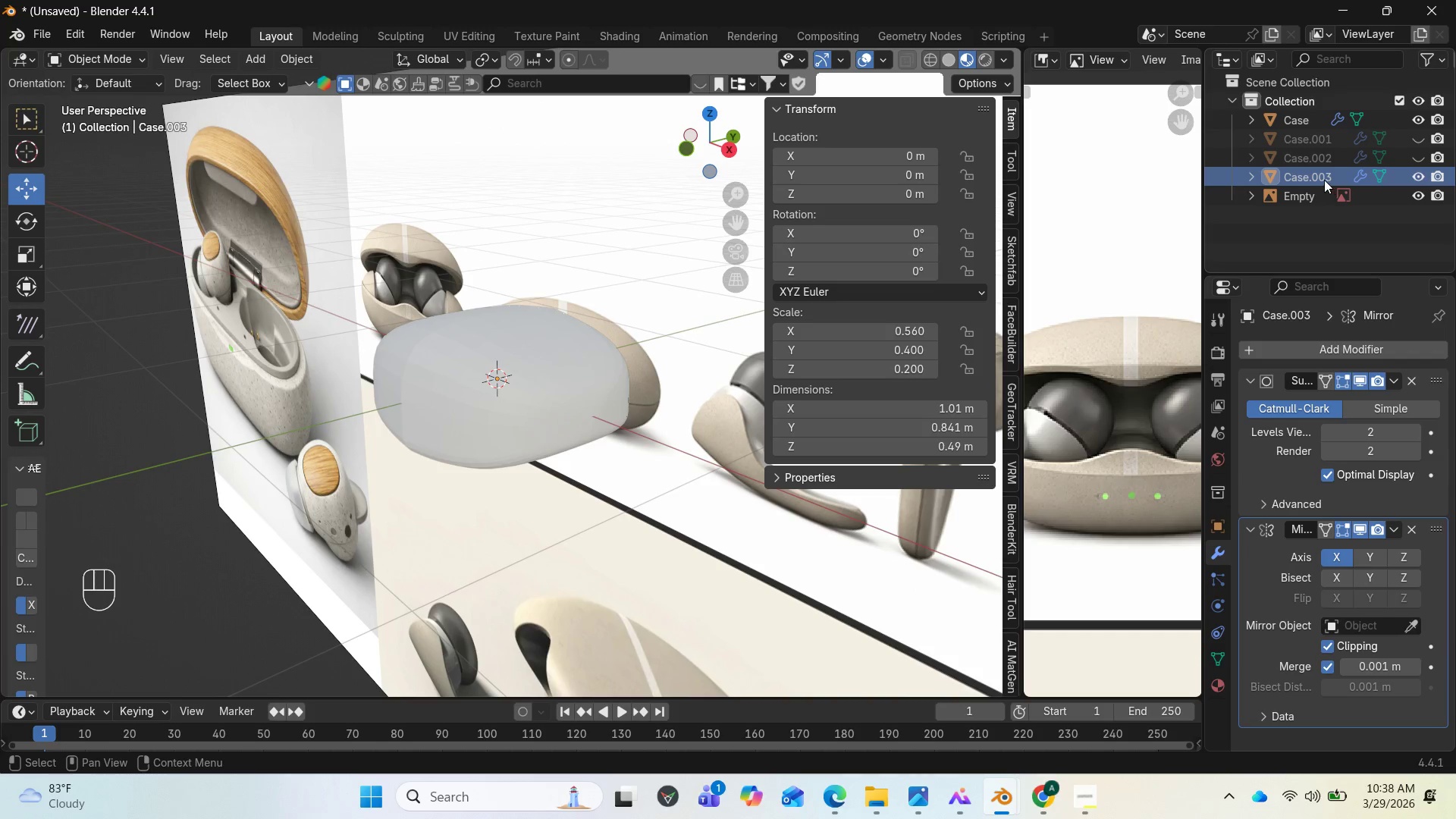 
left_click([1321, 178])
 